 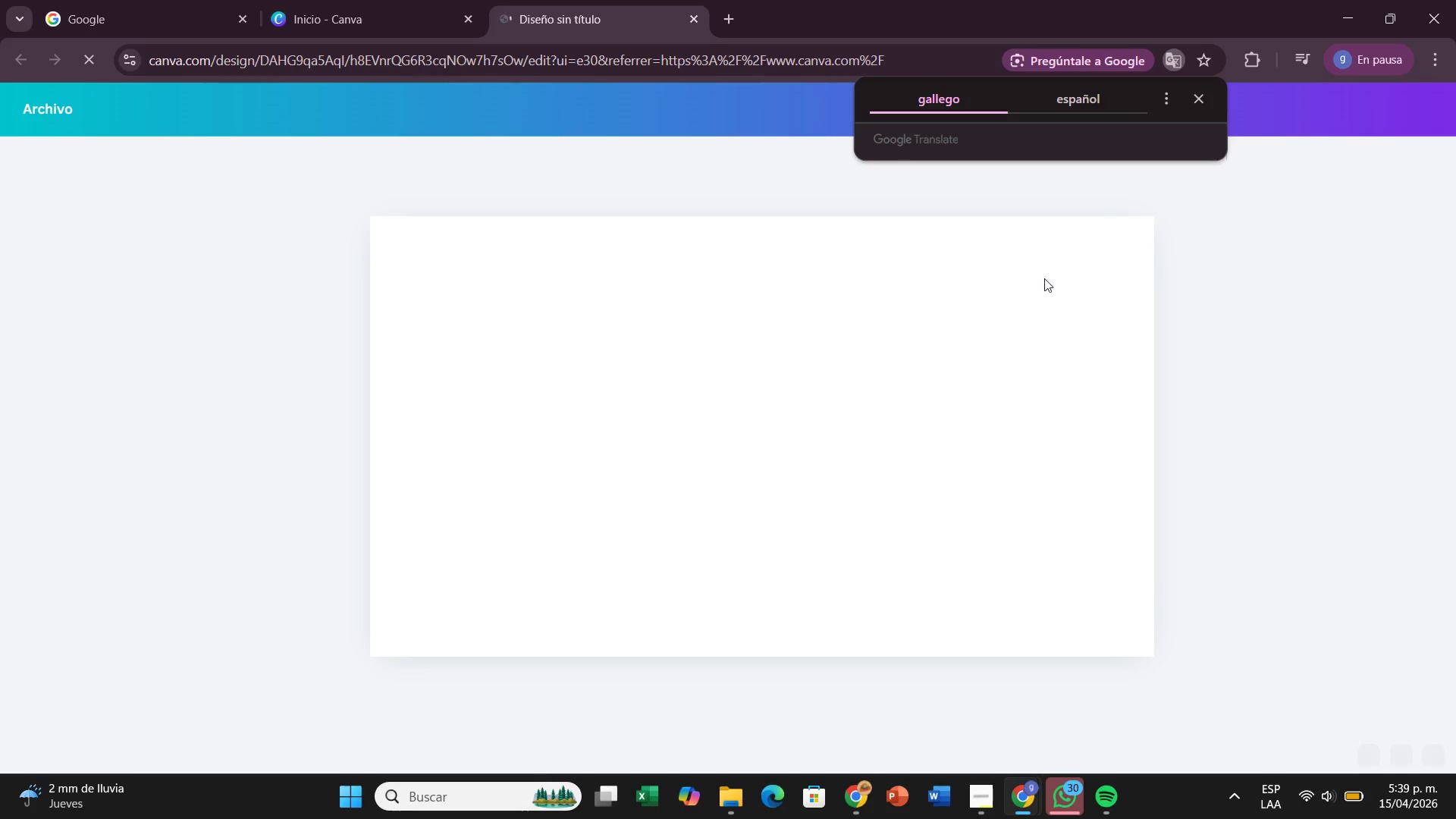 
mouse_move([423, 177])
 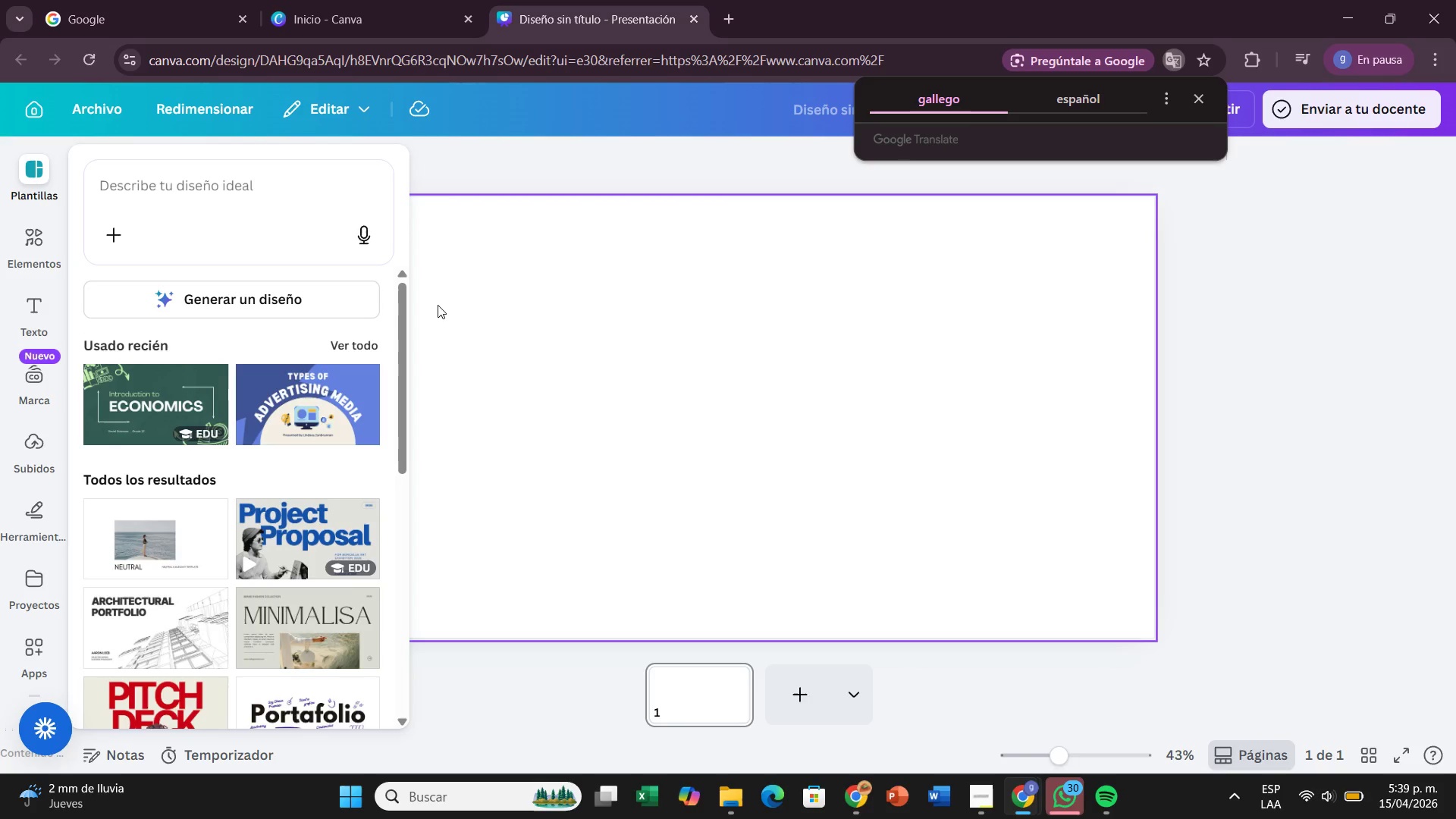 
wait(10.71)
 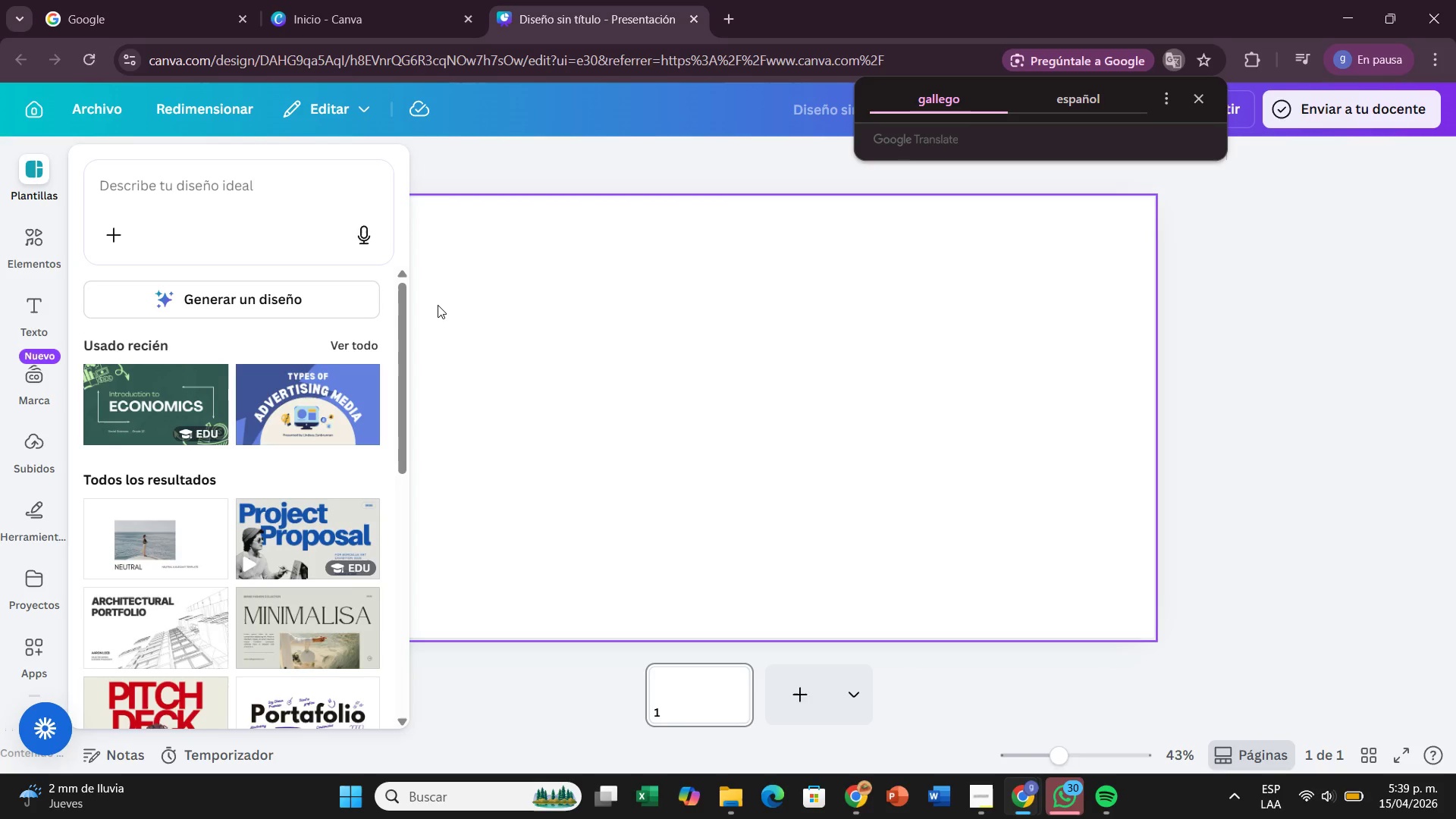 
left_click([1202, 101])
 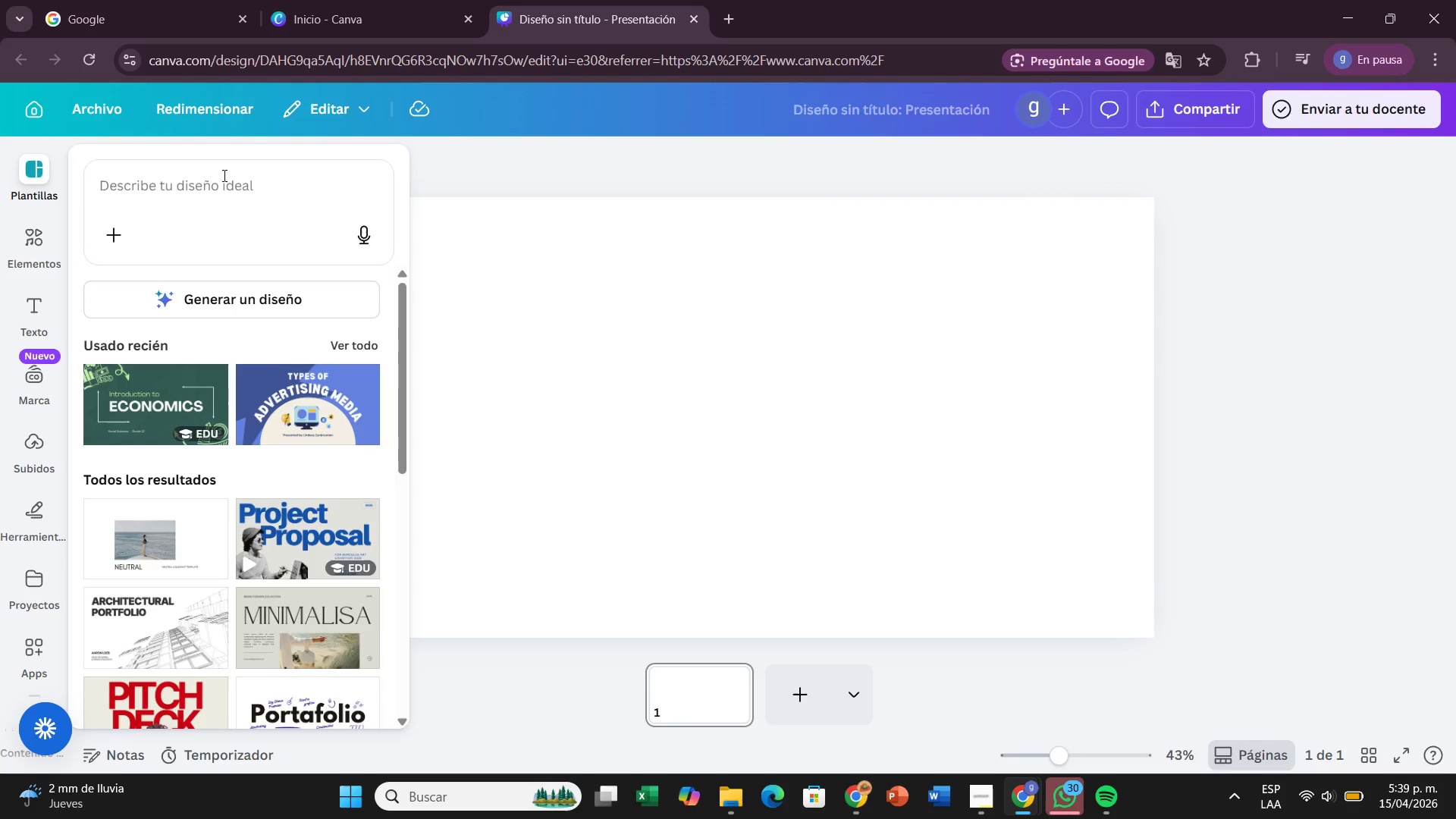 
left_click([223, 175])
 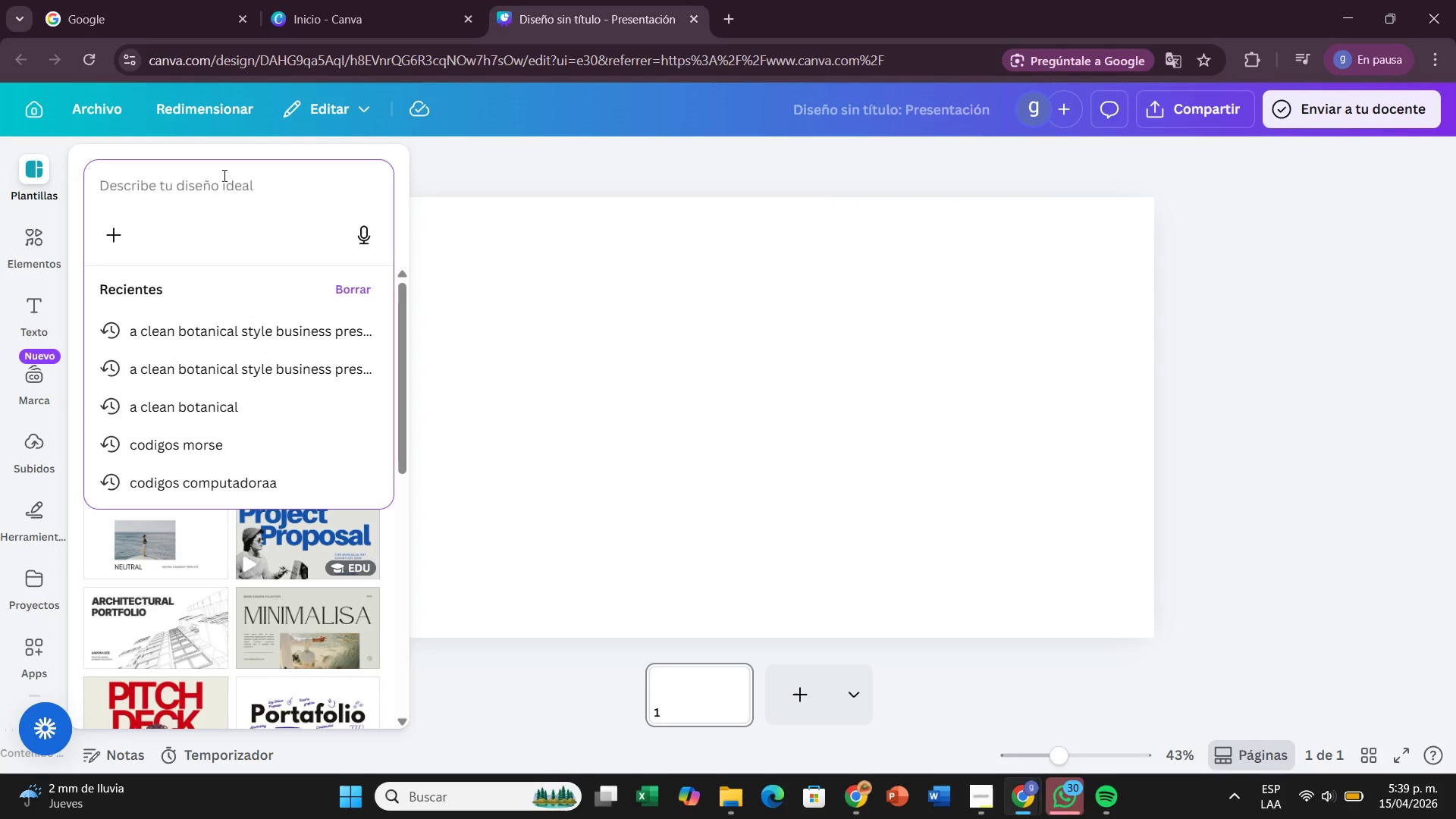 
type(  i i)
key(Backspace)
type(need colors like gold, g)
key(Backspace)
type(cream,and broe)
key(Backspace)
type(wn)
 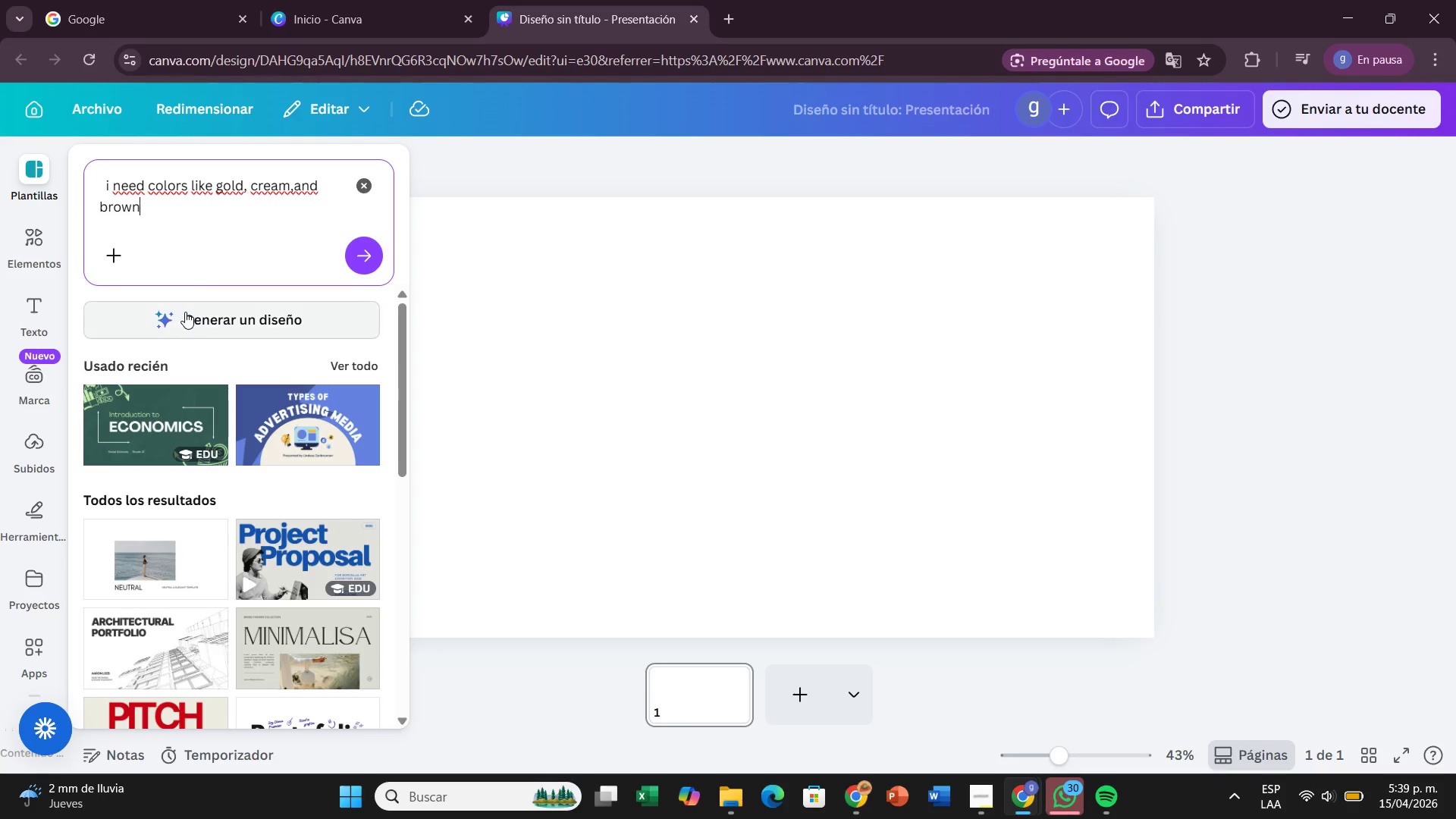 
left_click([190, 325])
 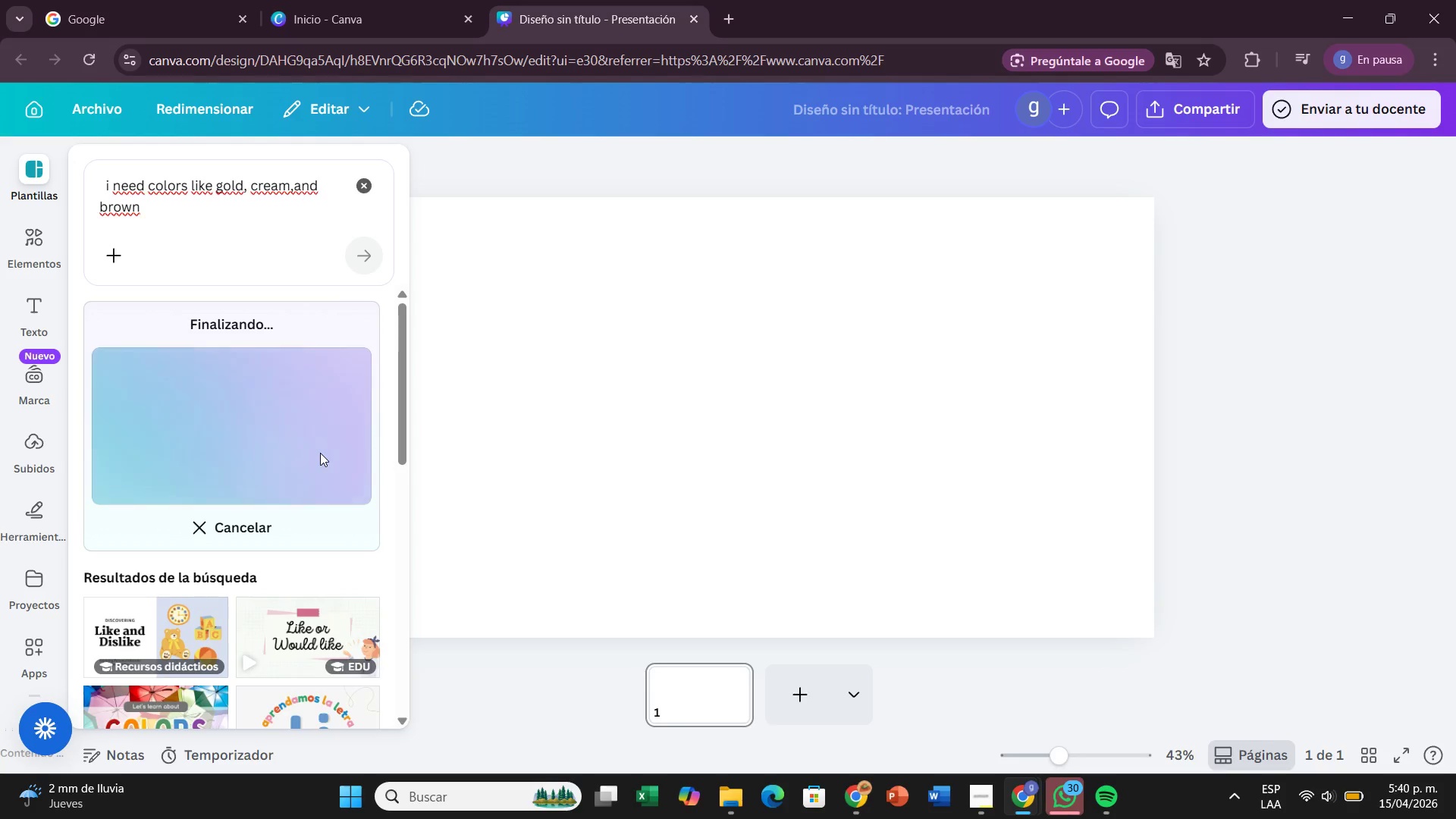 
wait(27.78)
 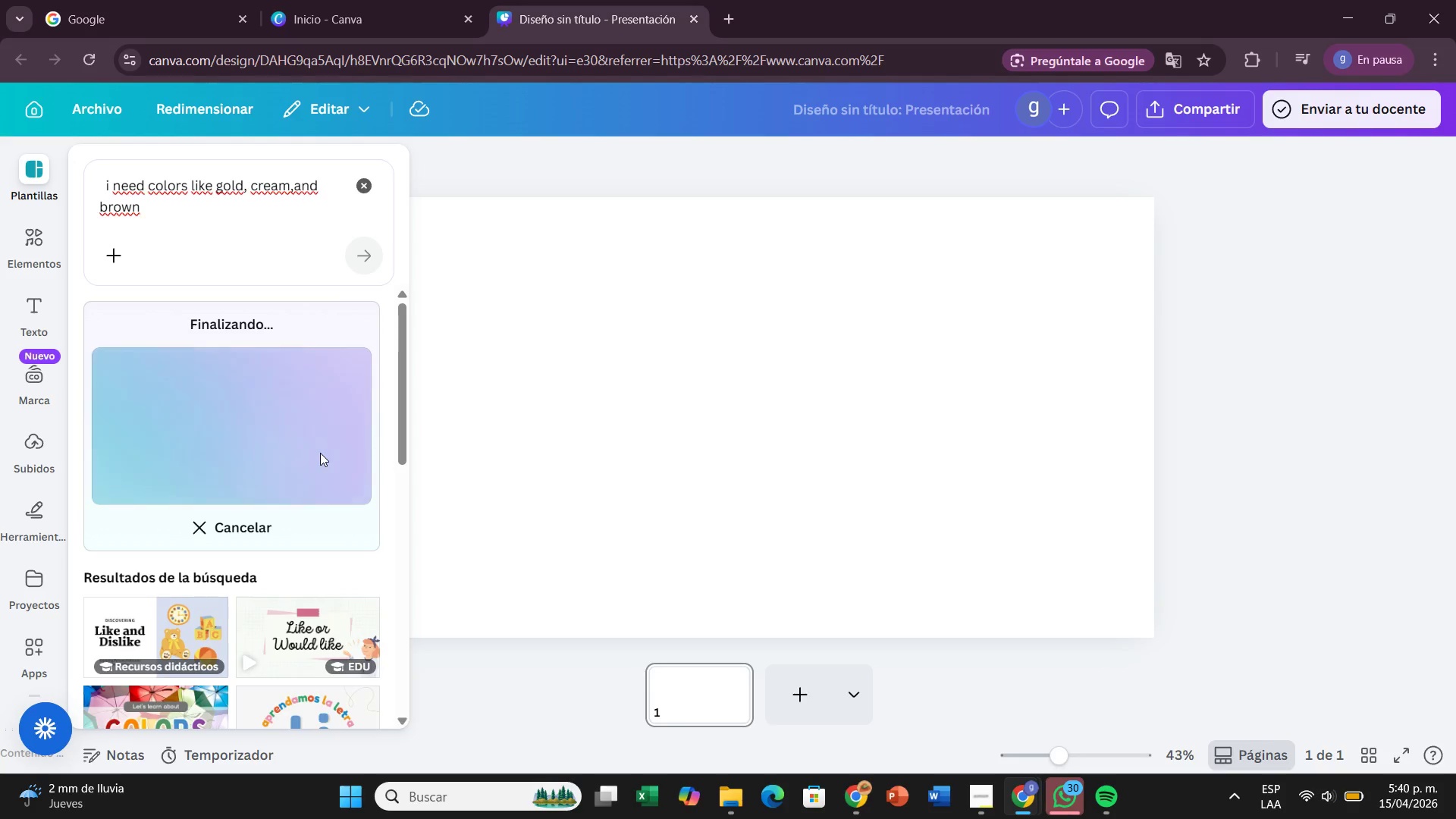 
scroll: coordinate [296, 492], scroll_direction: down, amount: 1.0
 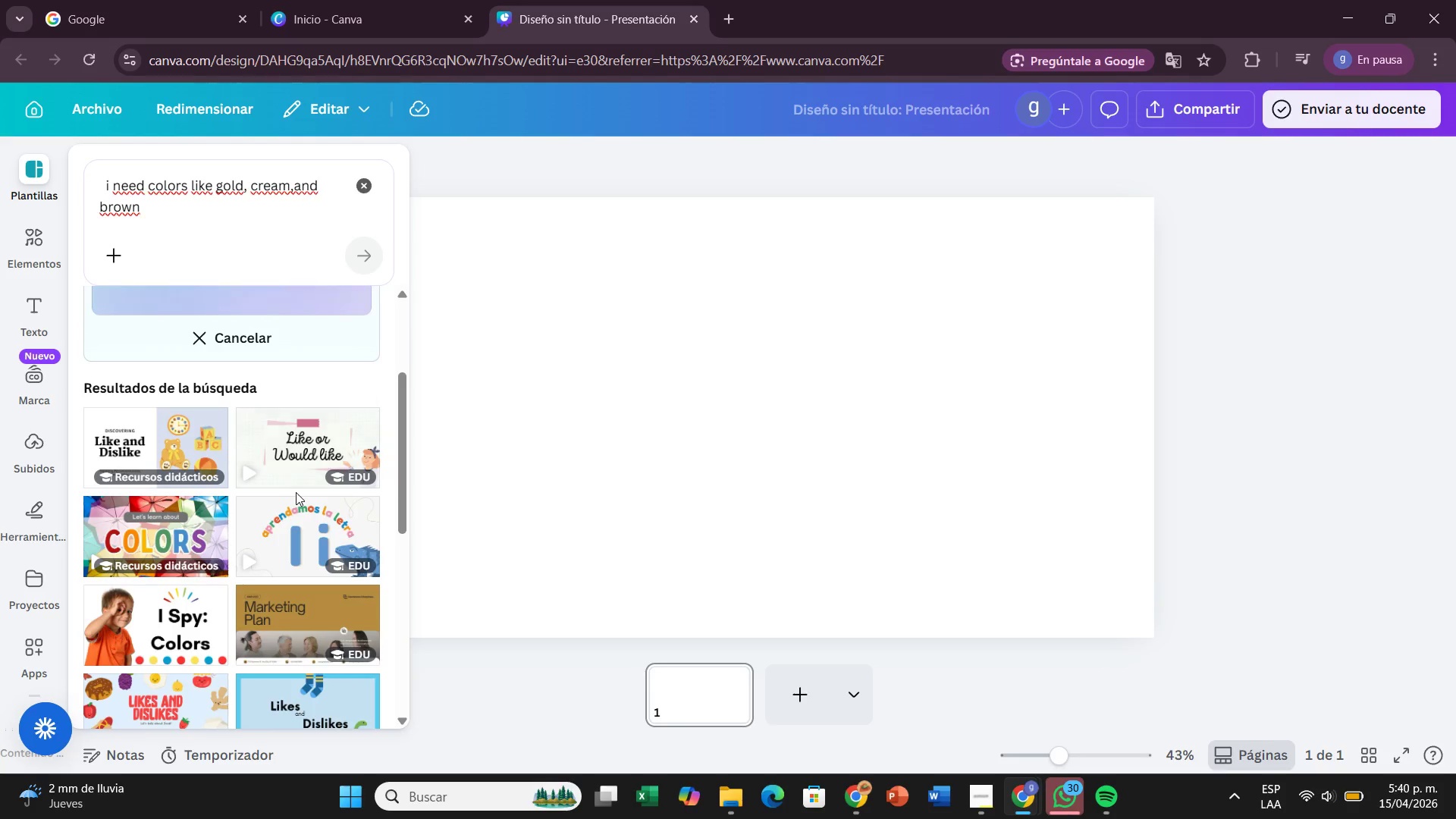 
scroll: coordinate [321, 459], scroll_direction: up, amount: 2.0
 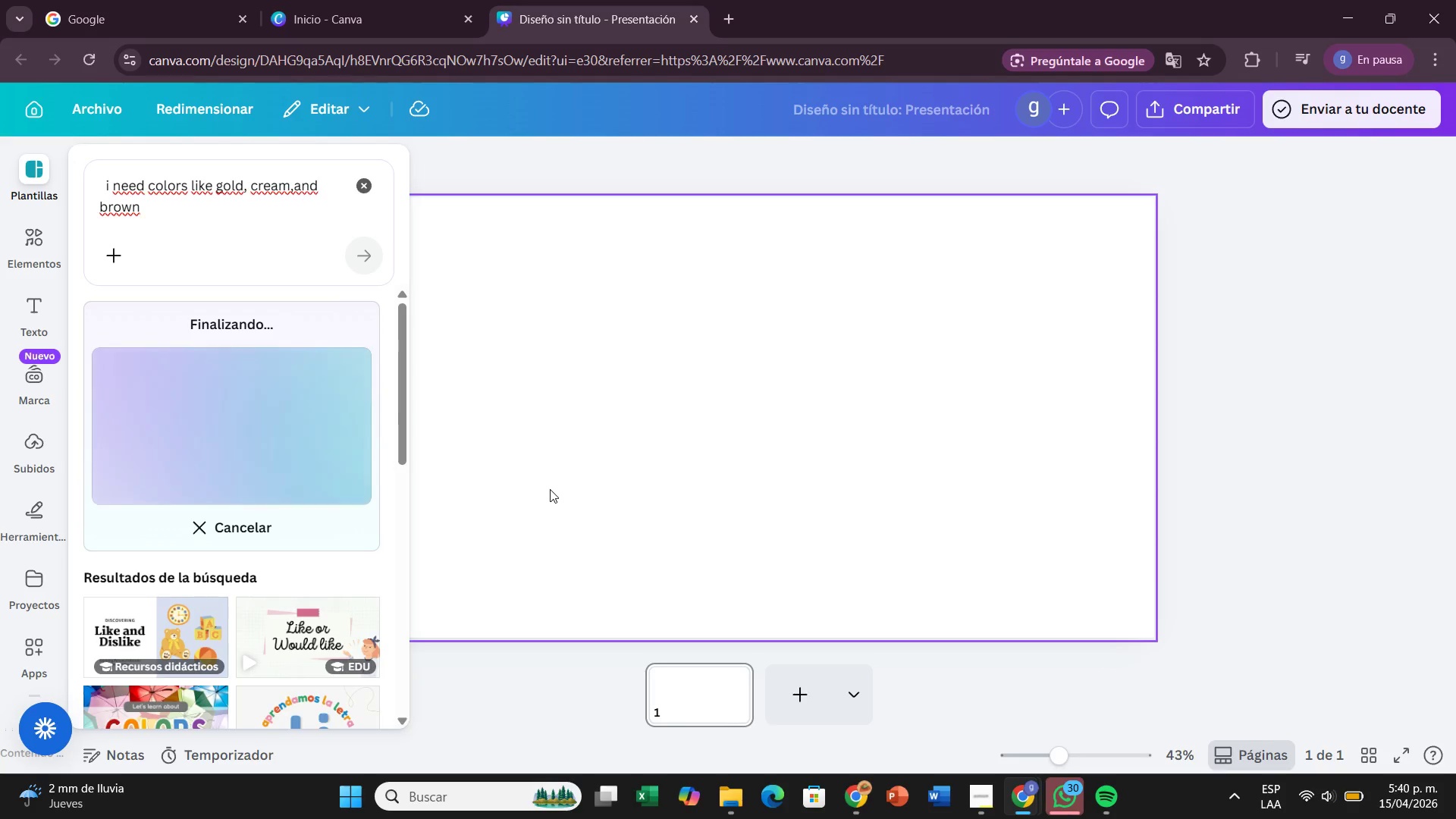 
wait(10.39)
 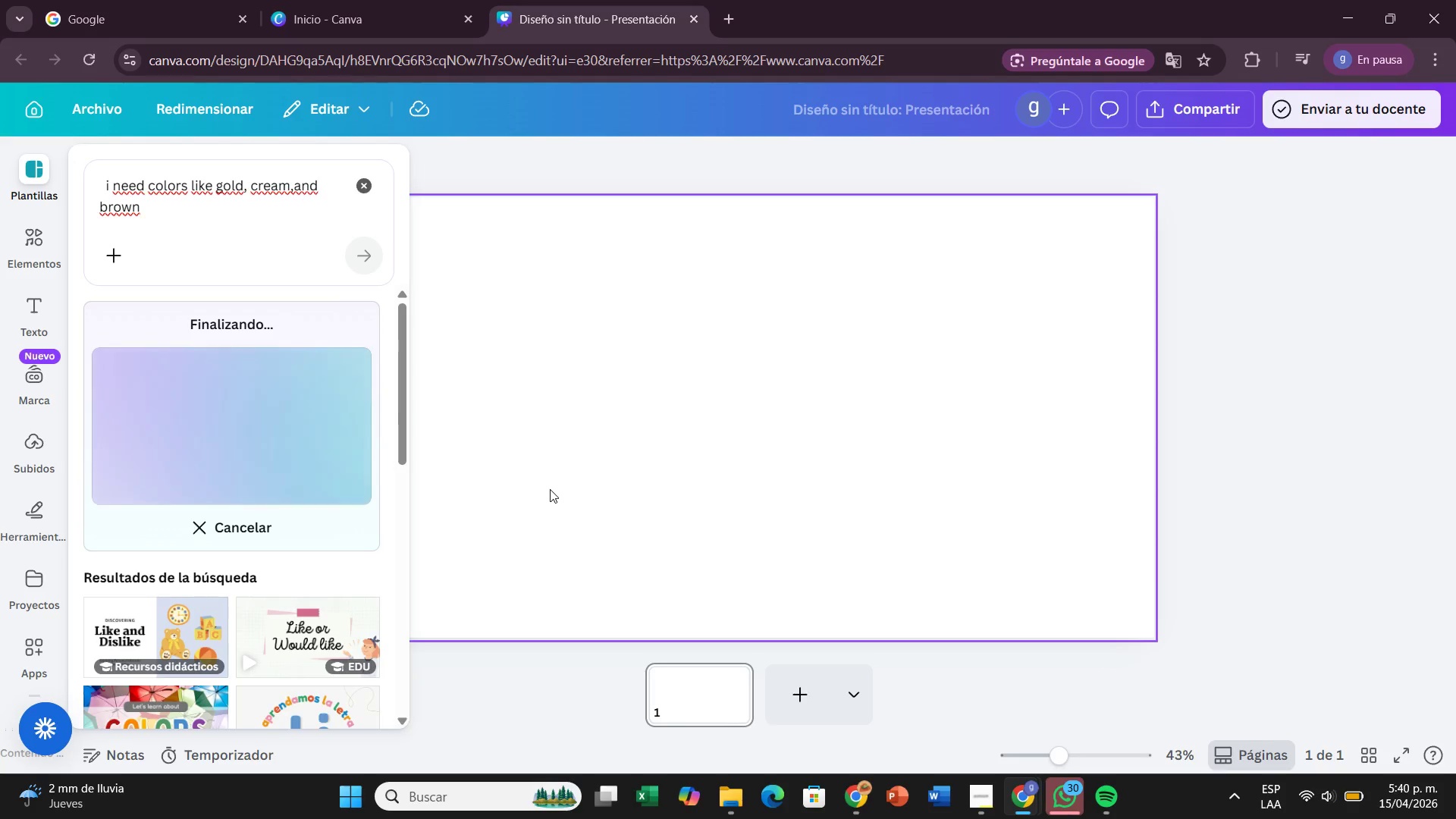 
left_click([550, 489])
 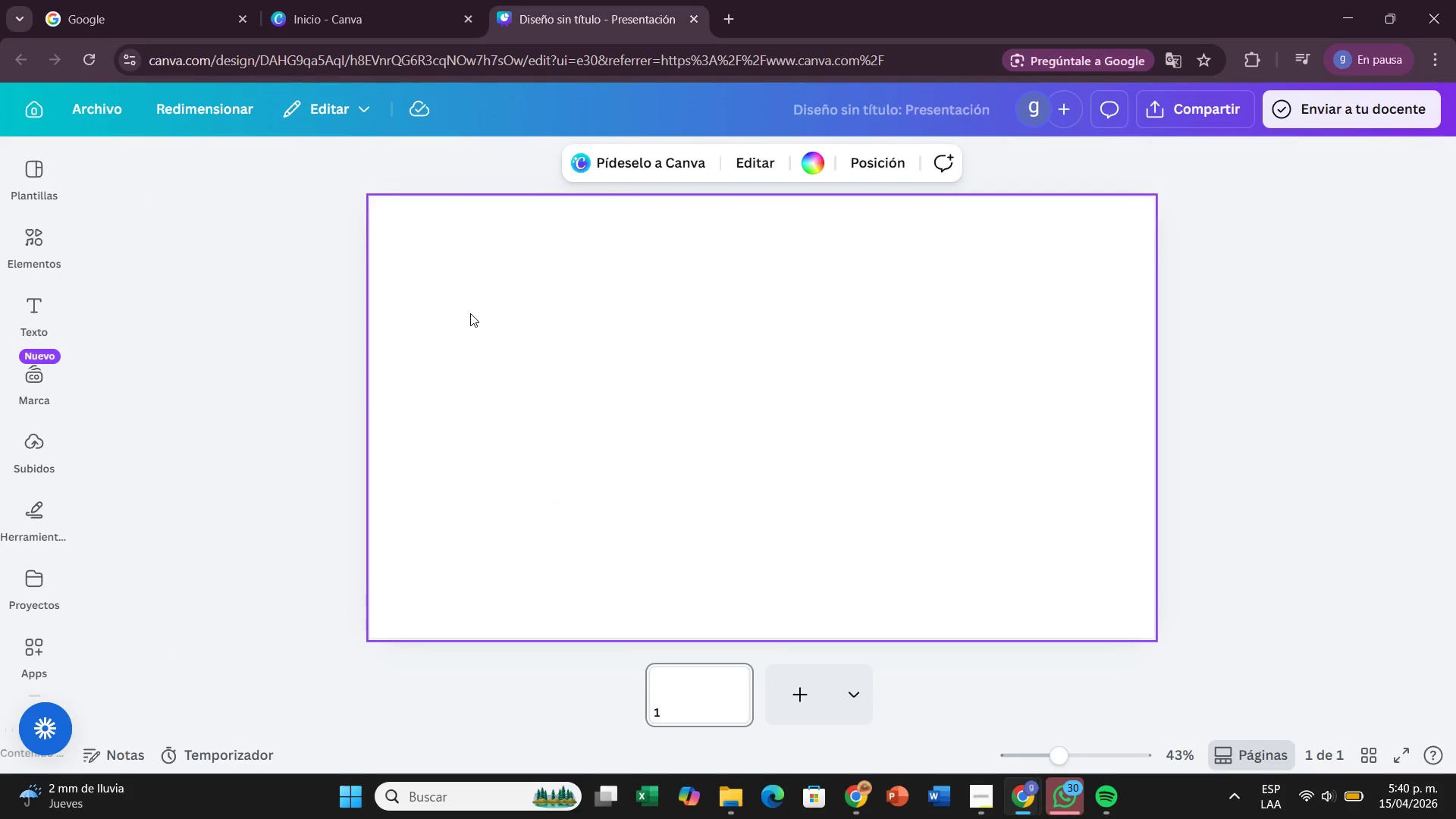 
wait(8.55)
 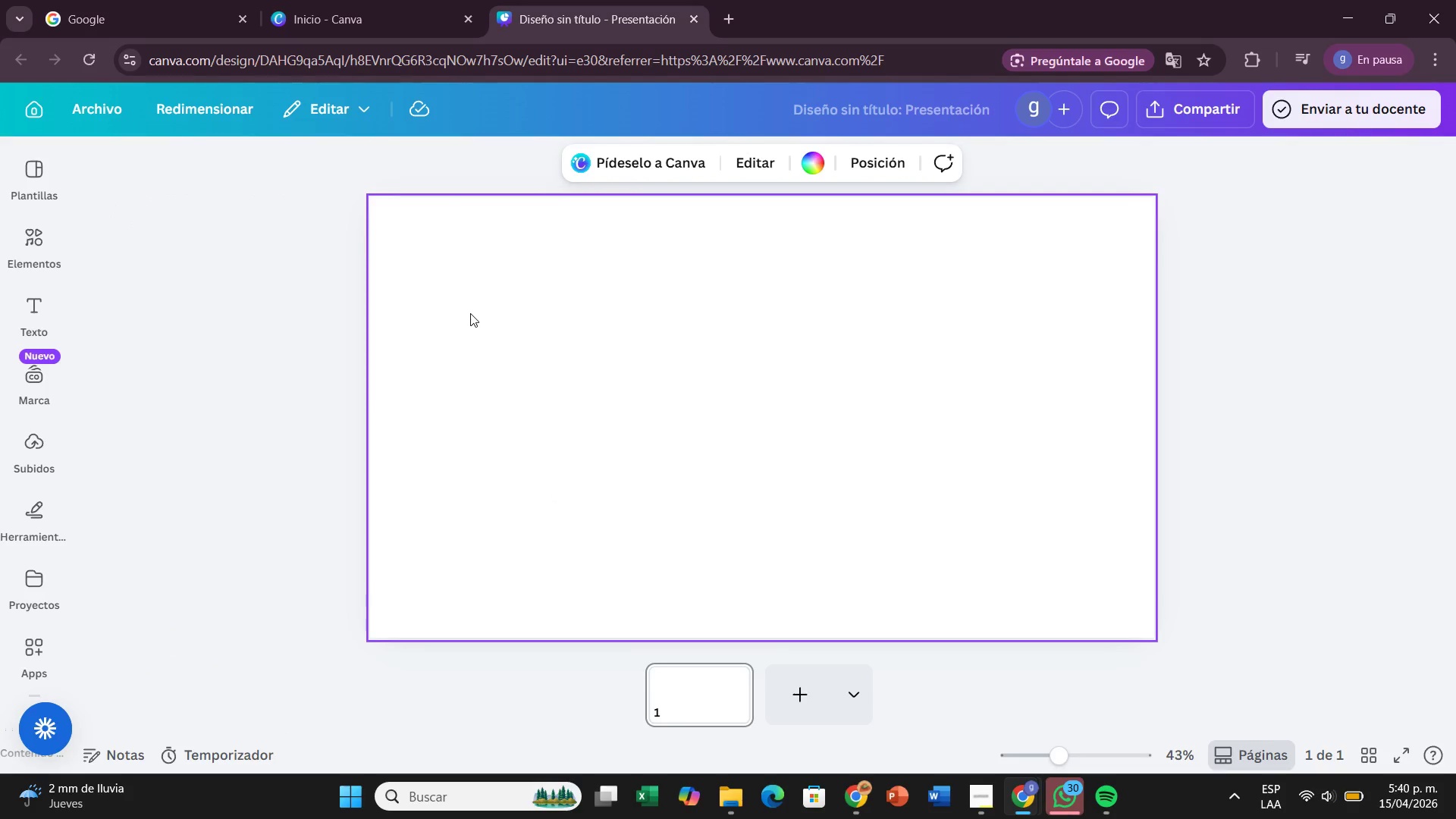 
left_click([46, 188])
 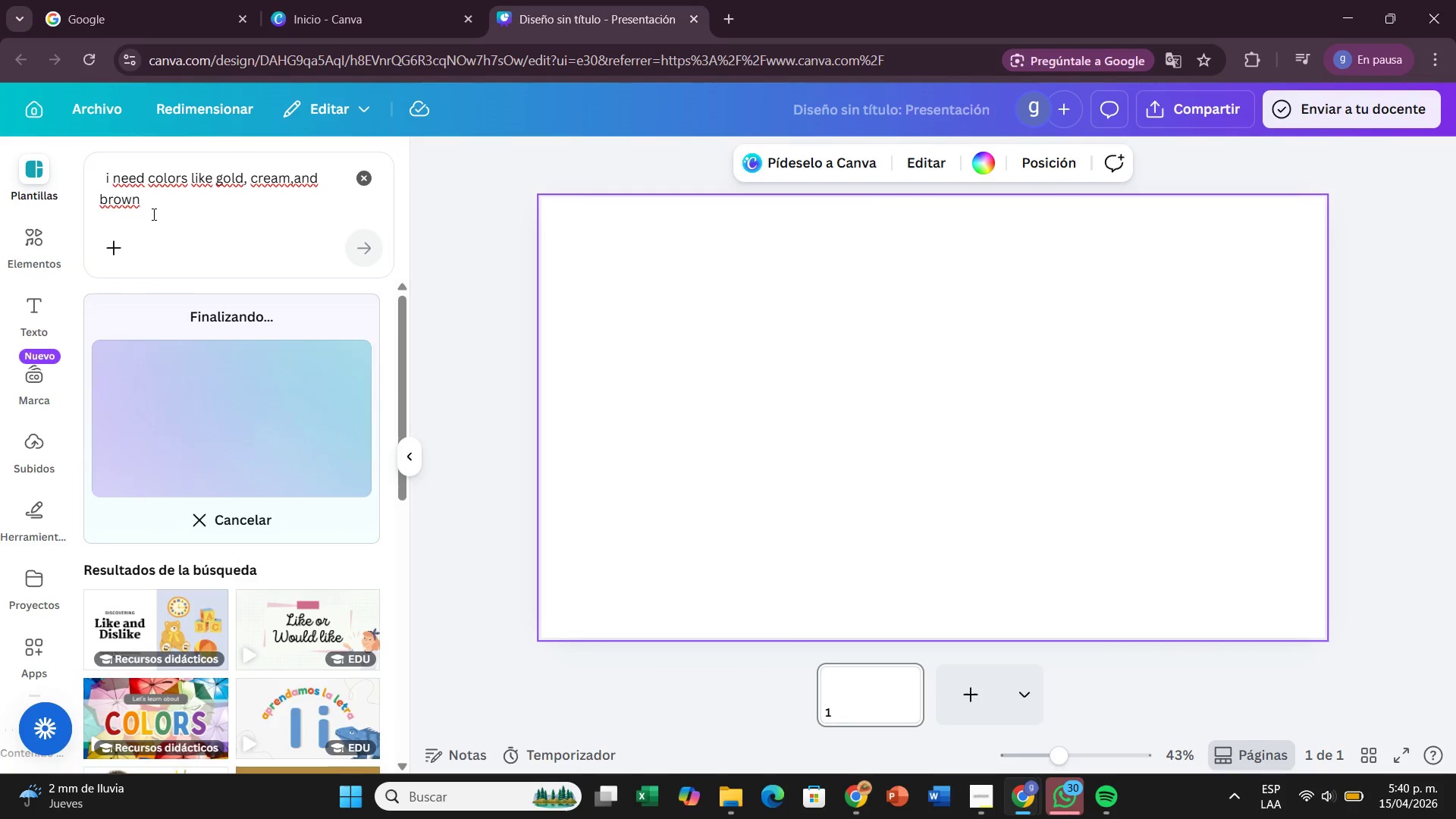 
left_click([190, 199])
 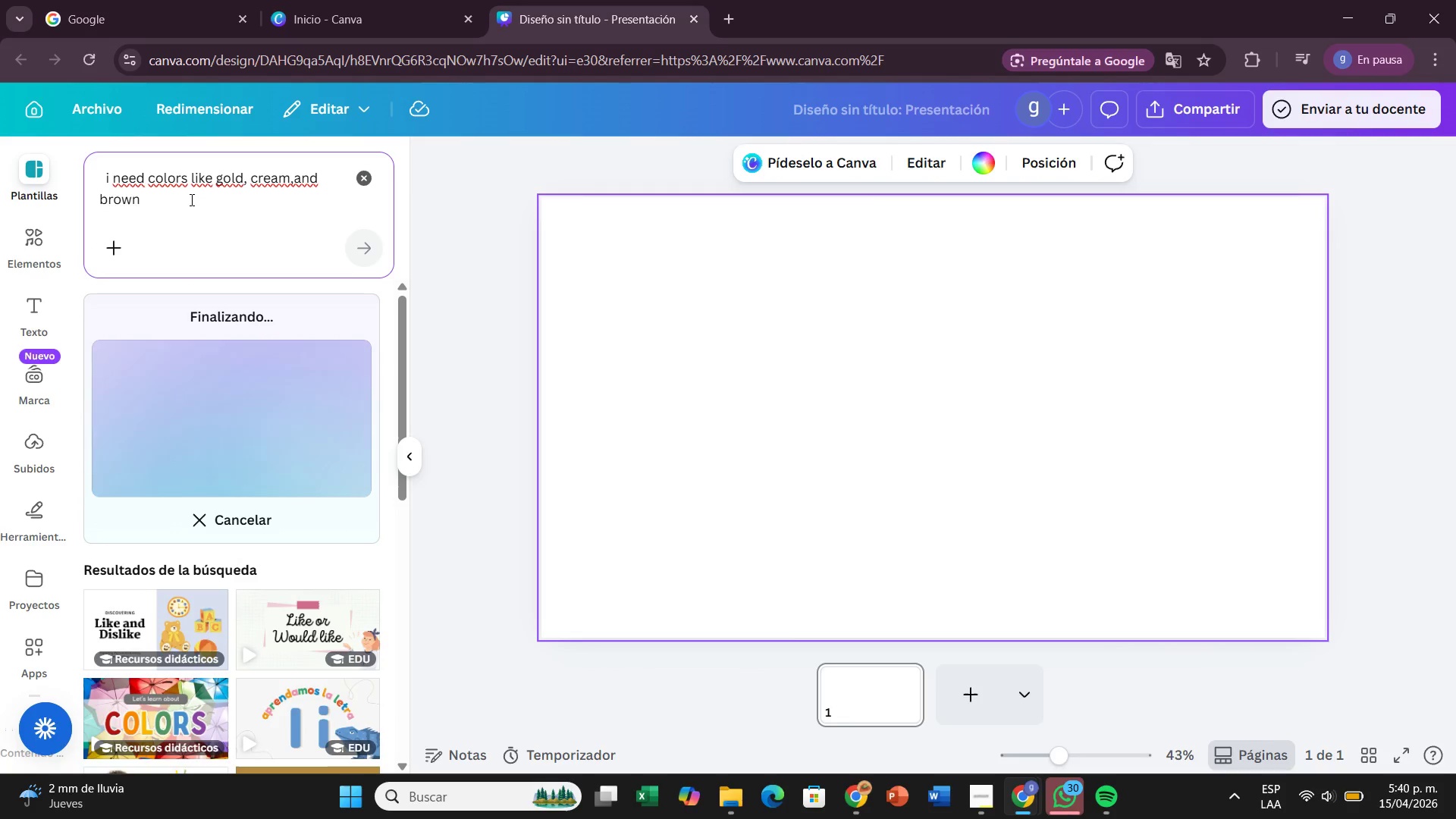 
type( template)
 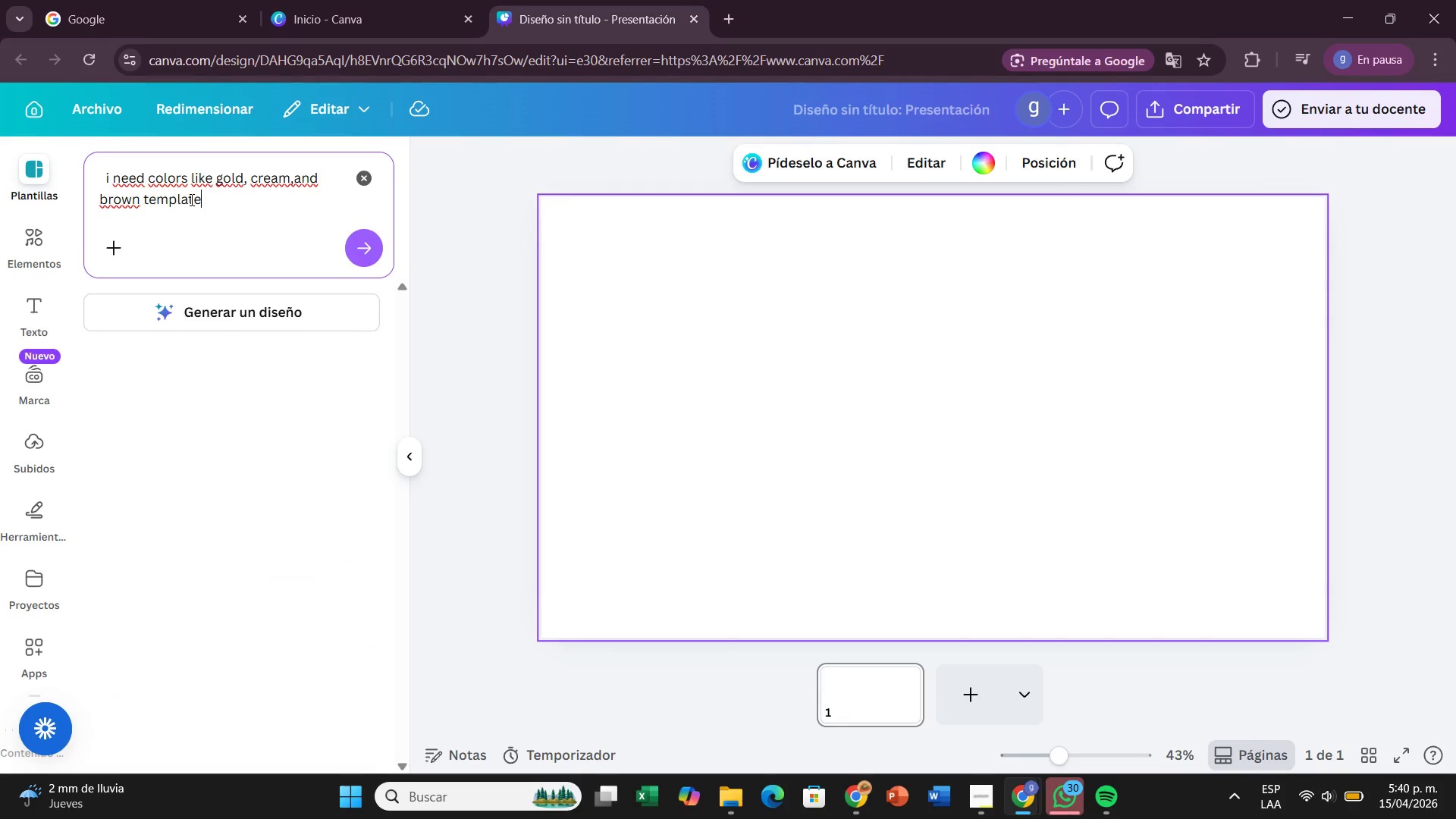 
key(Enter)
 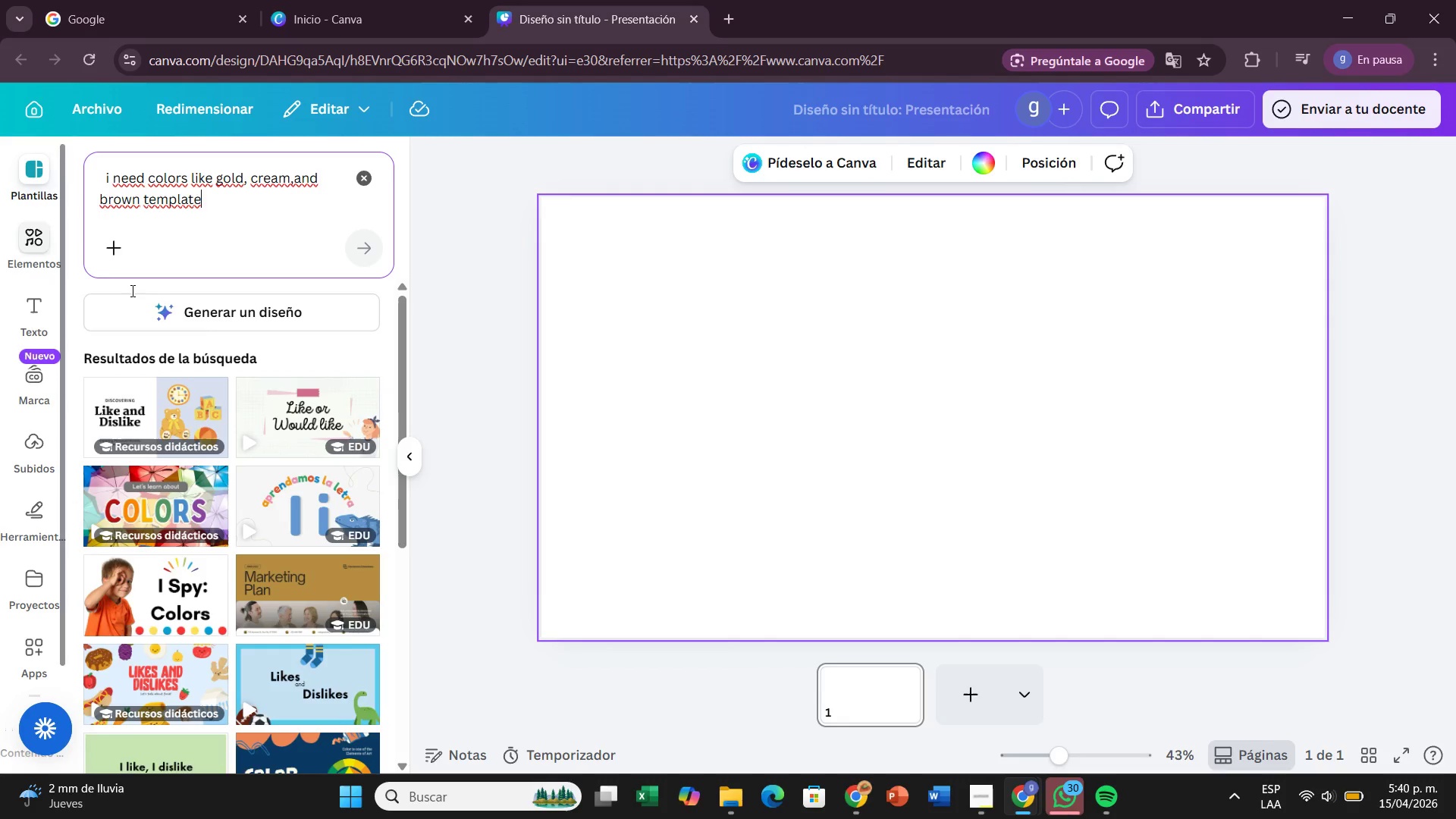 
left_click([206, 328])
 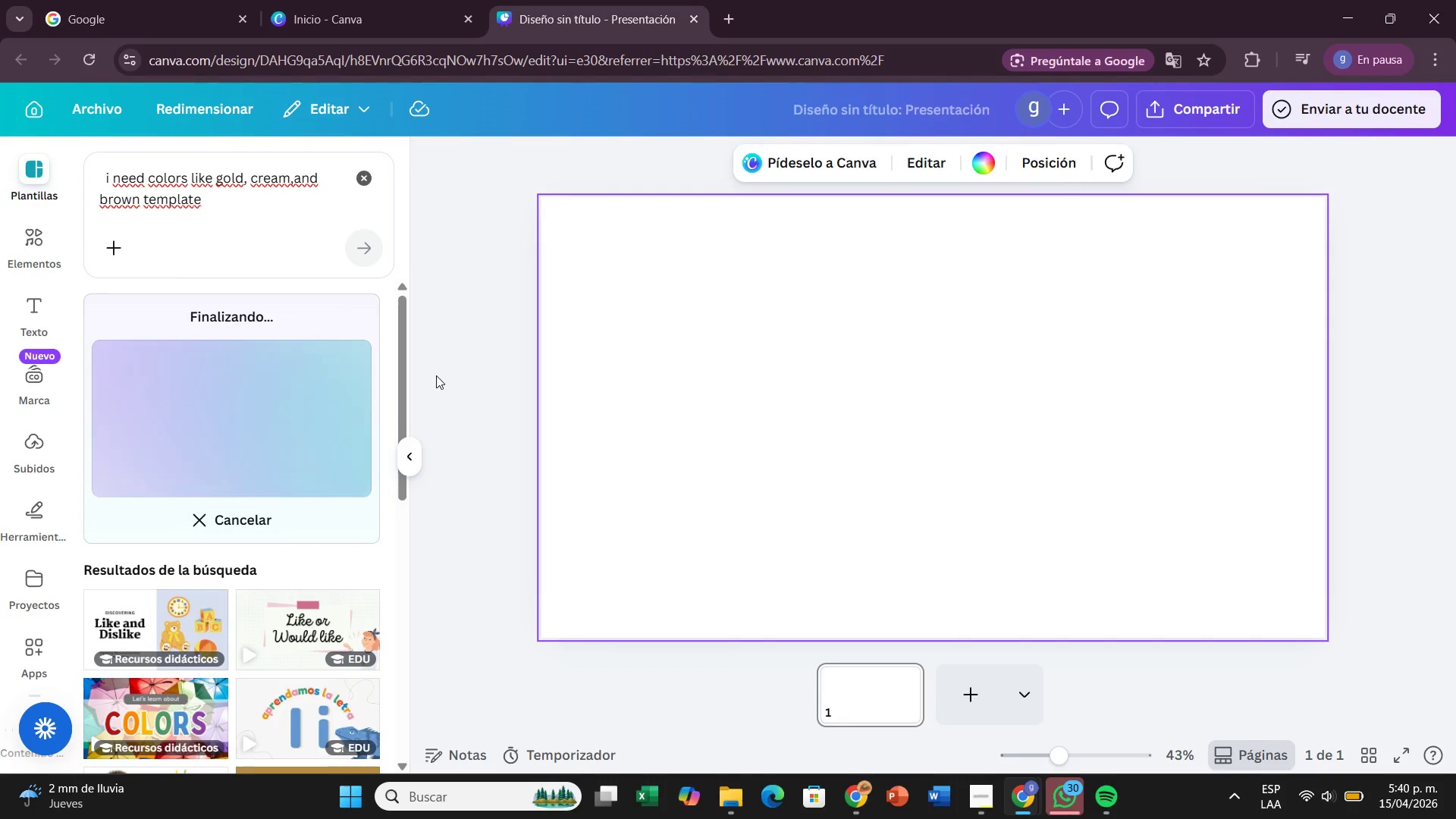 
wait(9.98)
 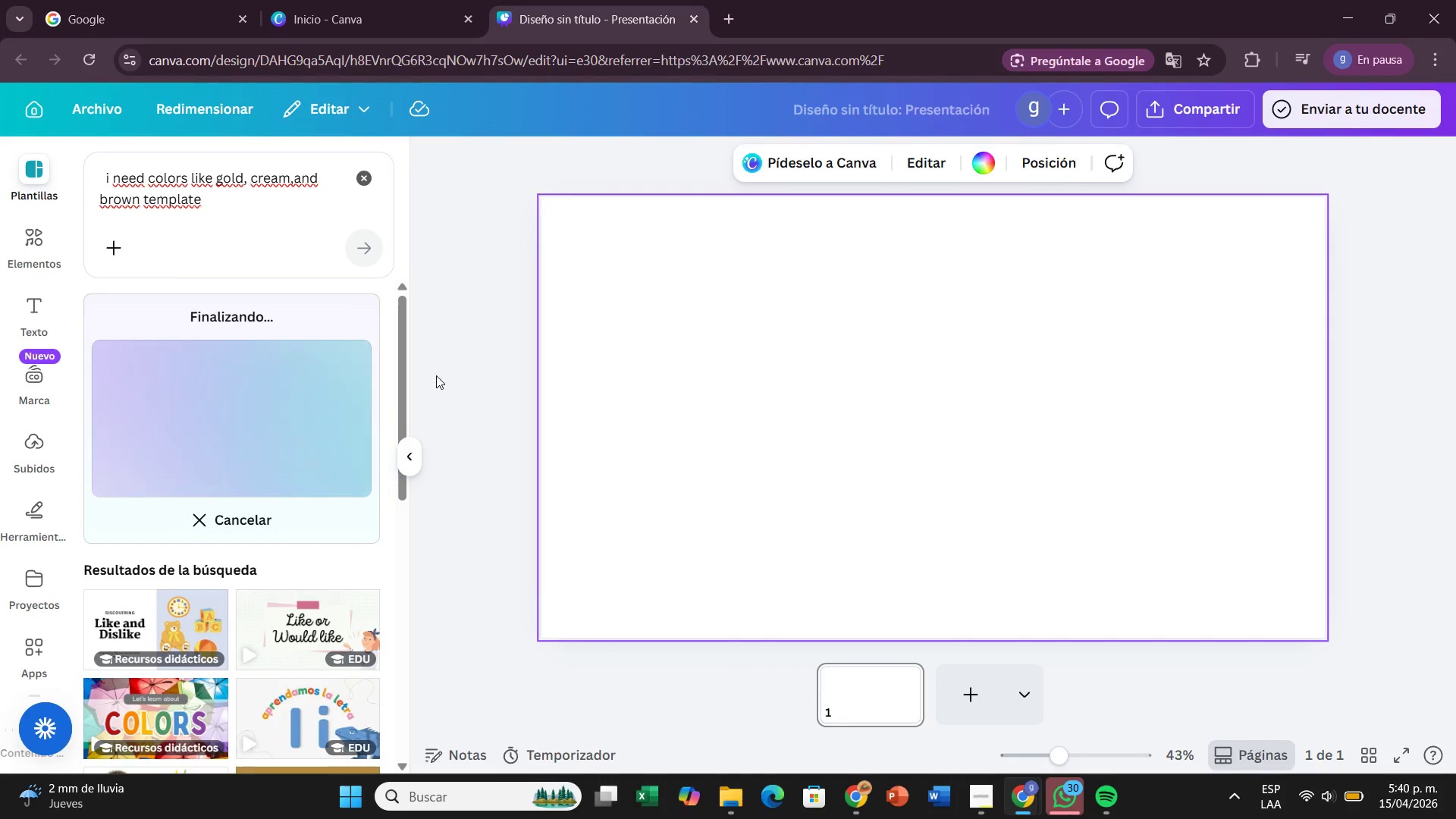 
left_click([27, 449])
 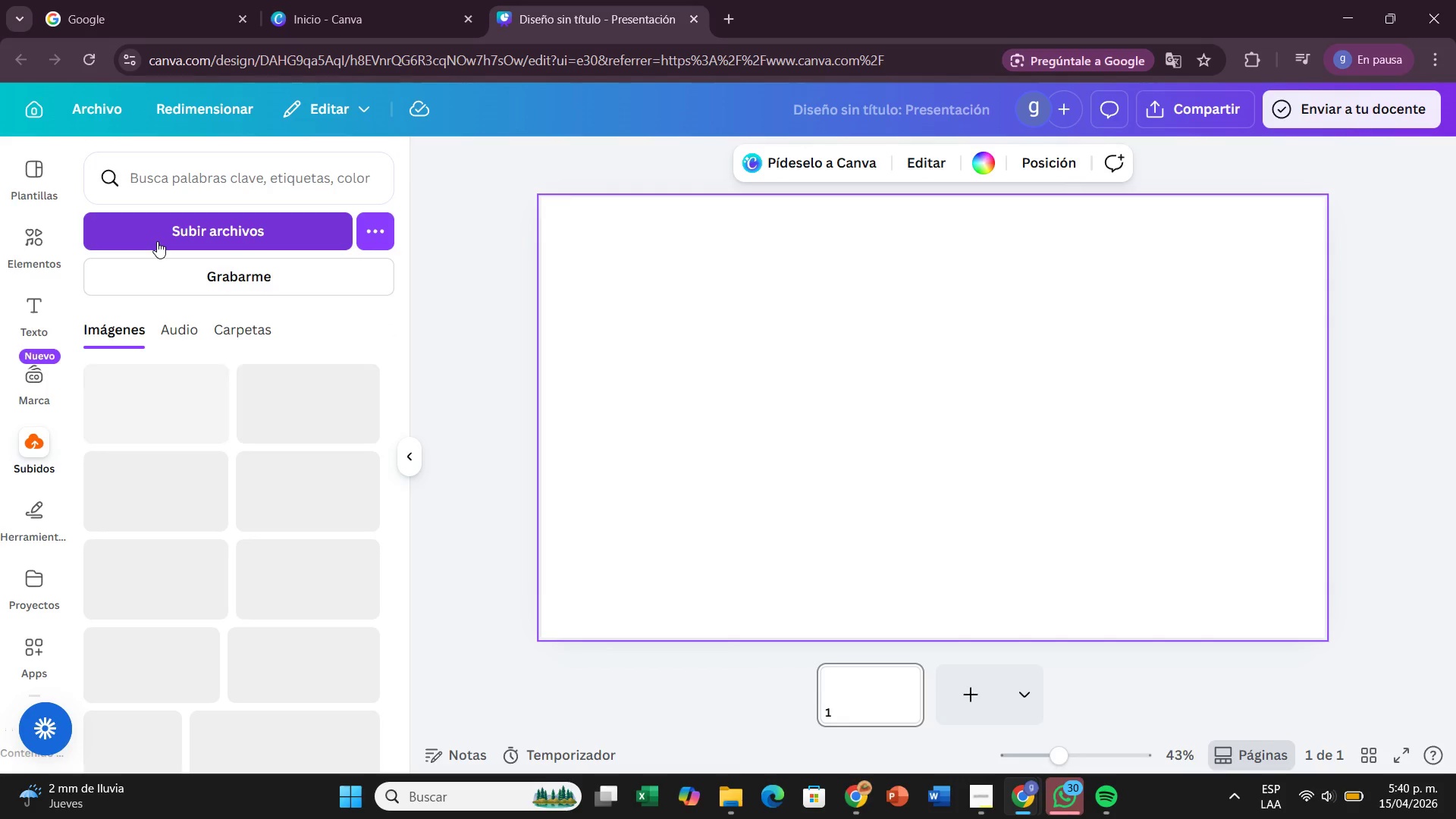 
left_click([157, 241])
 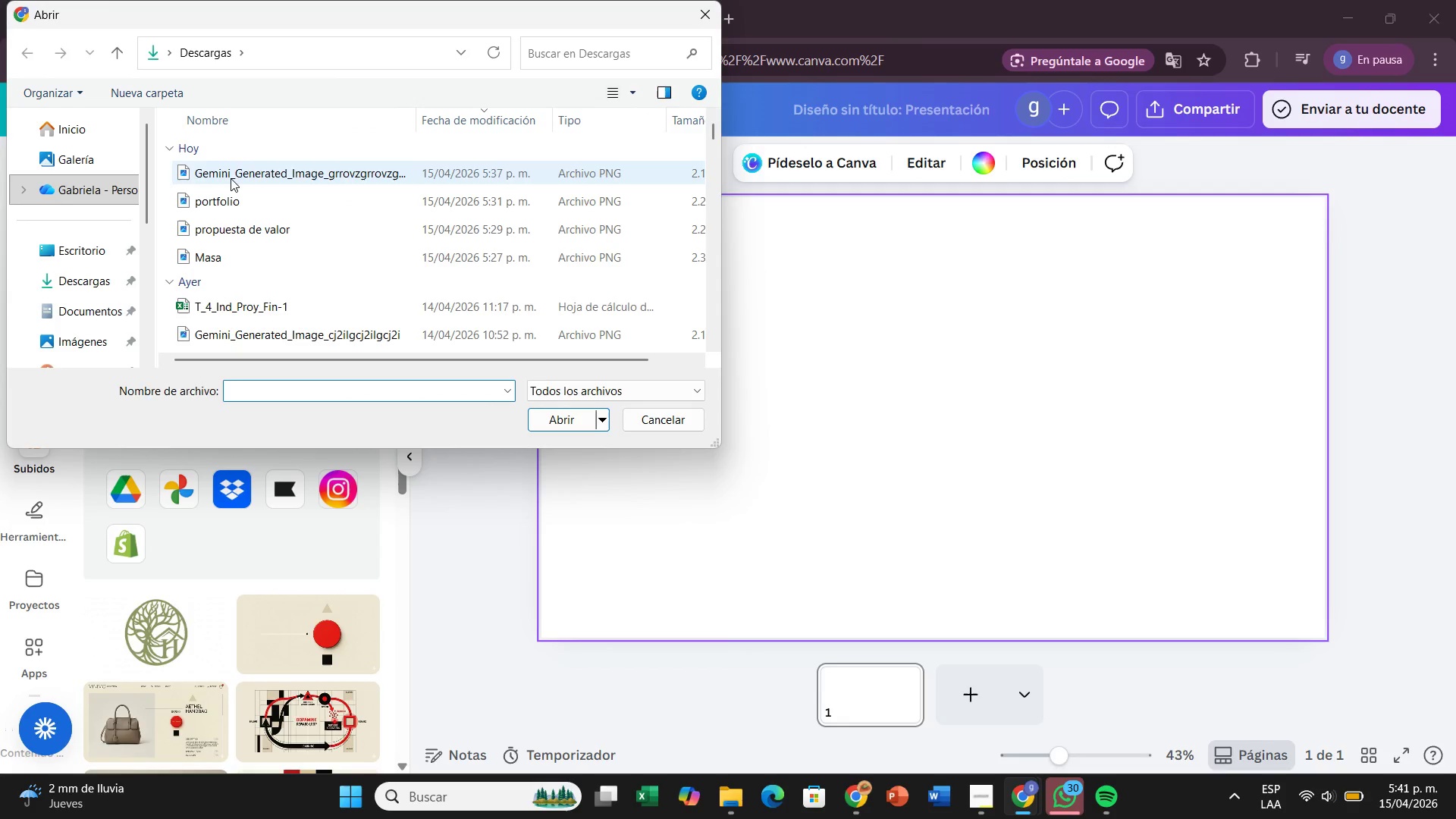 
wait(5.2)
 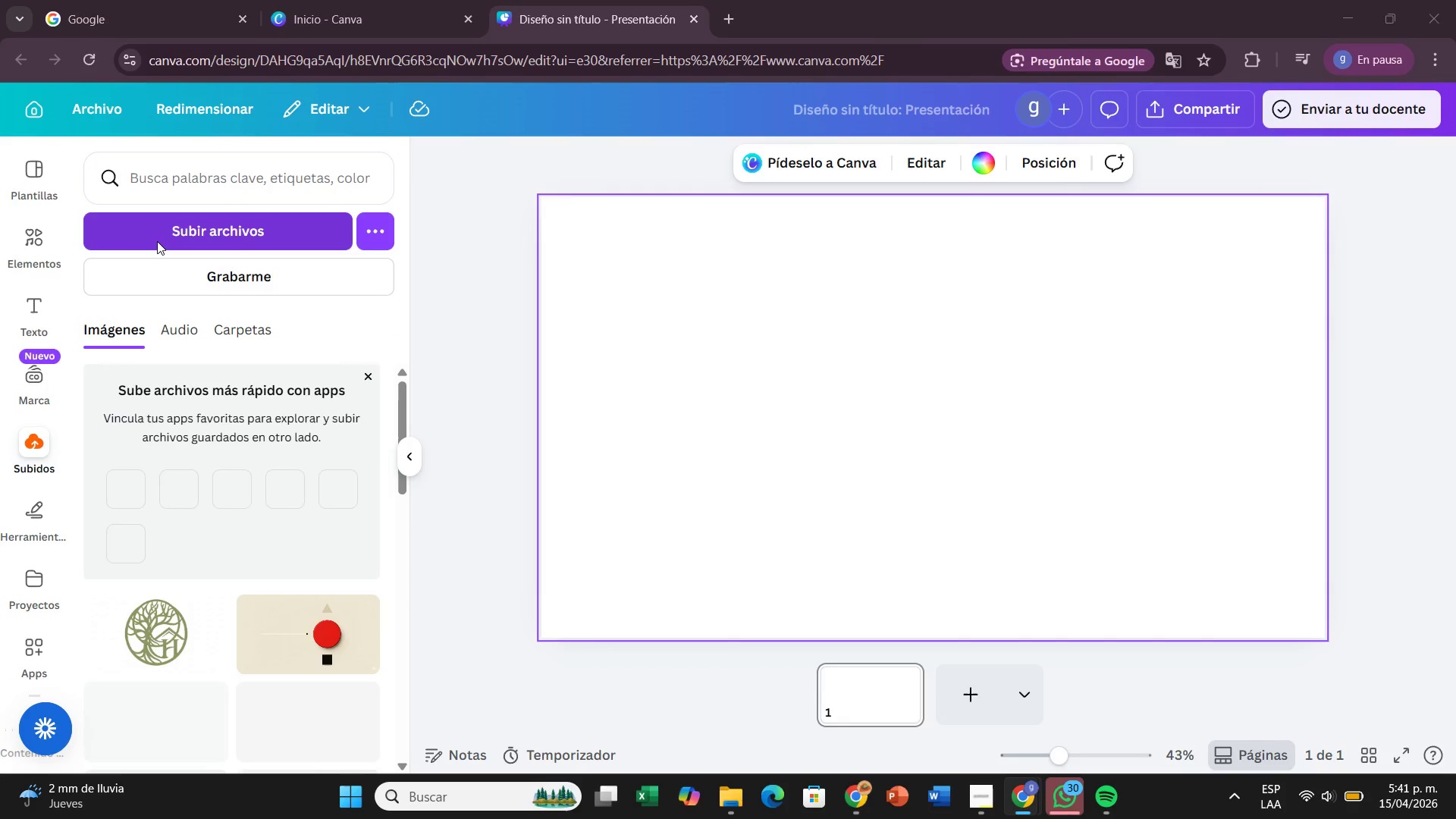 
left_click([262, 325])
 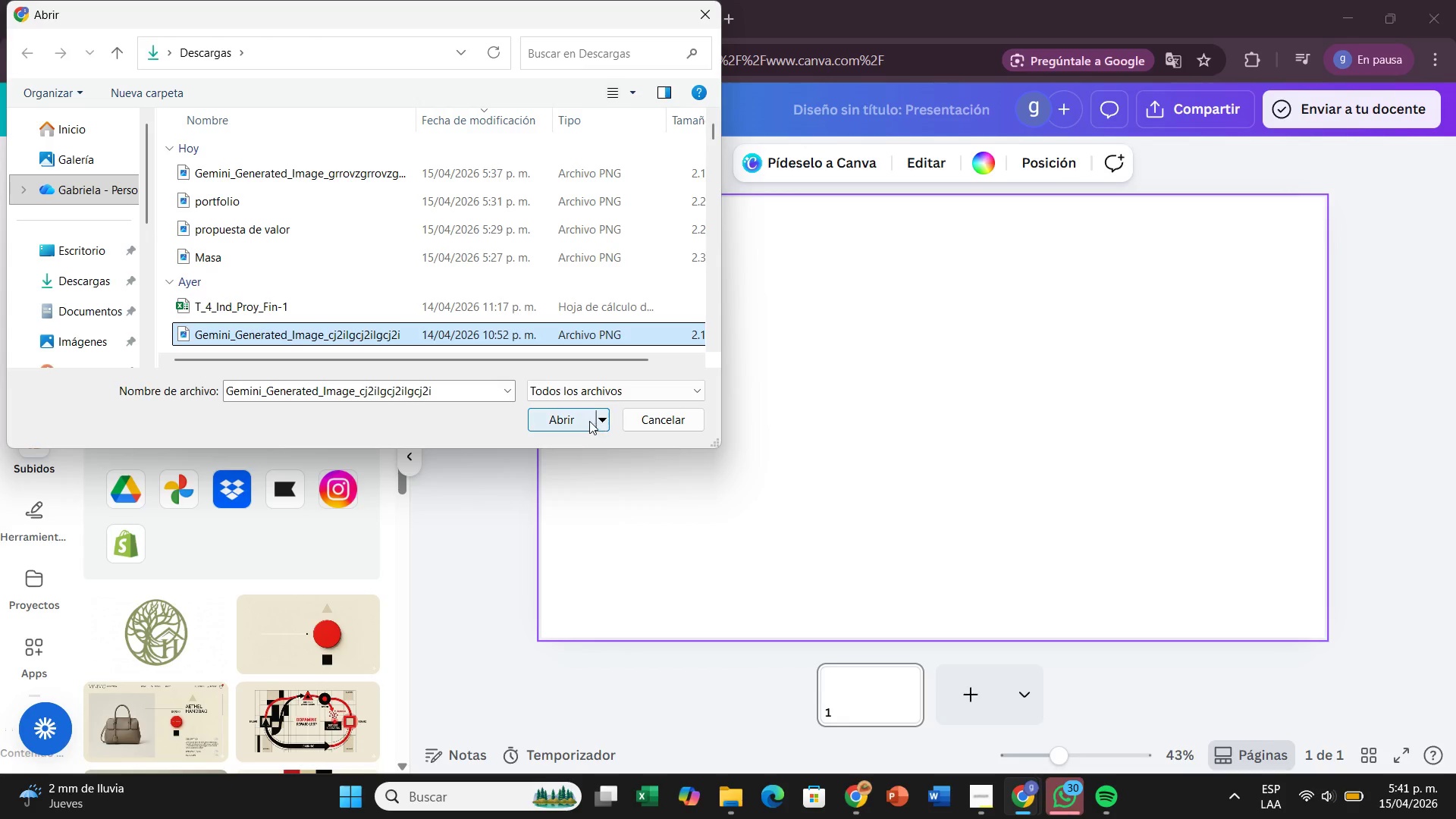 
left_click([585, 421])
 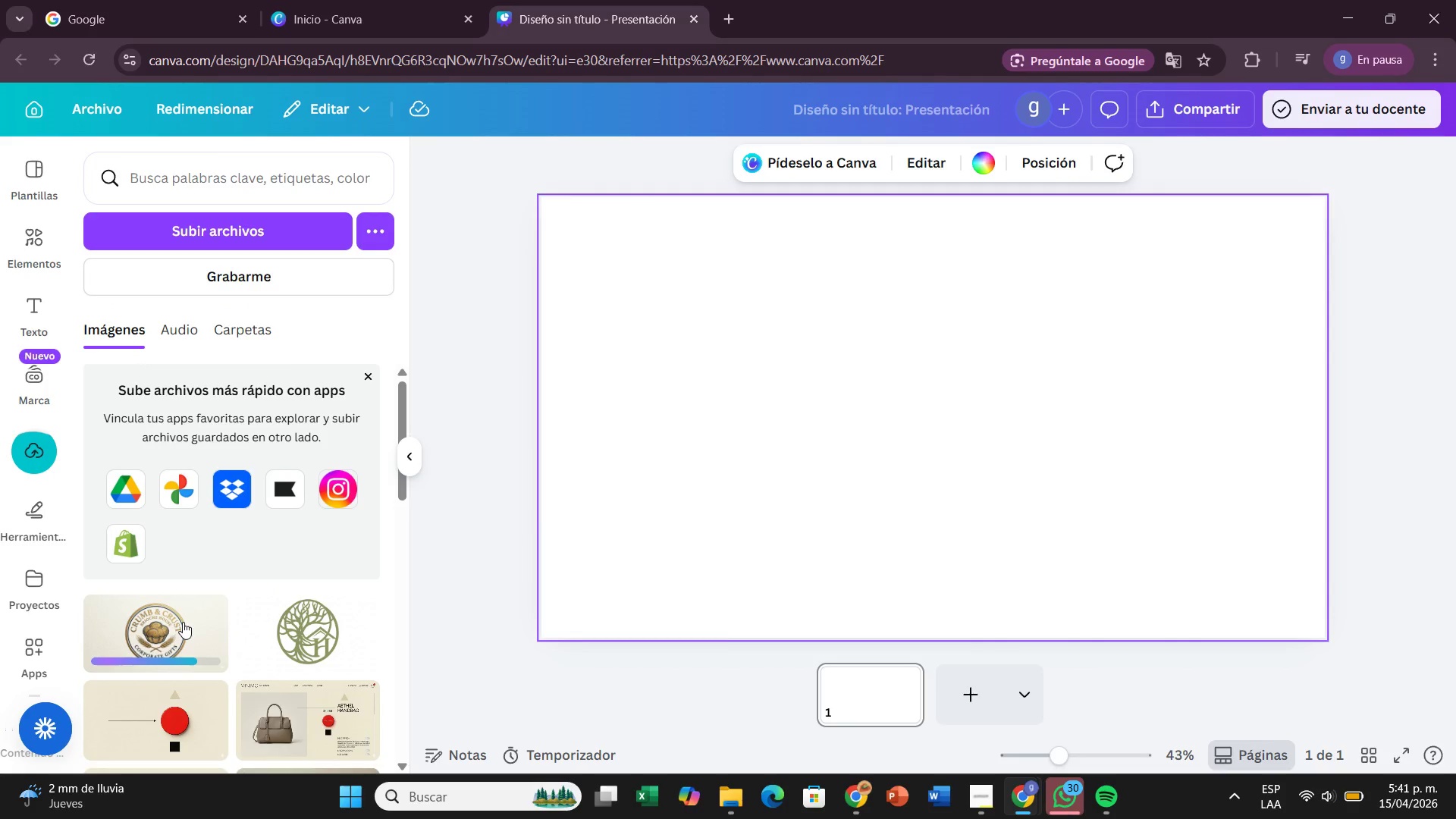 
wait(6.67)
 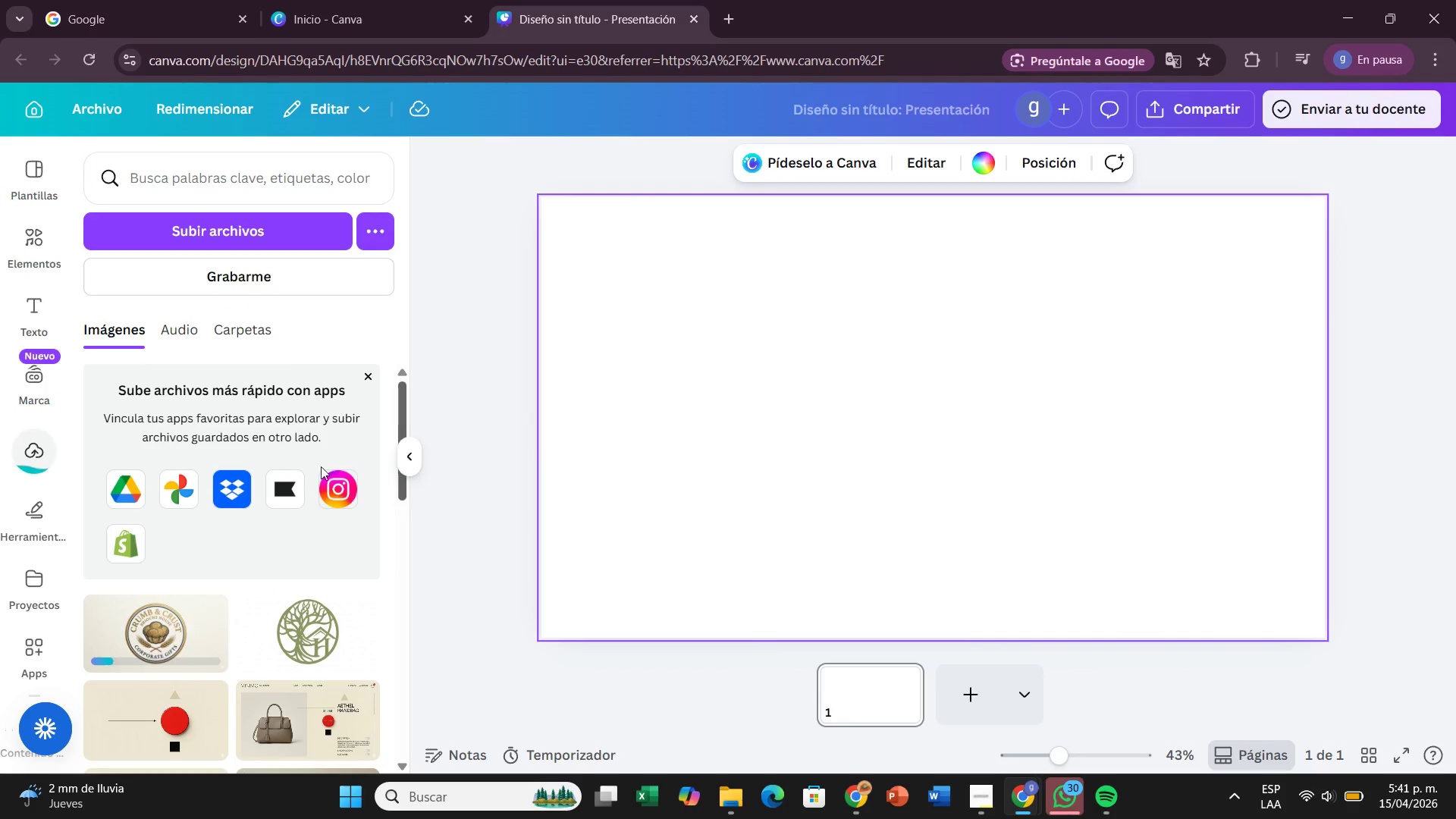 
left_click([157, 609])
 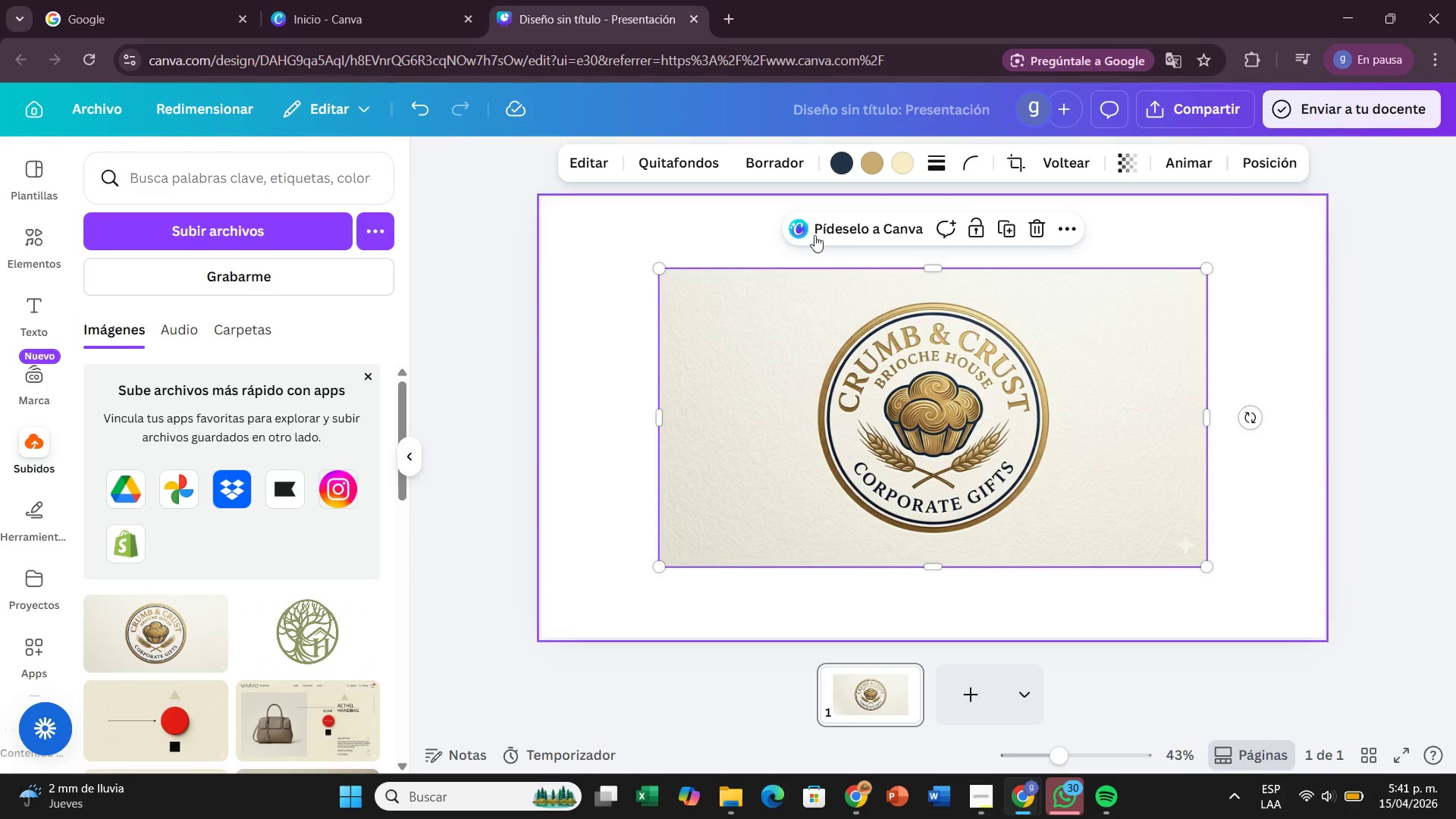 
left_click([676, 236])
 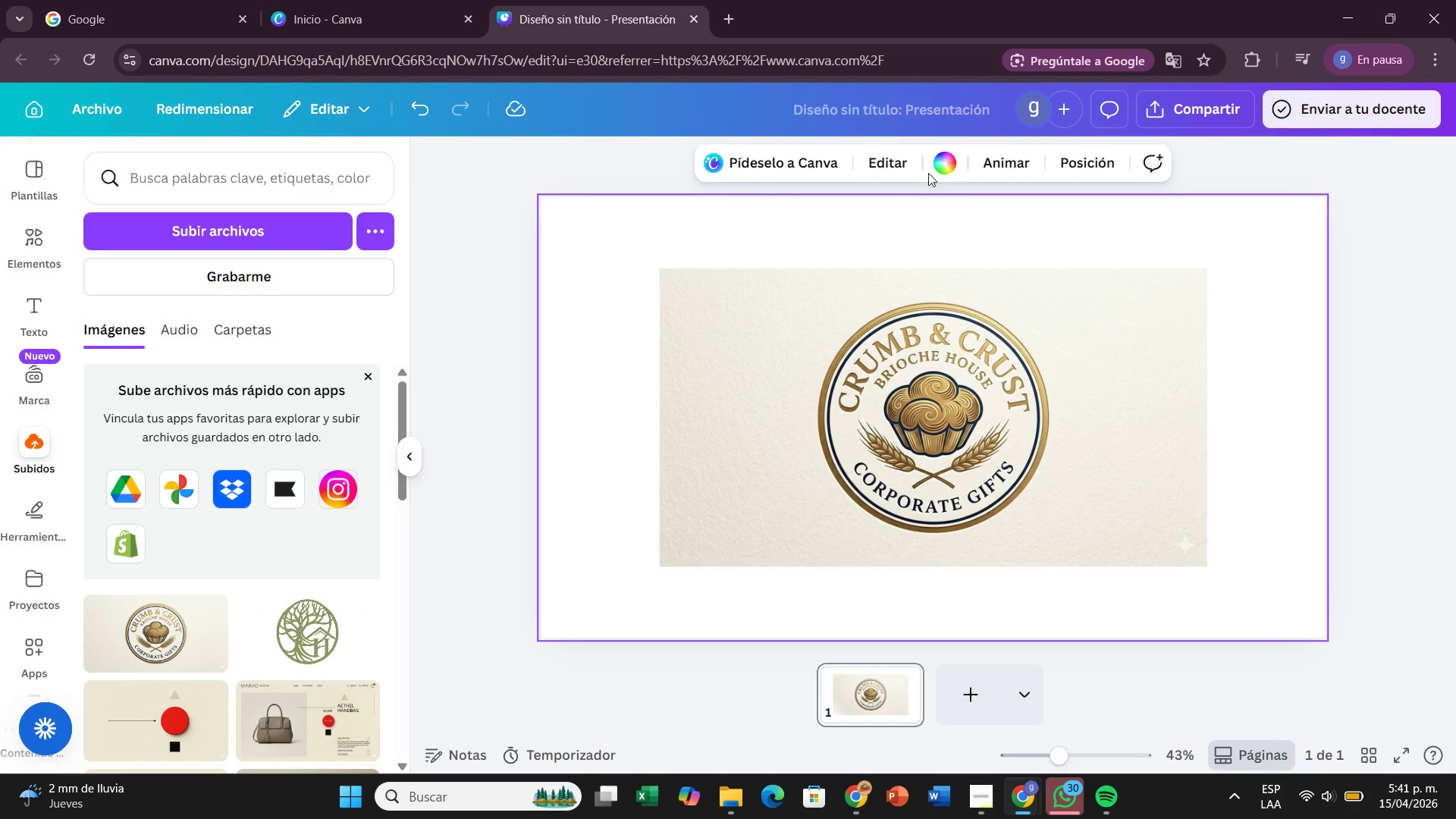 
left_click([945, 168])
 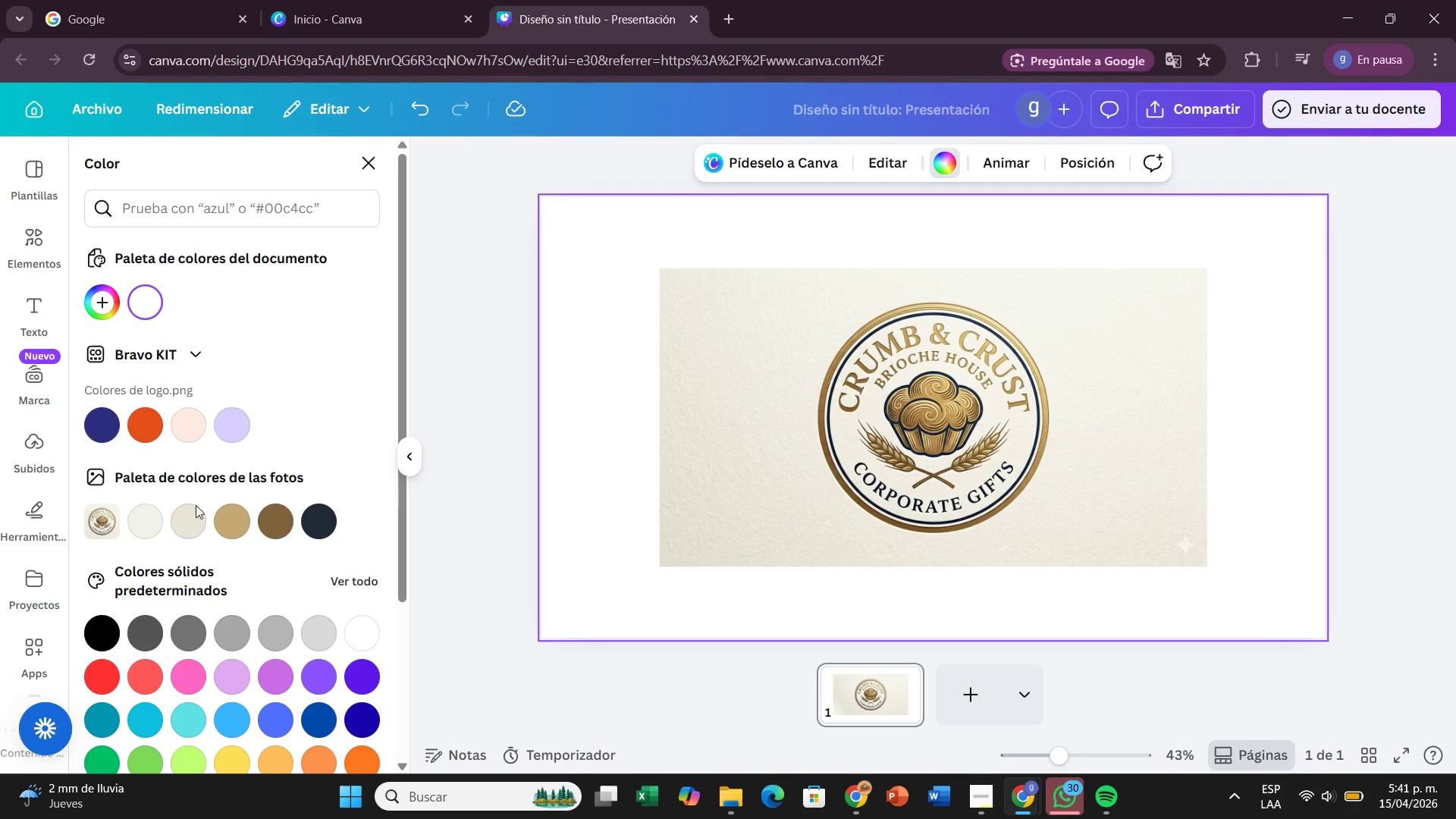 
left_click([154, 522])
 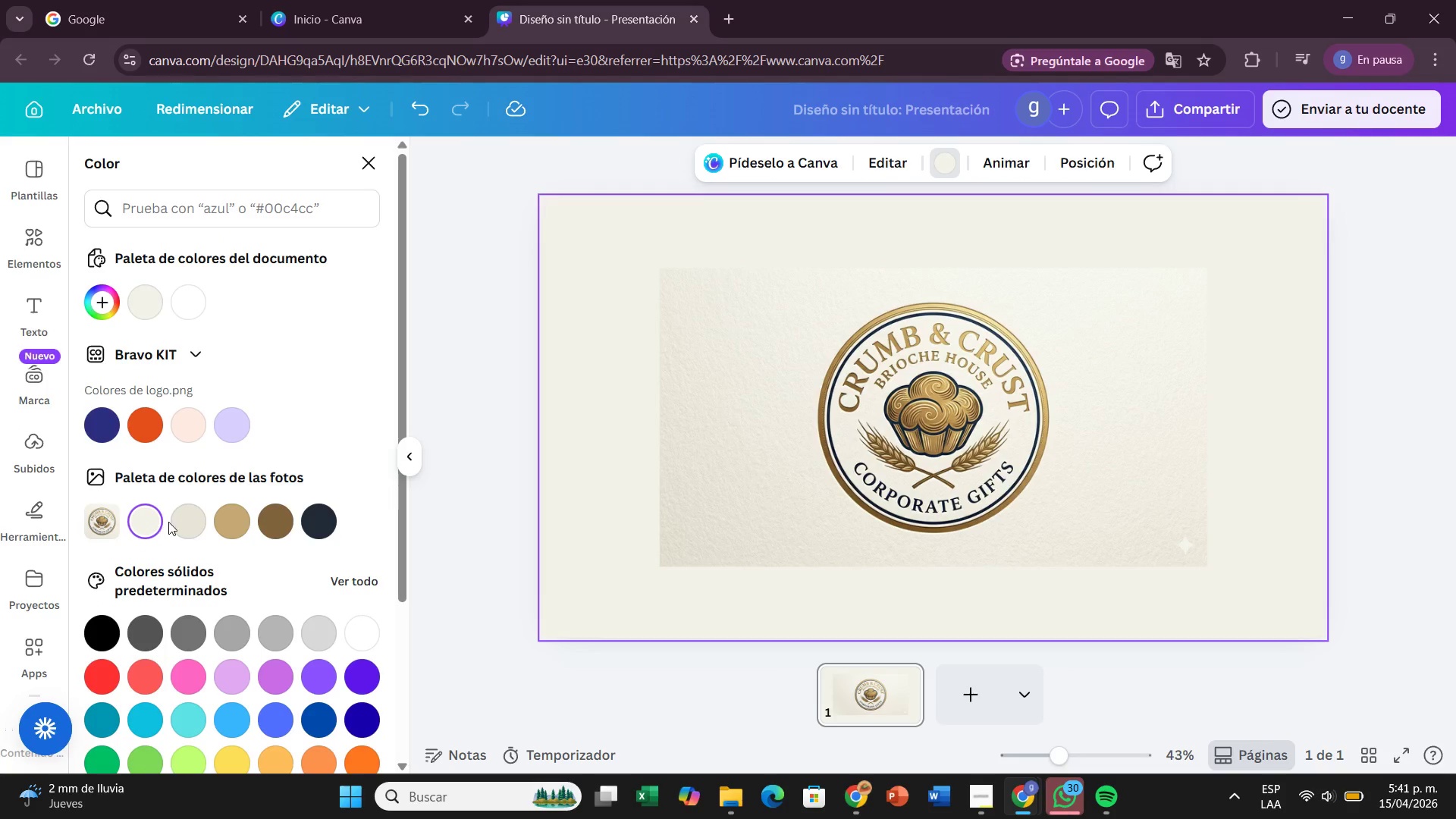 
left_click([177, 522])
 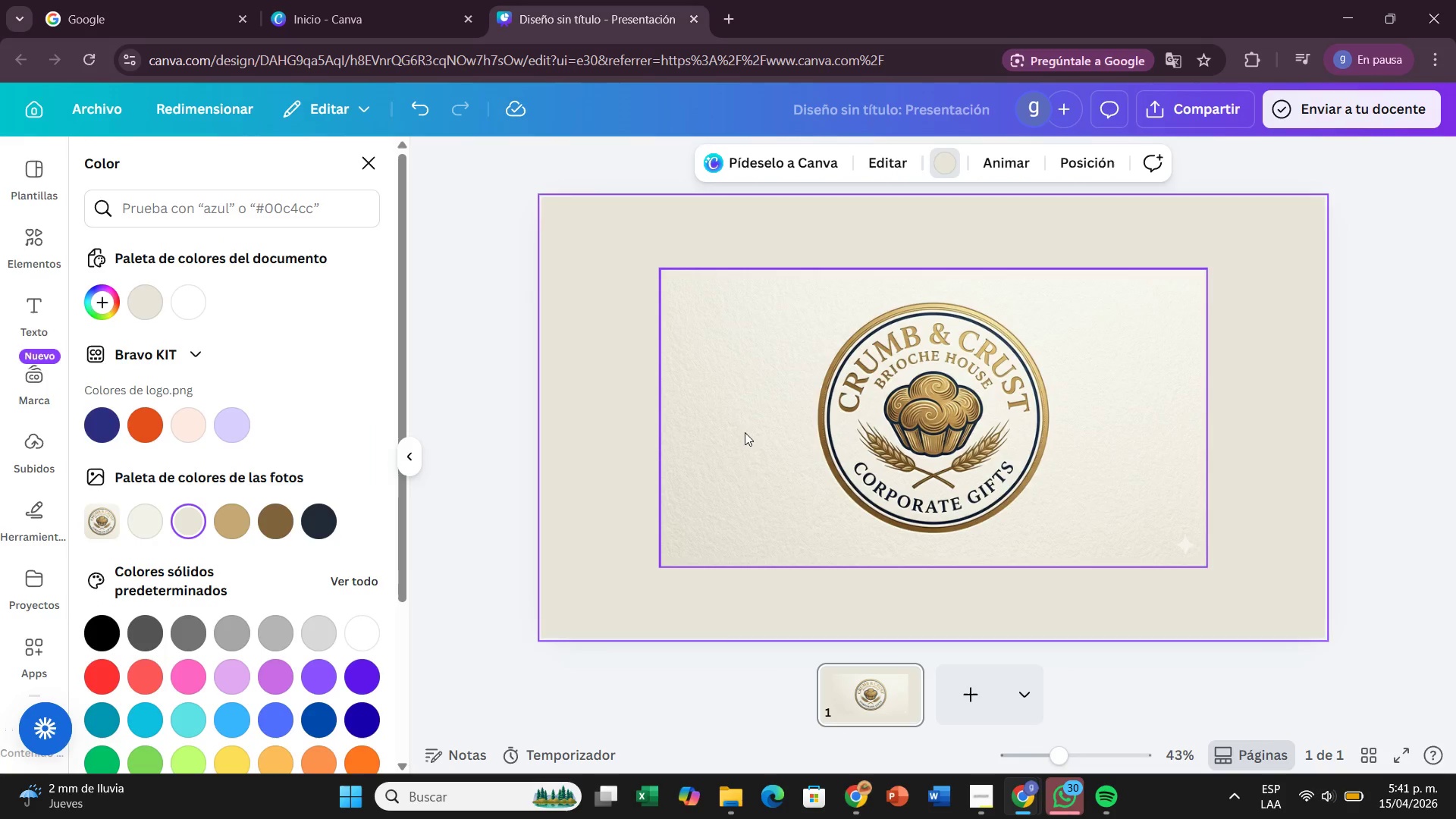 
left_click([726, 435])
 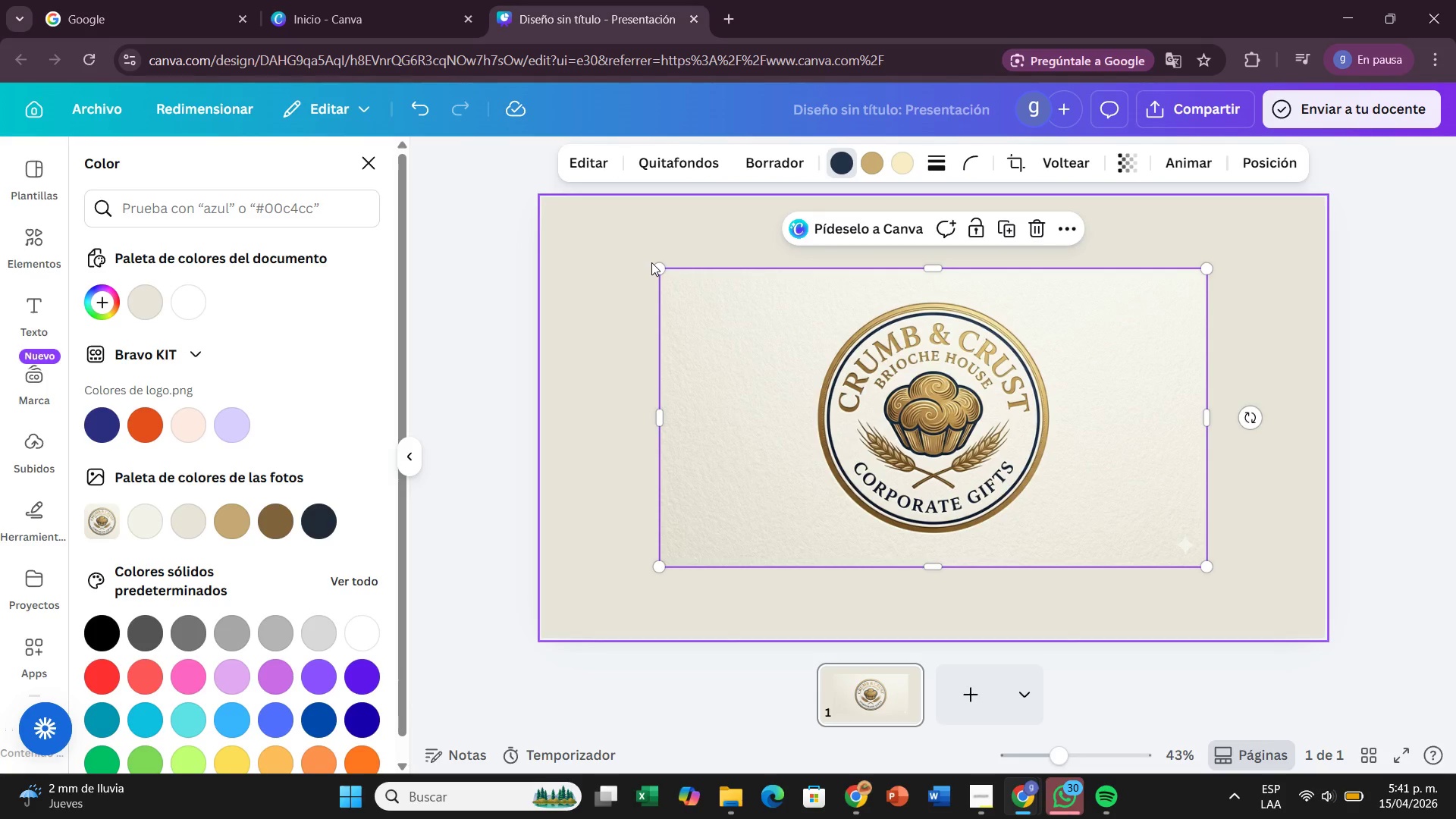 
left_click_drag(start_coordinate=[651, 262], to_coordinate=[682, 315])
 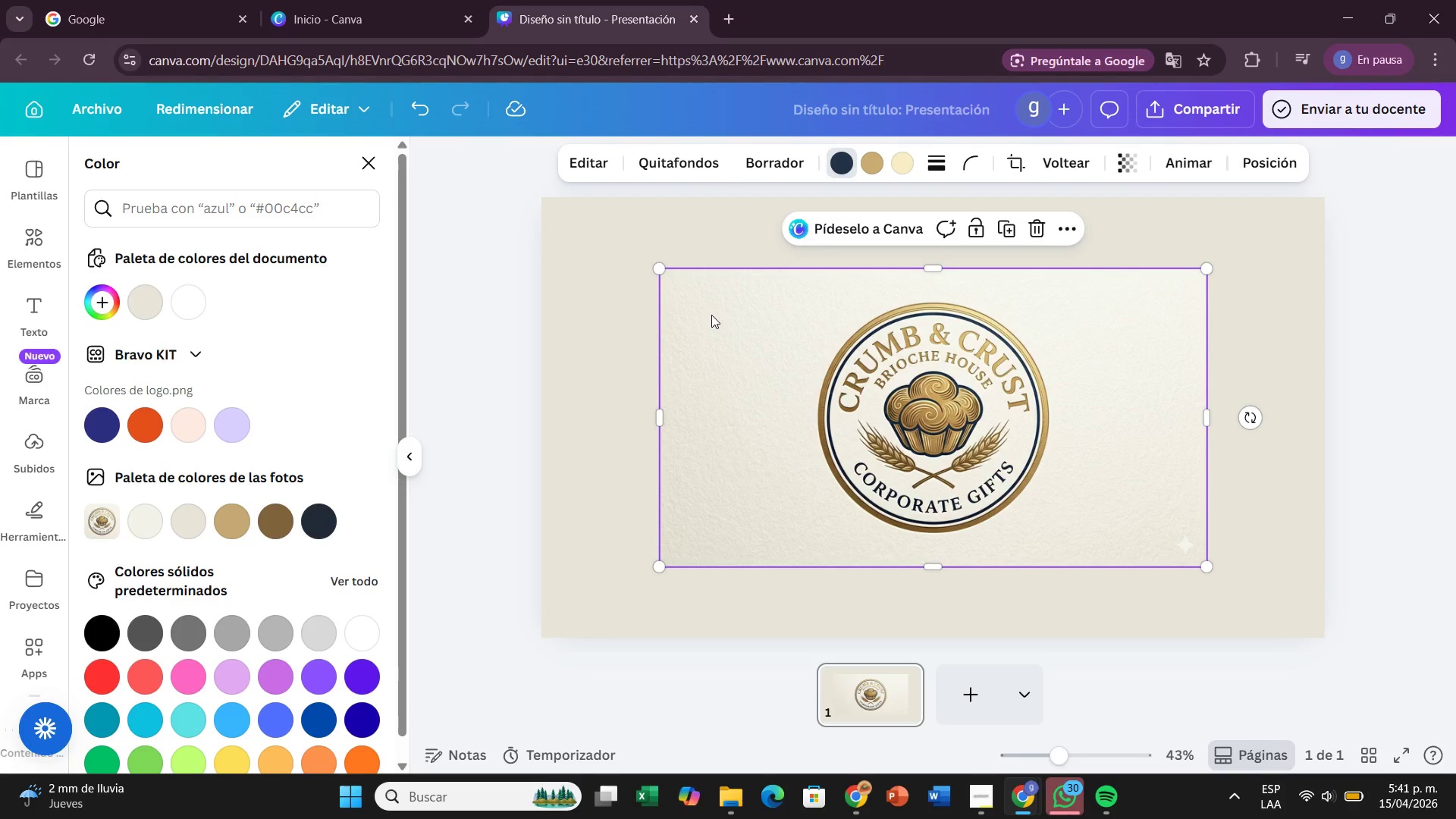 
left_click([711, 318])
 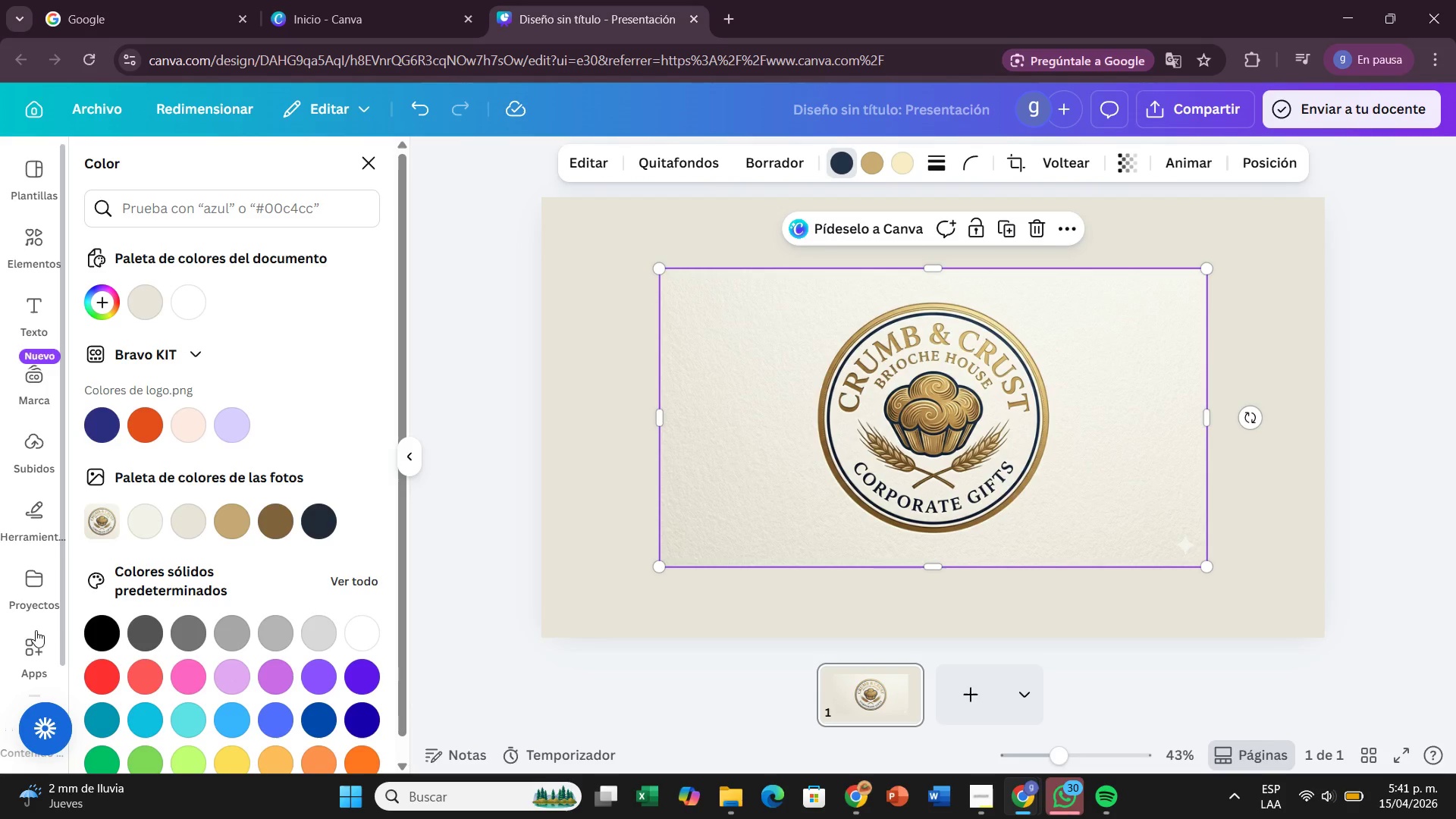 
left_click([40, 640])
 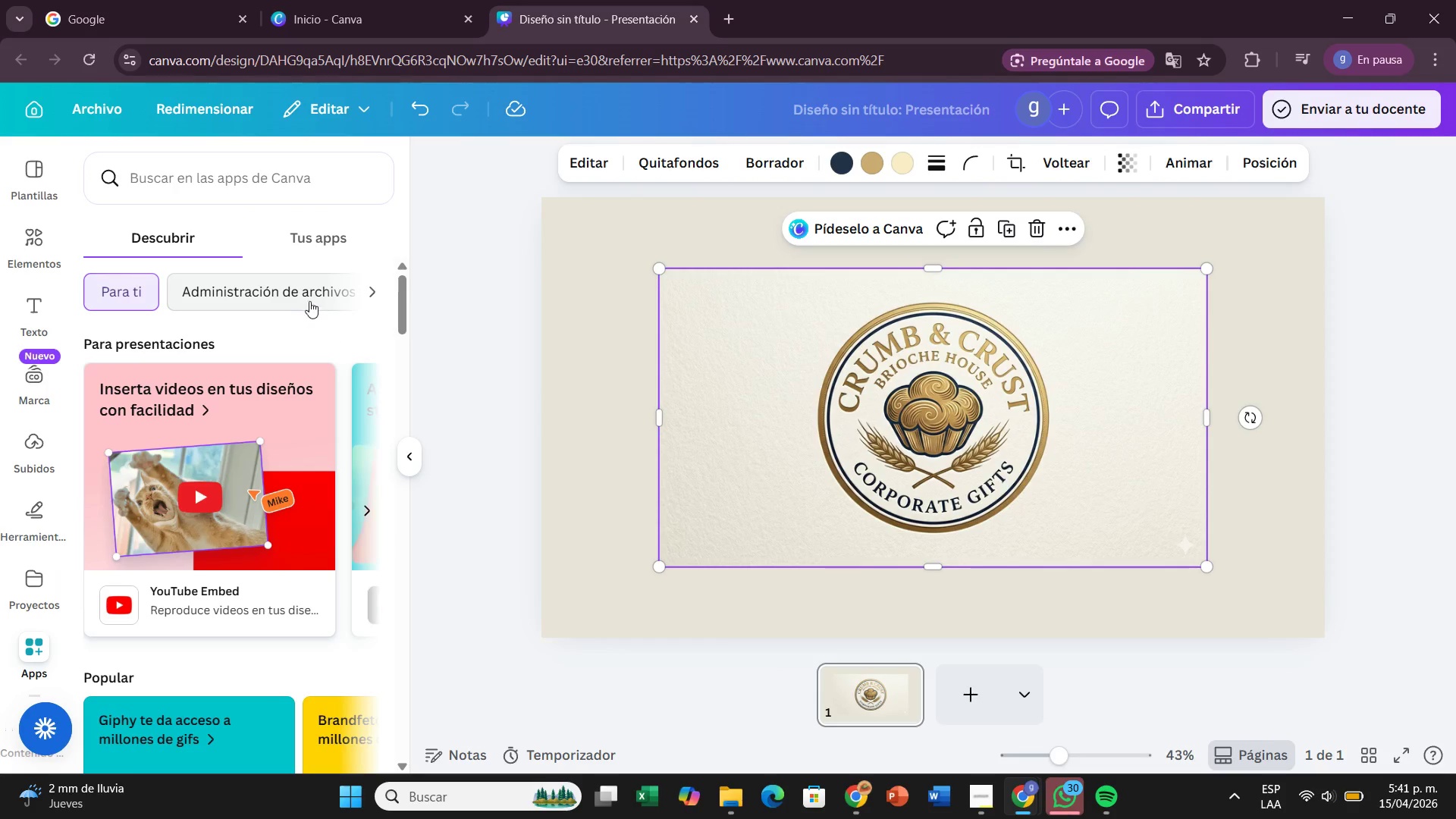 
left_click([326, 243])
 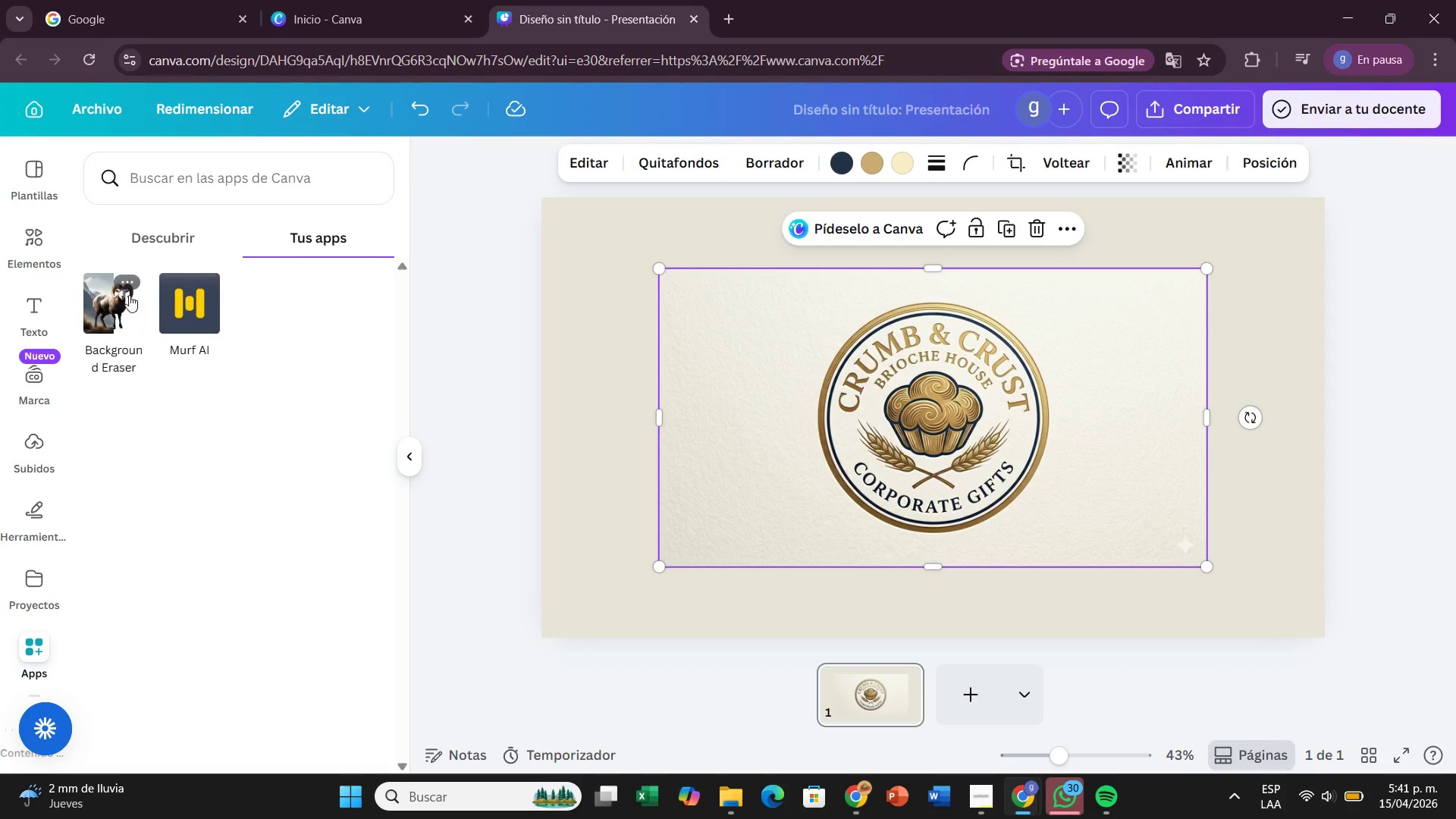 
left_click([95, 311])
 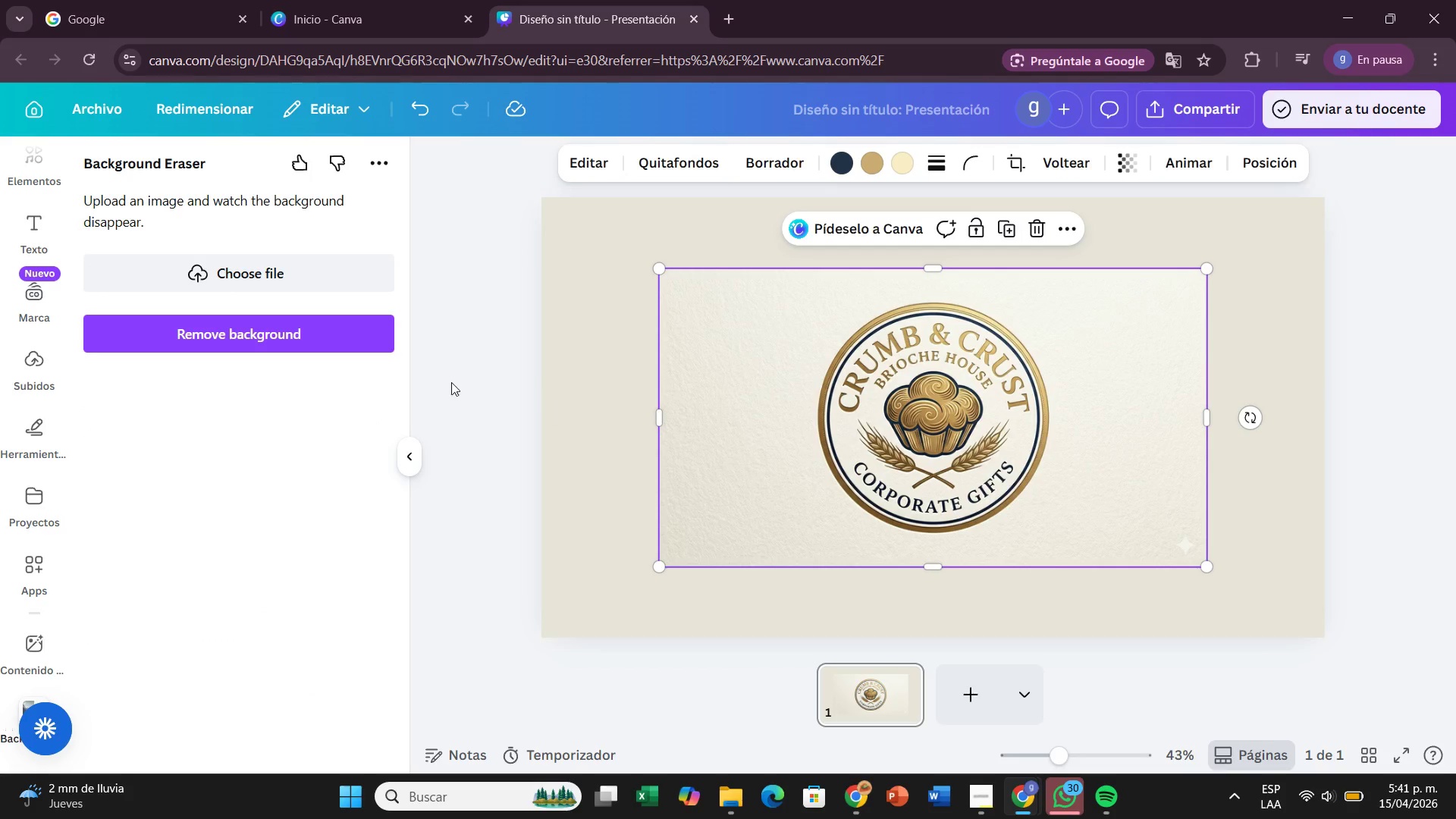 
wait(6.12)
 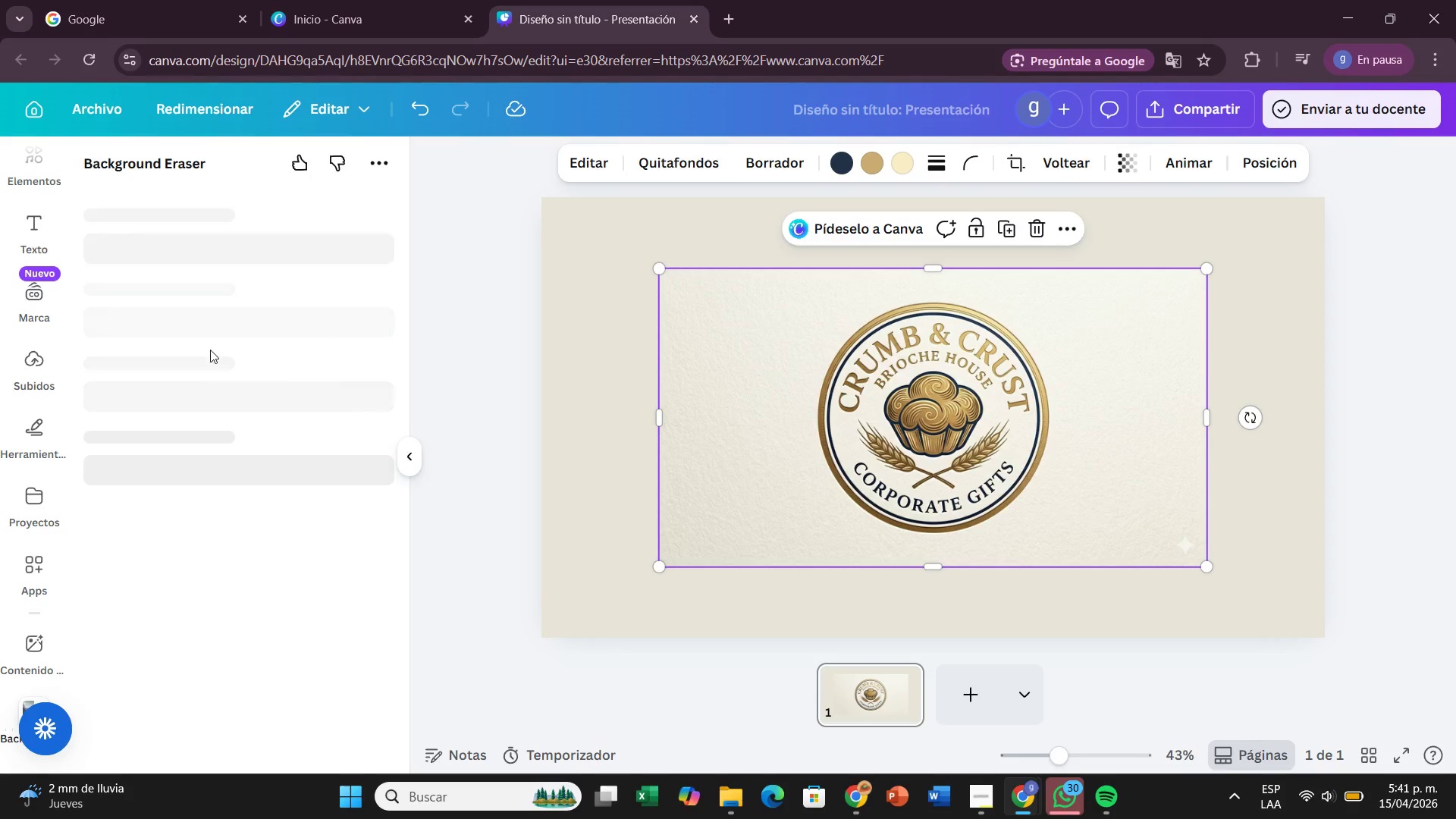 
left_click([312, 283])
 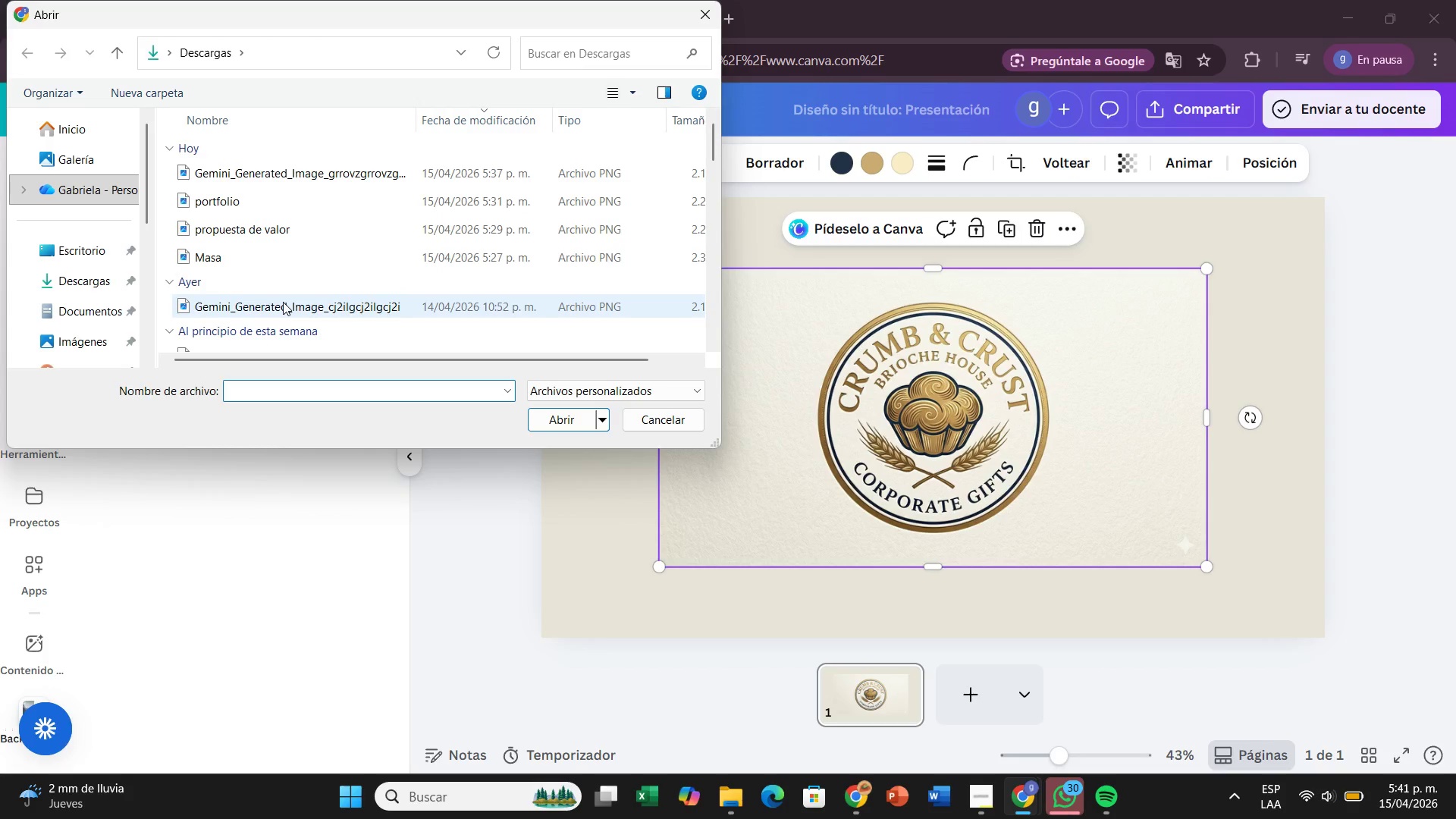 
wait(6.69)
 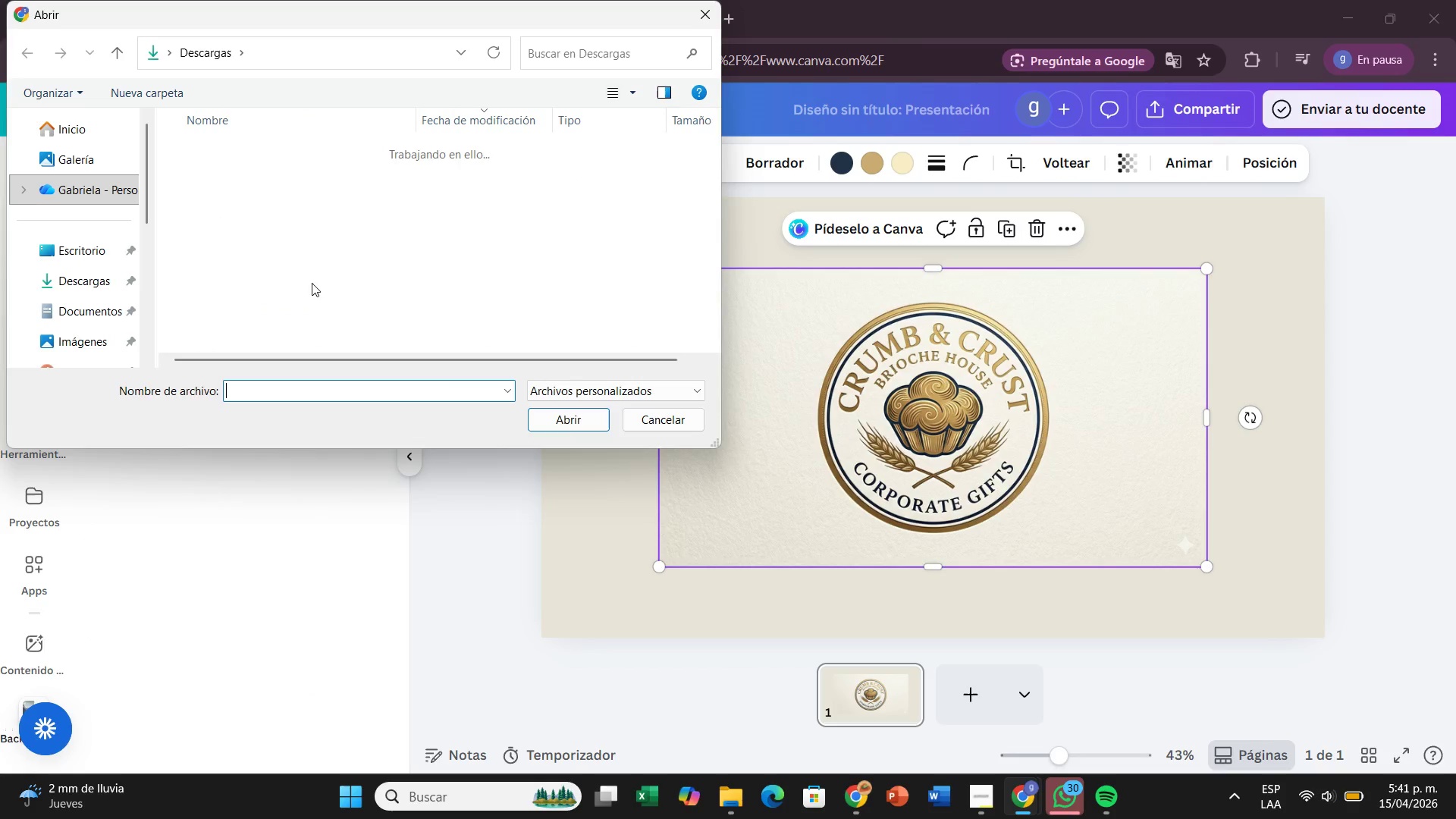 
left_click([284, 302])
 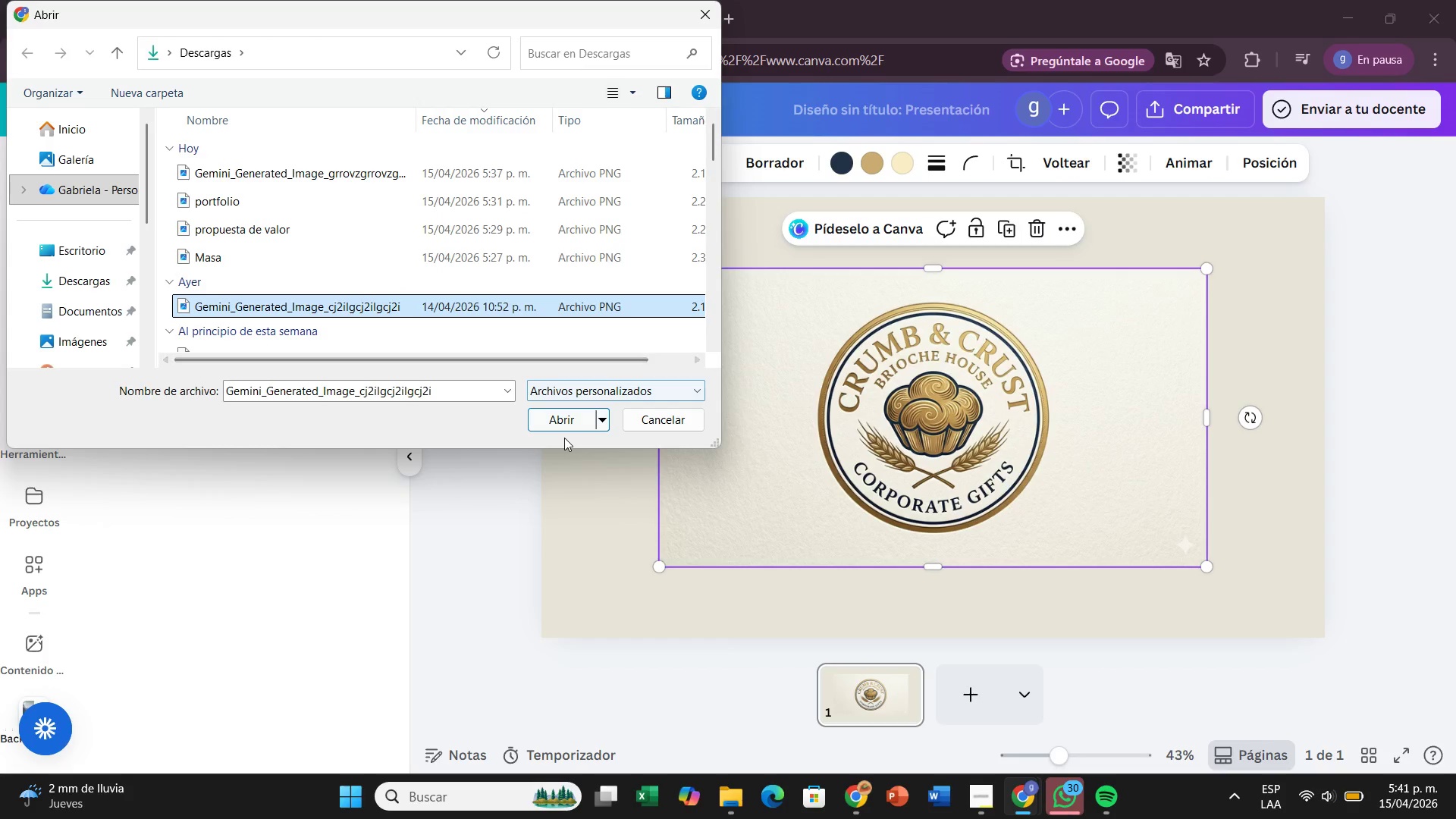 
left_click([563, 419])
 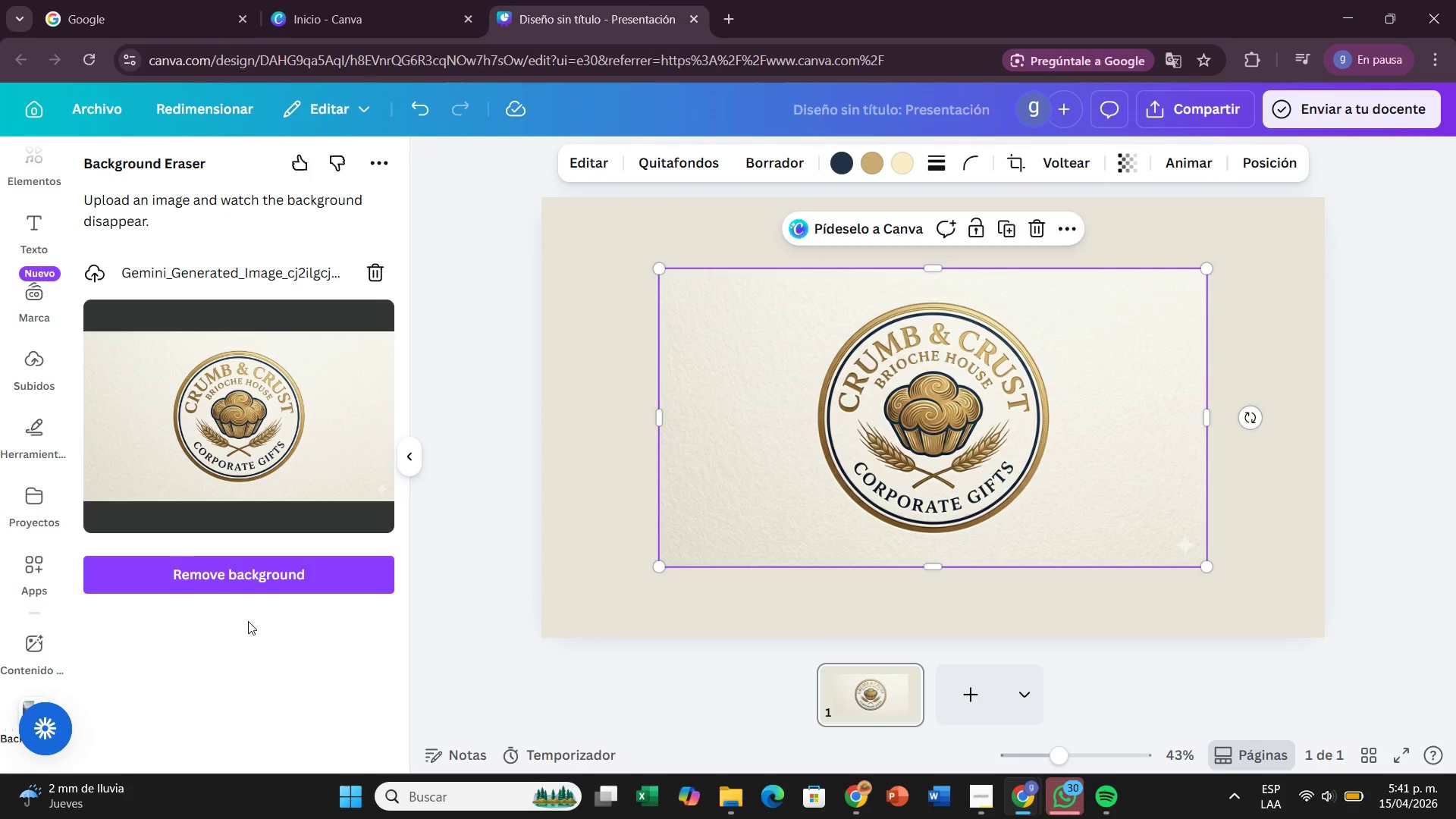 
left_click([268, 586])
 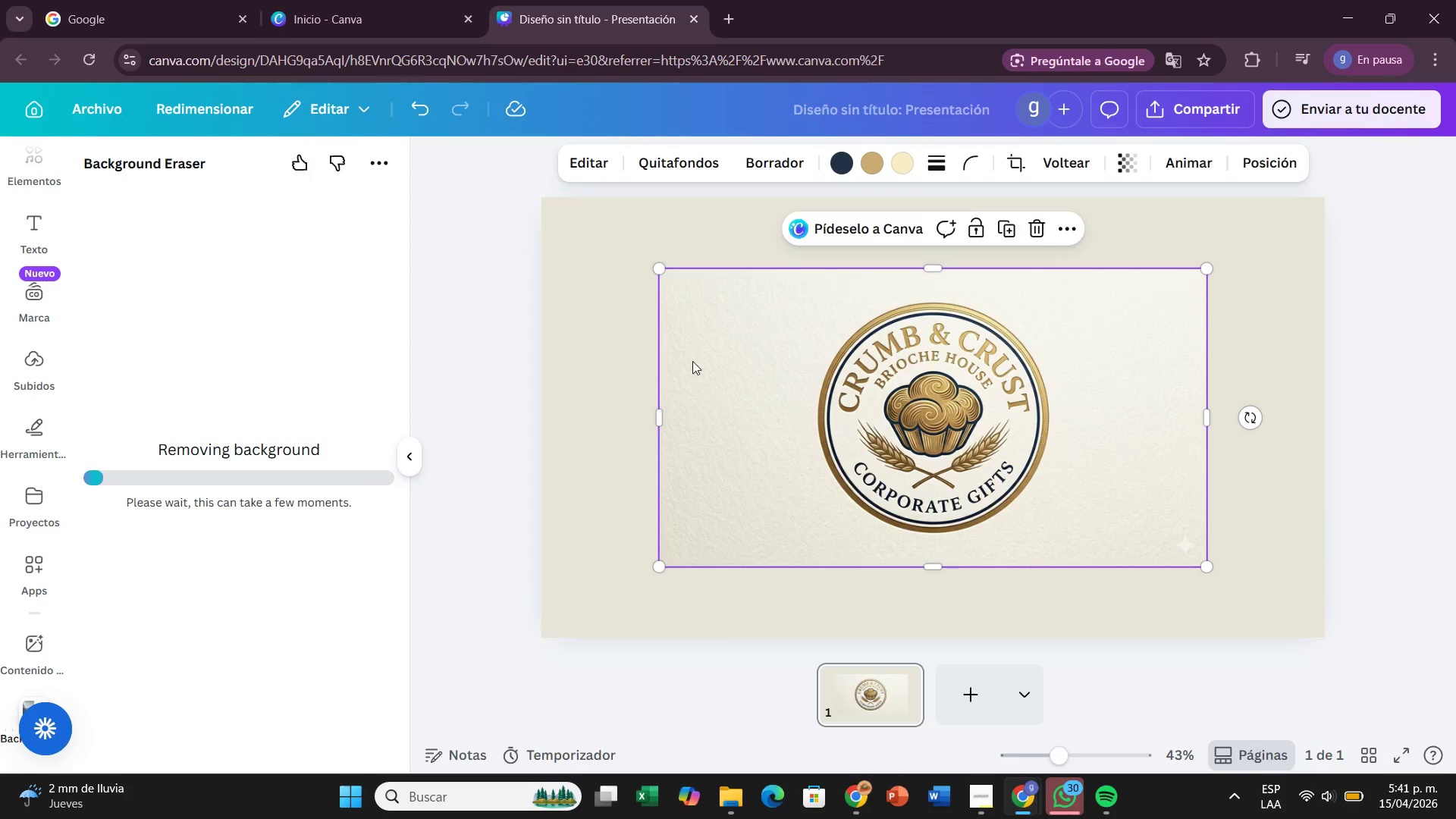 
left_click([695, 359])
 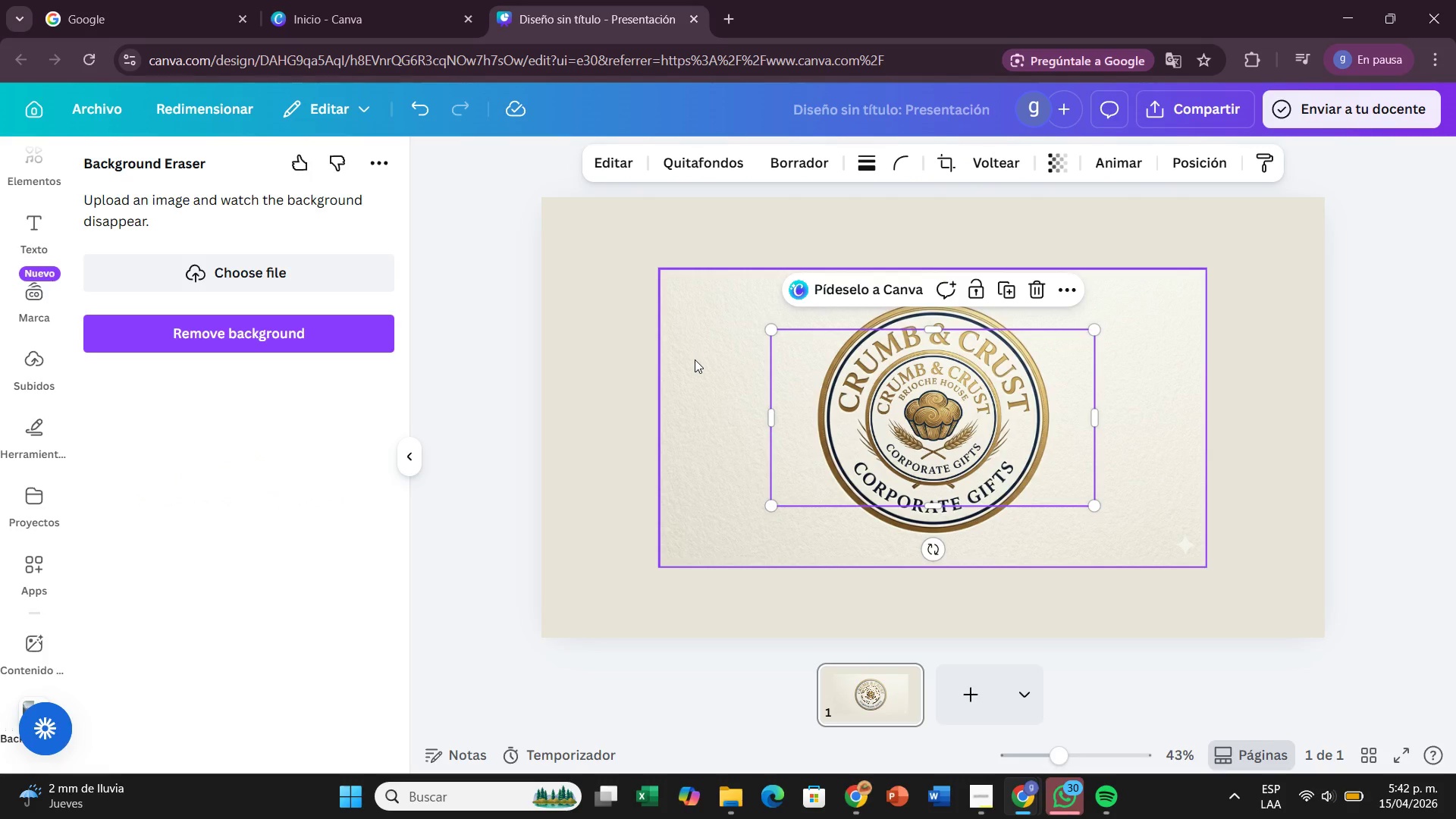 
wait(17.52)
 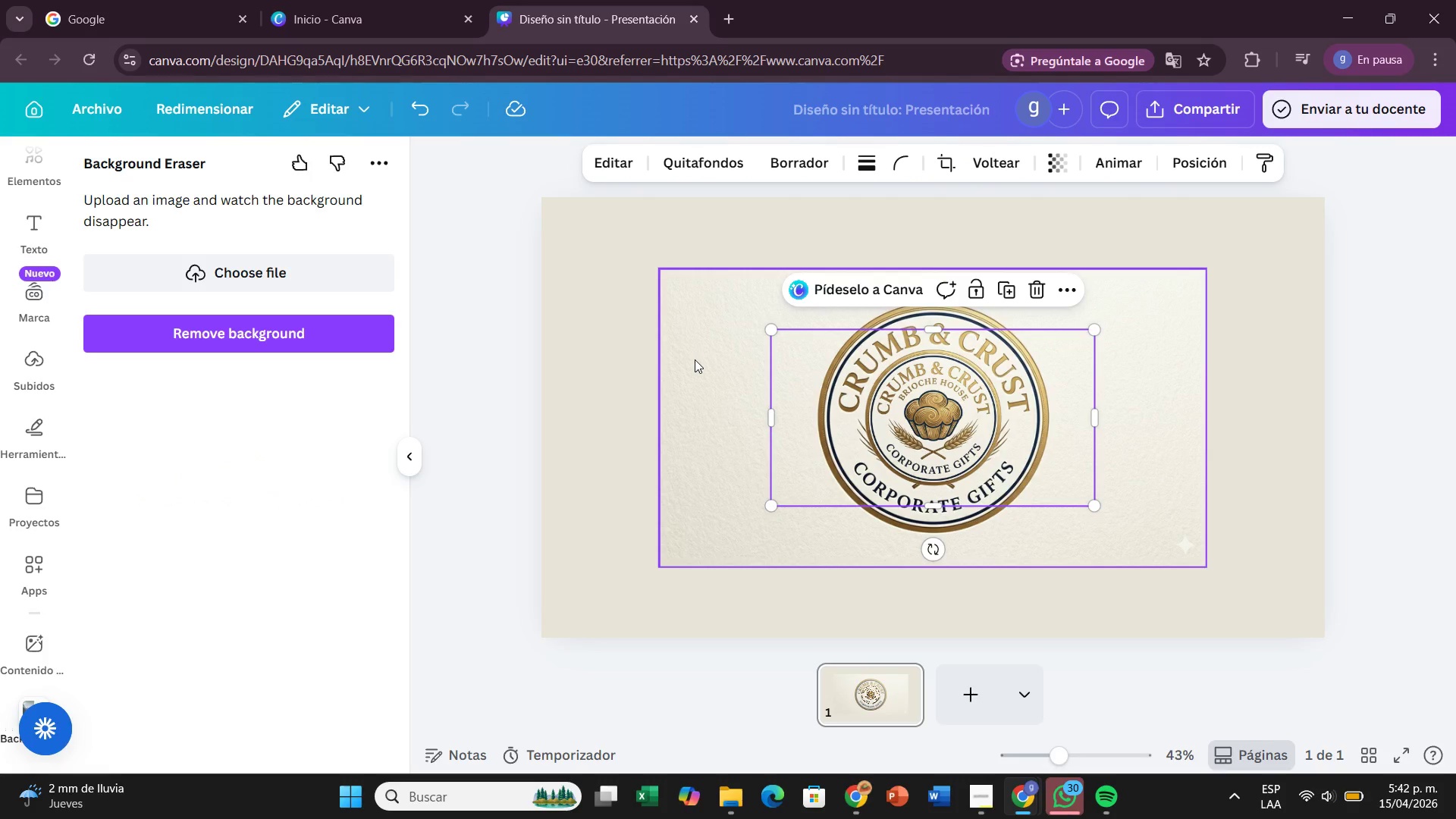 
left_click_drag(start_coordinate=[960, 440], to_coordinate=[1167, 534])
 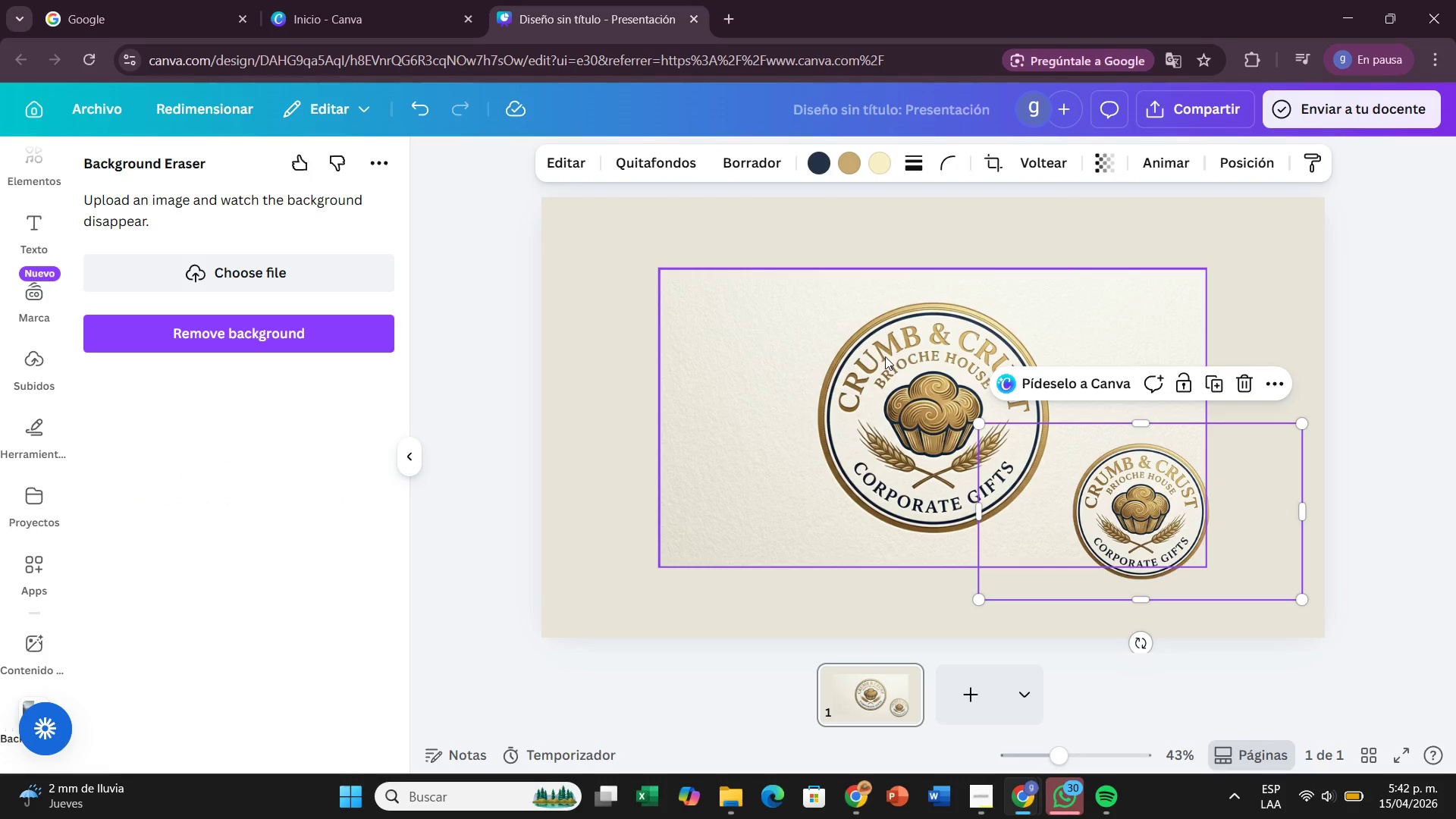 
left_click([874, 353])
 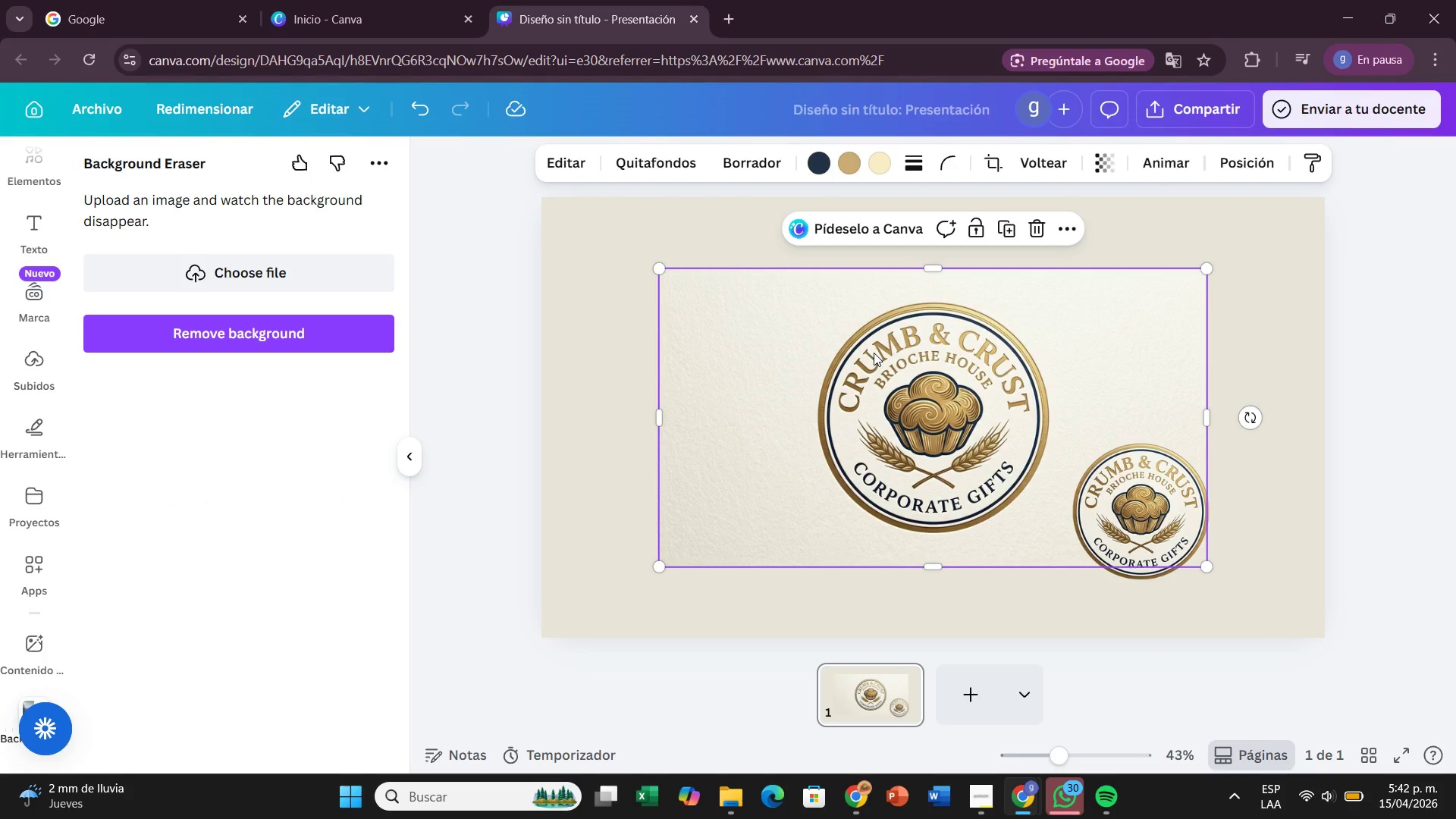 
key(Backspace)
 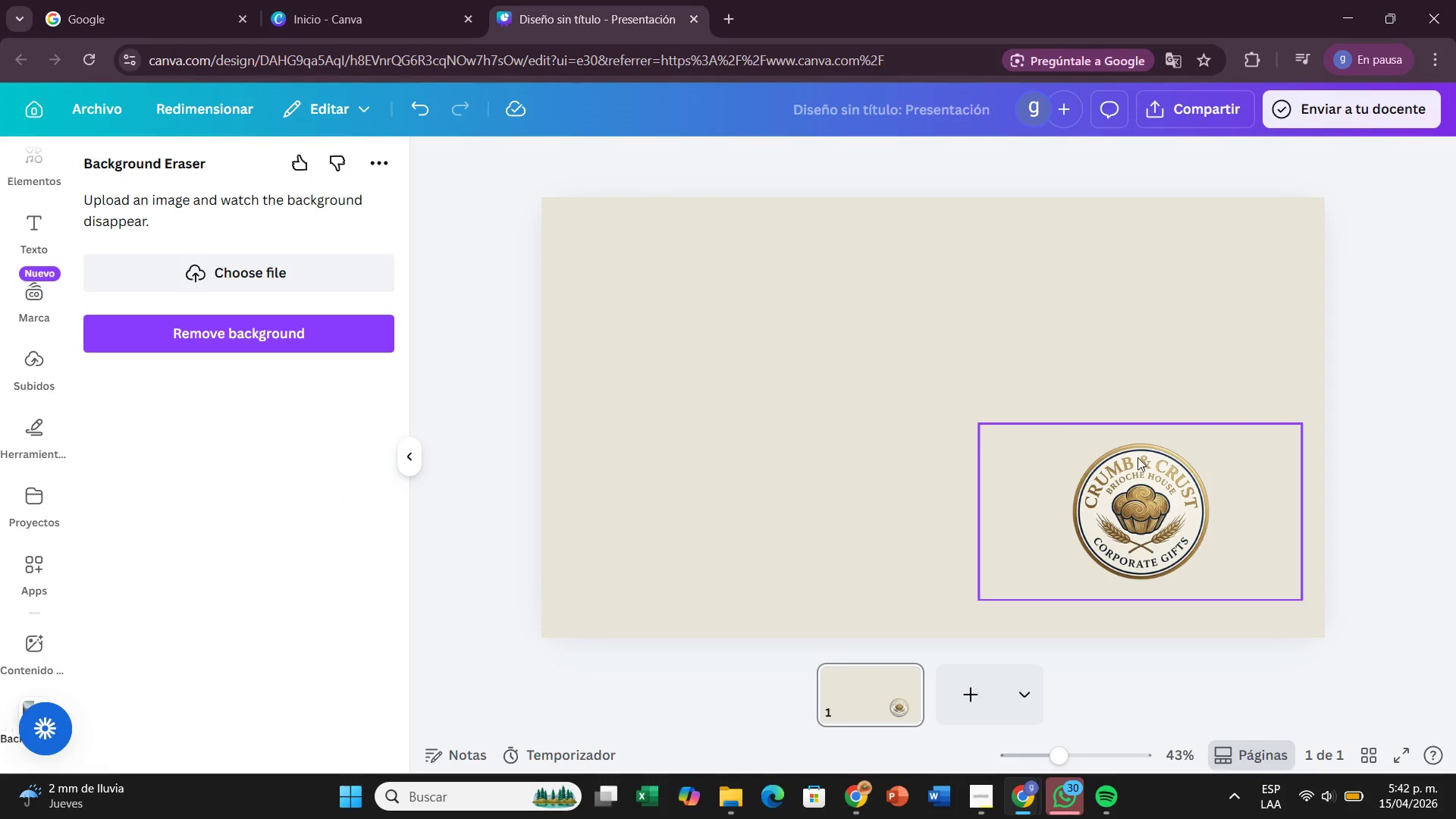 
left_click_drag(start_coordinate=[1138, 459], to_coordinate=[1226, 509])
 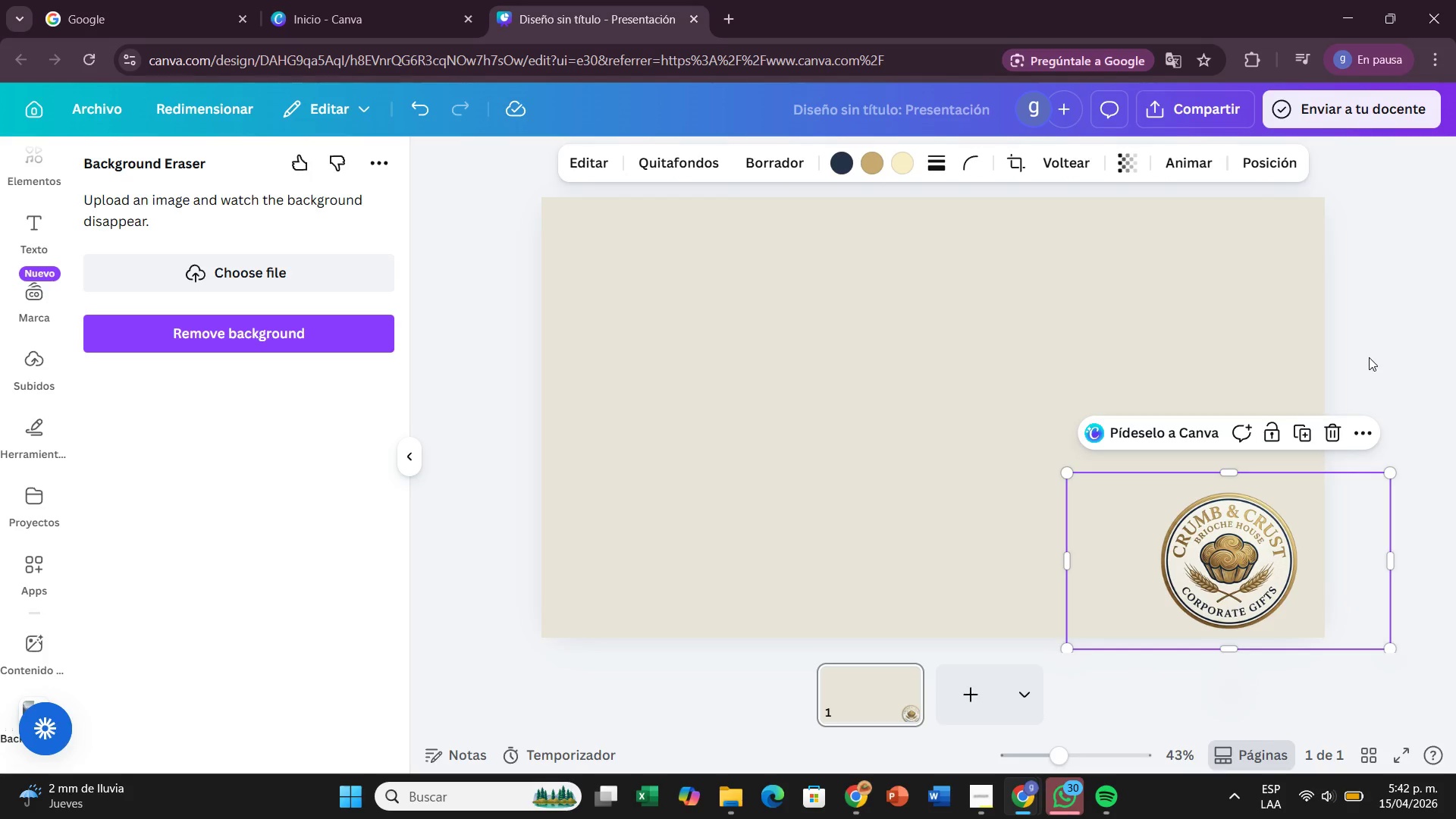 
left_click([1369, 357])
 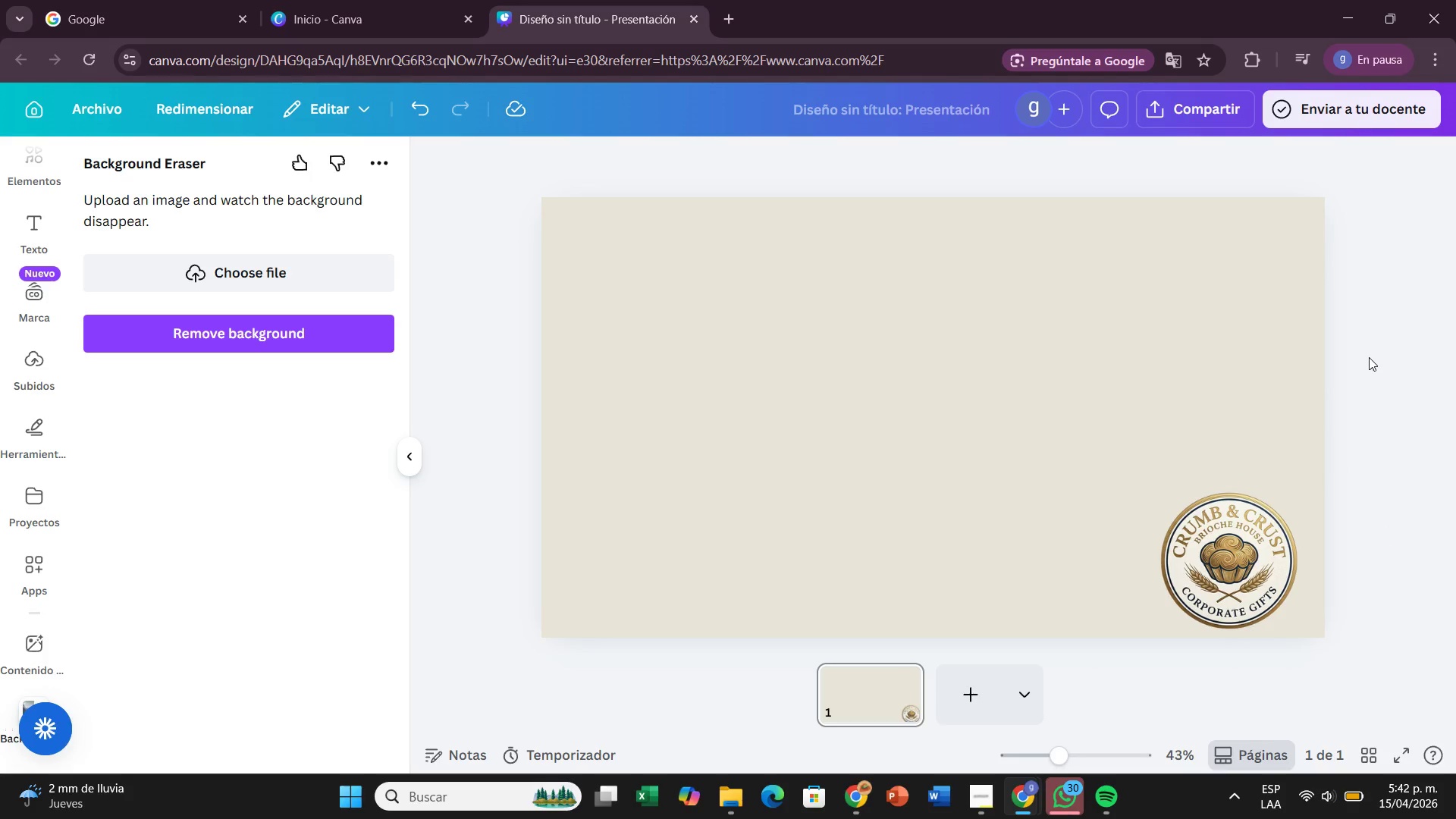 
wait(16.8)
 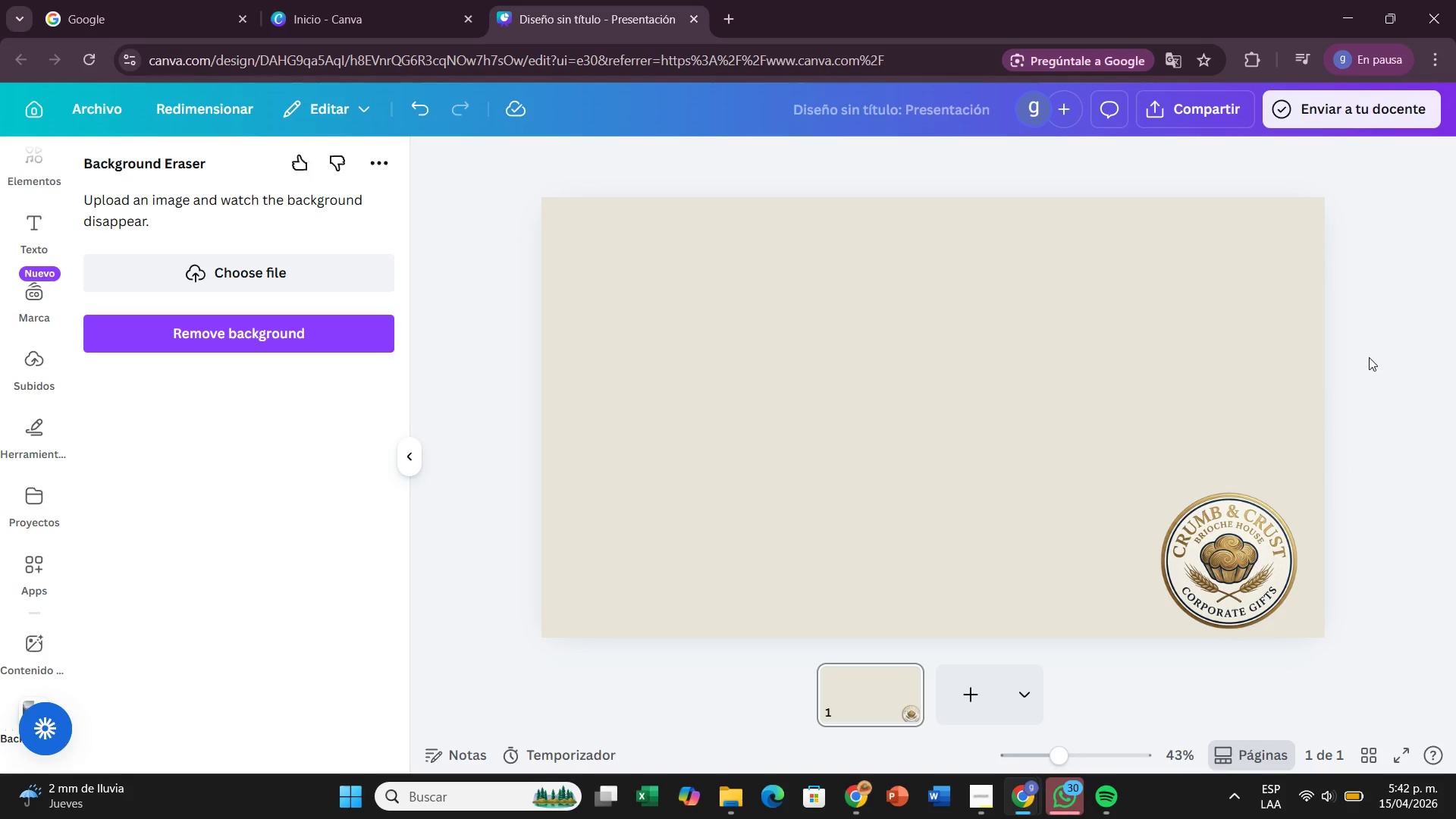 
left_click([39, 228])
 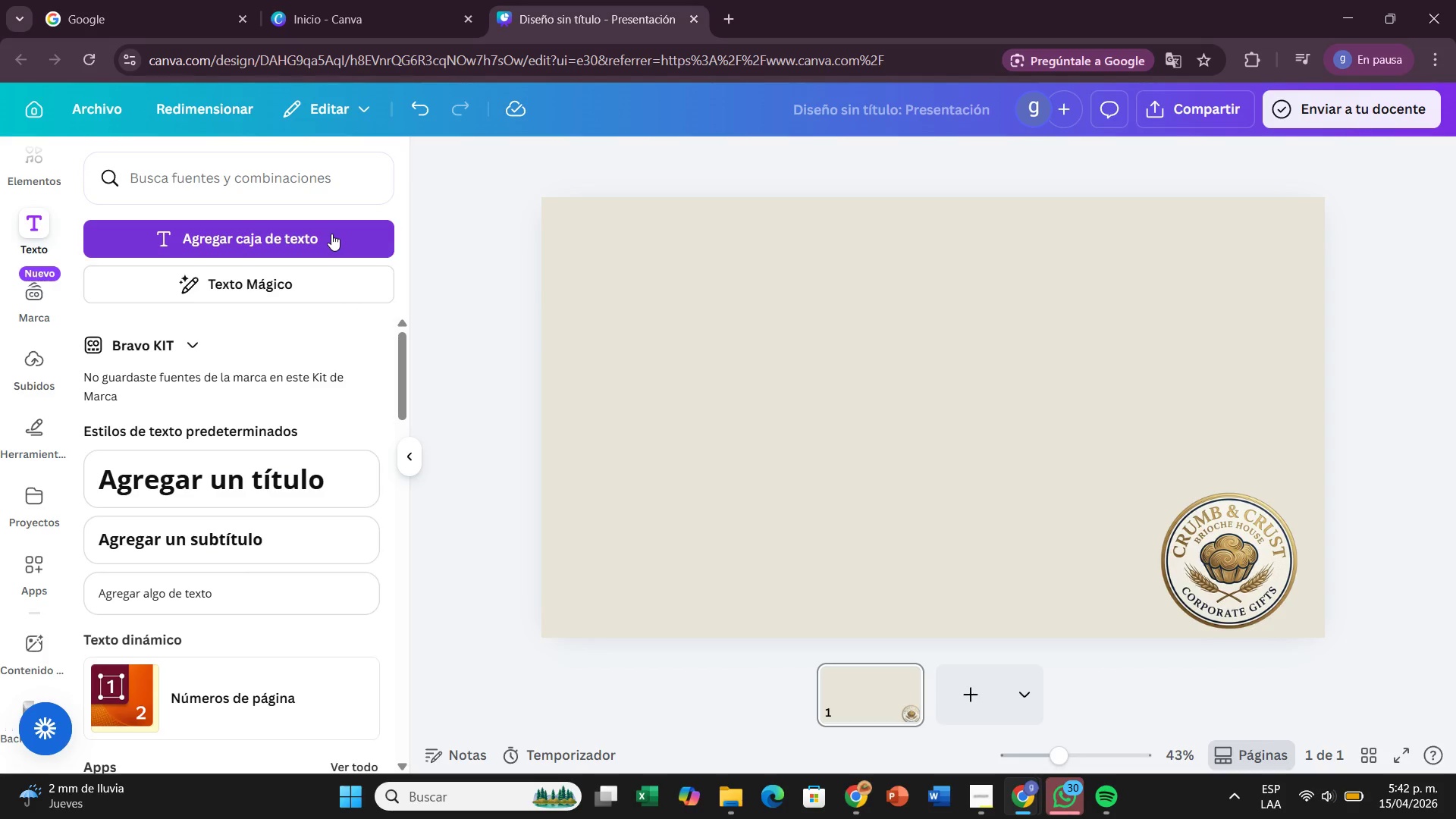 
left_click([331, 234])
 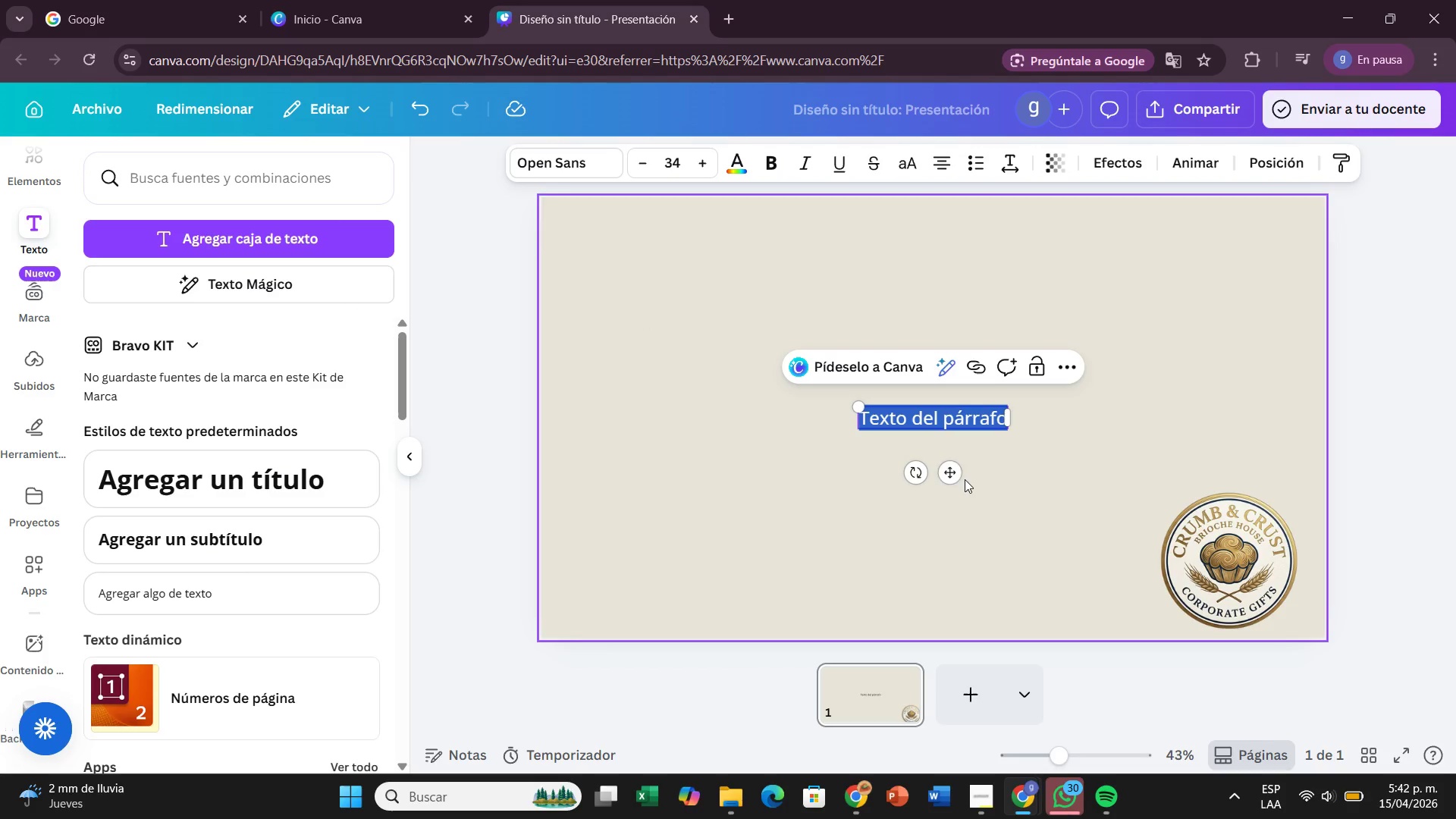 
left_click_drag(start_coordinate=[940, 473], to_coordinate=[934, 371])
 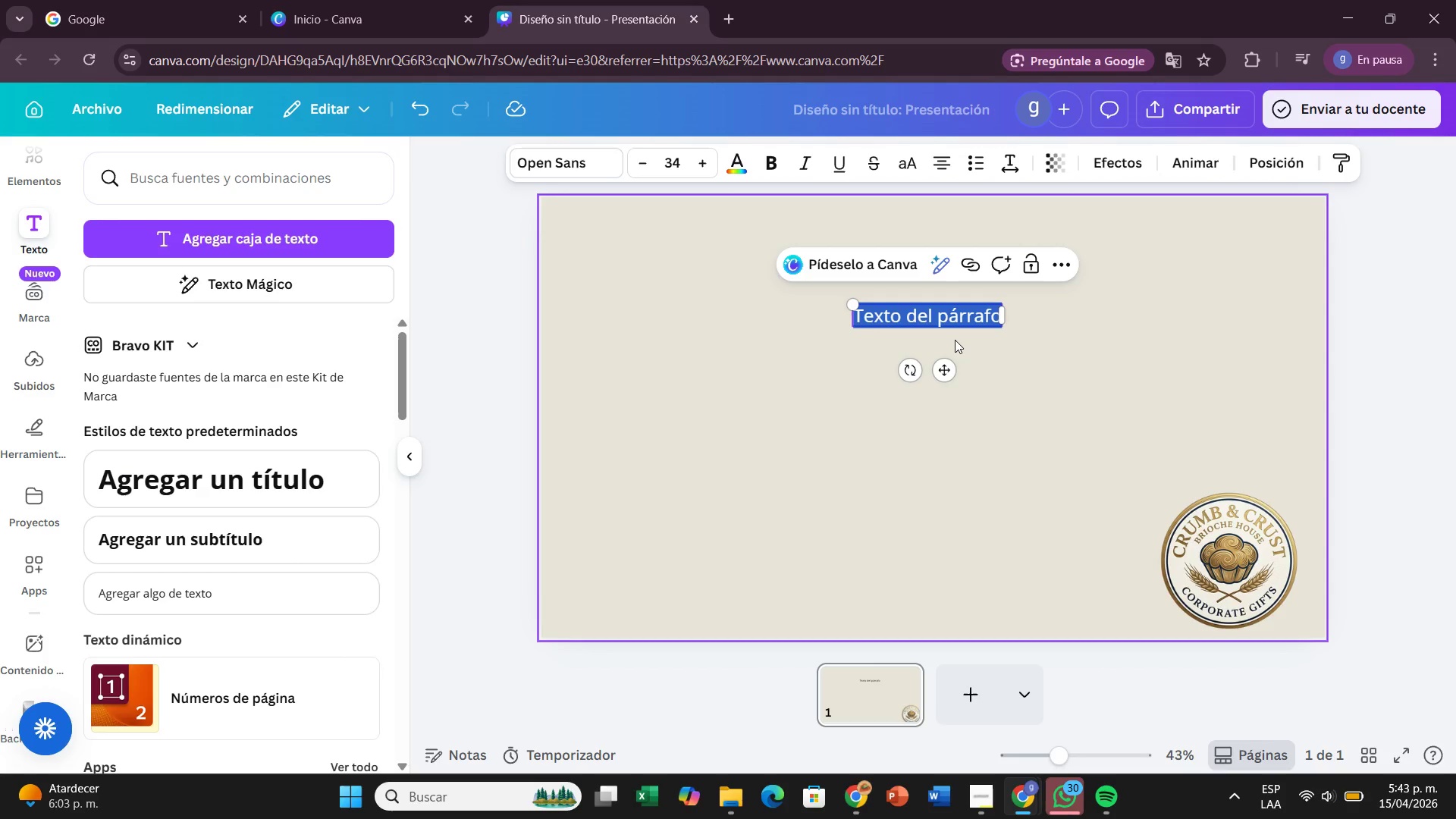 
wait(20.09)
 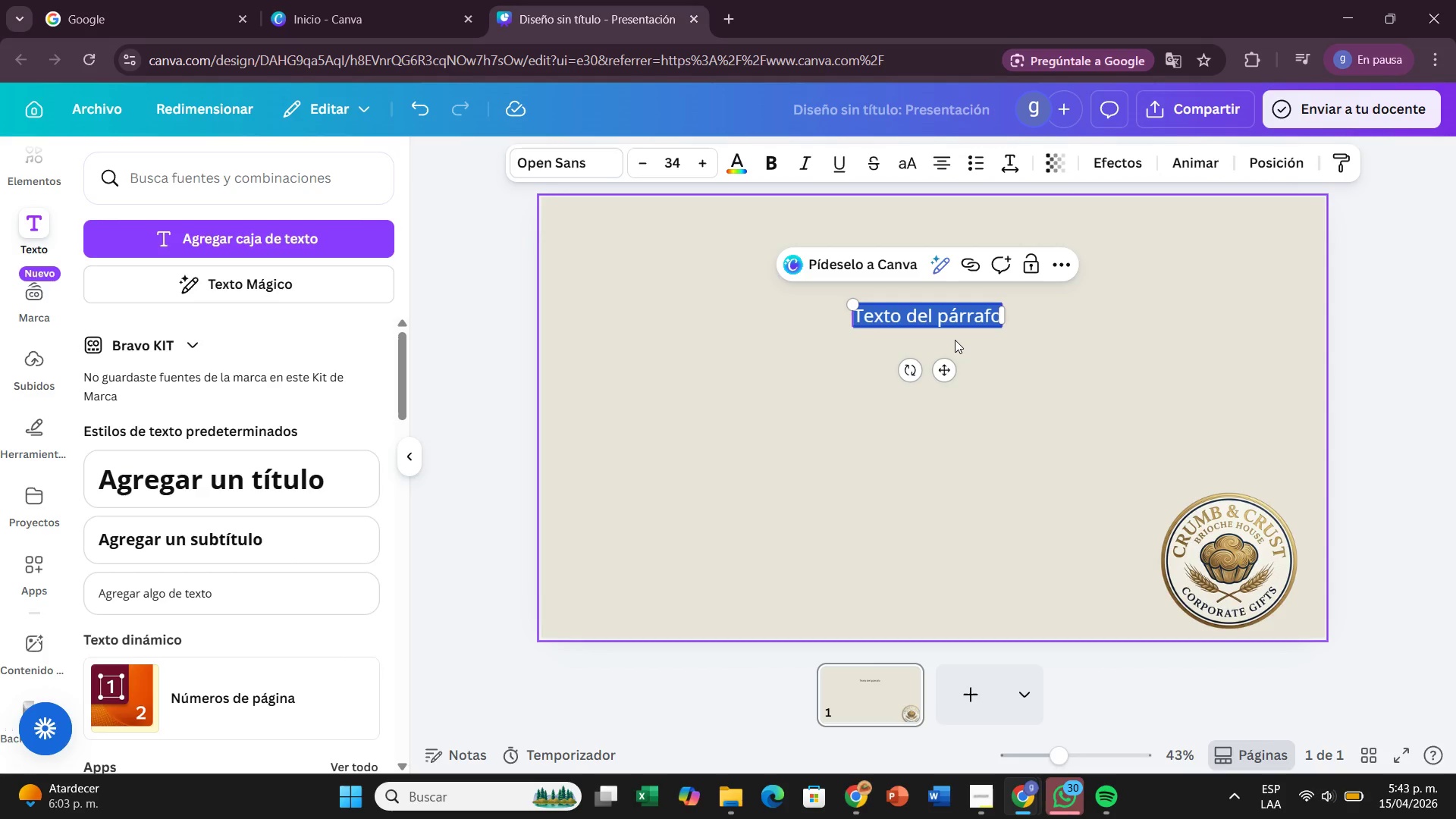 
left_click([598, 152])
 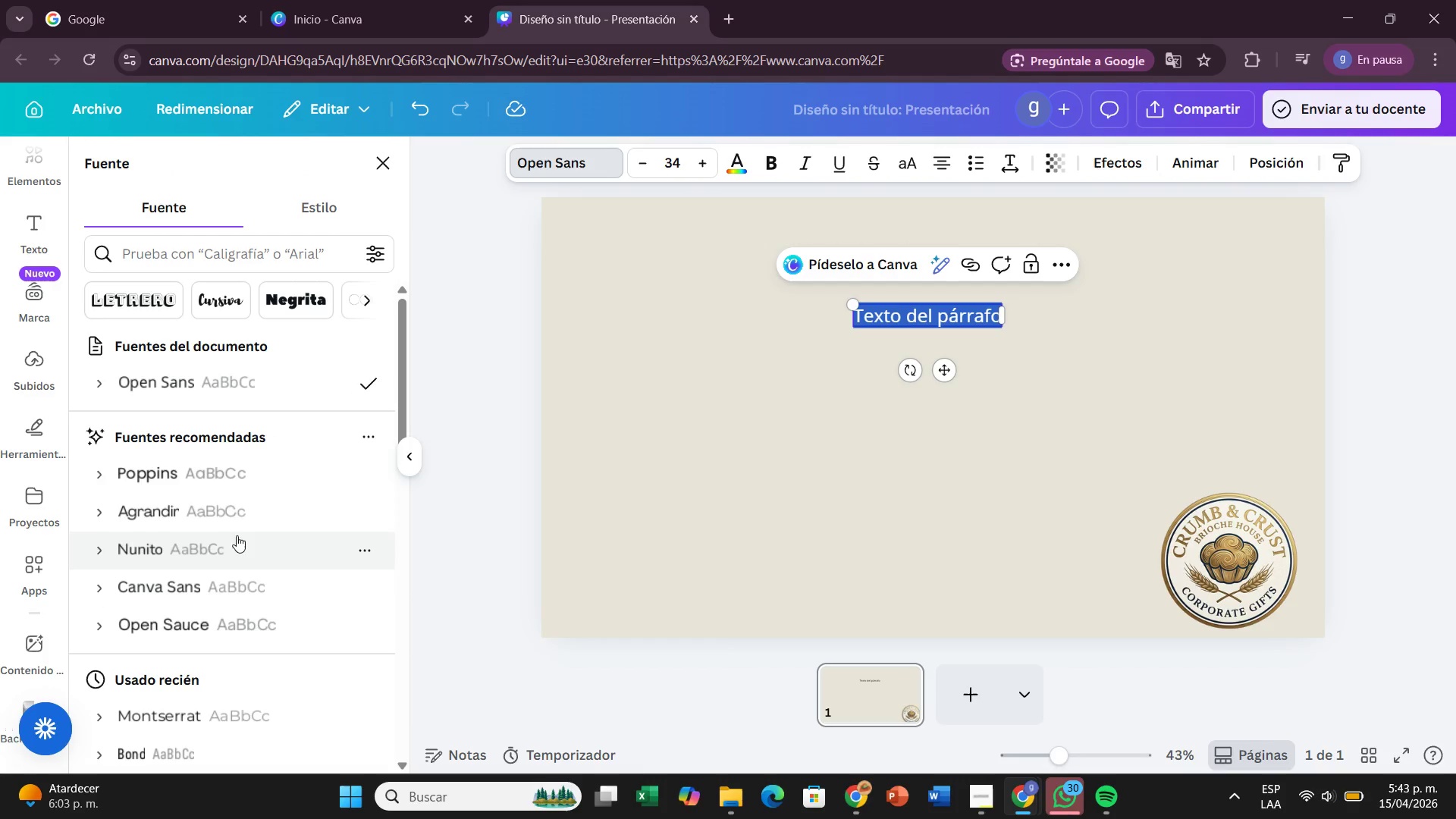 
scroll: coordinate [248, 471], scroll_direction: down, amount: 1.0
 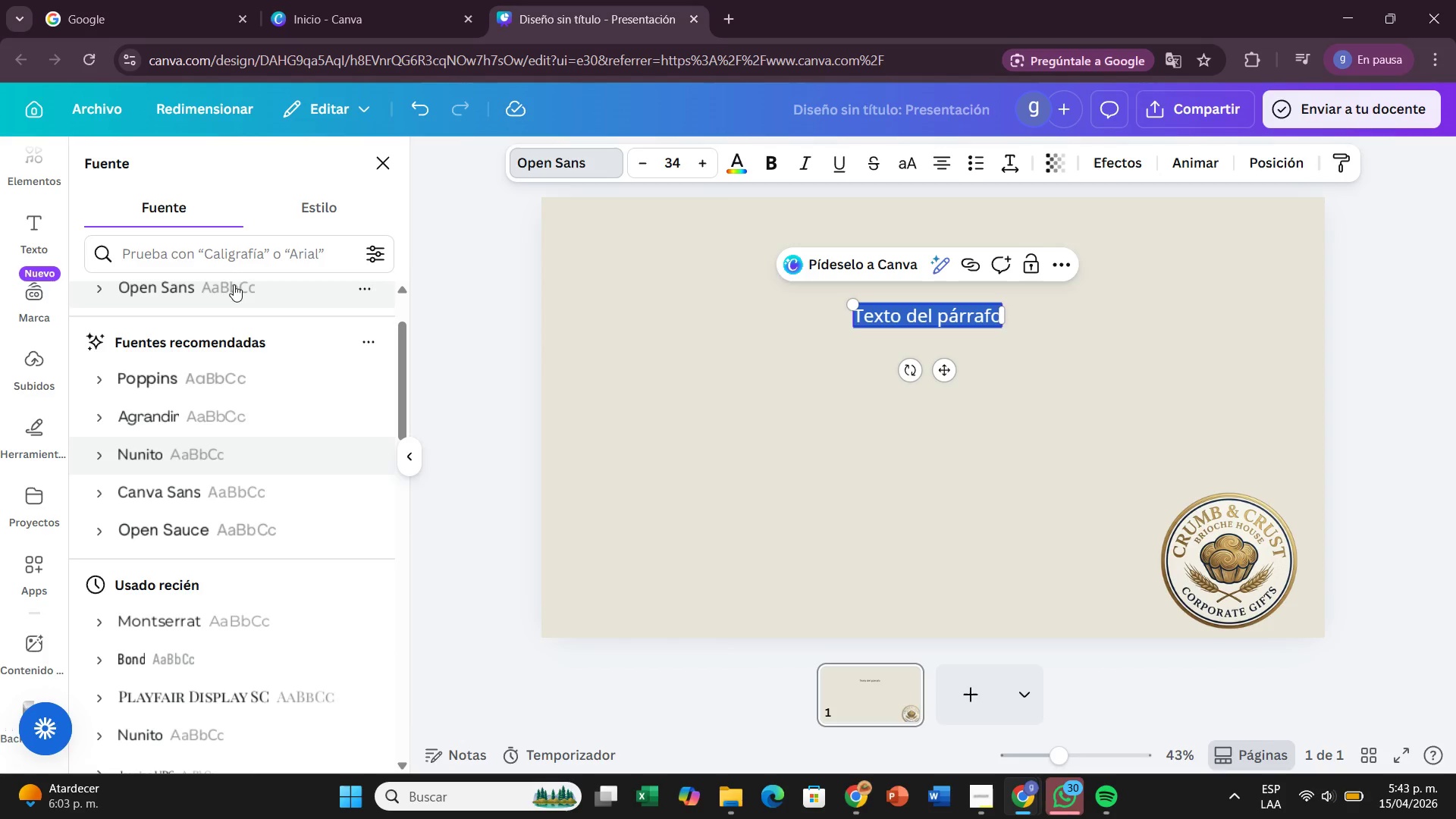 
left_click([232, 263])
 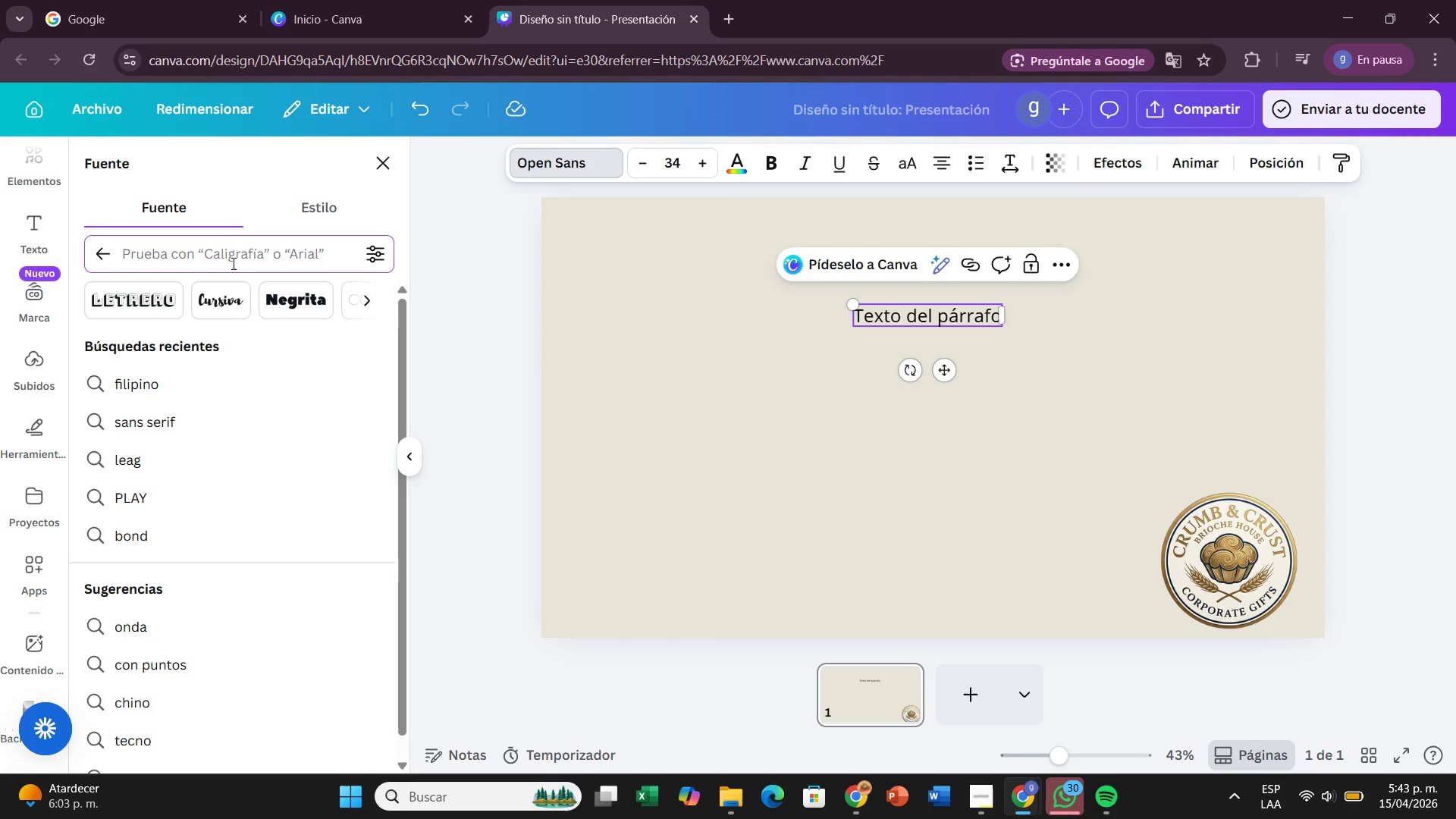 
type(Cormor)
 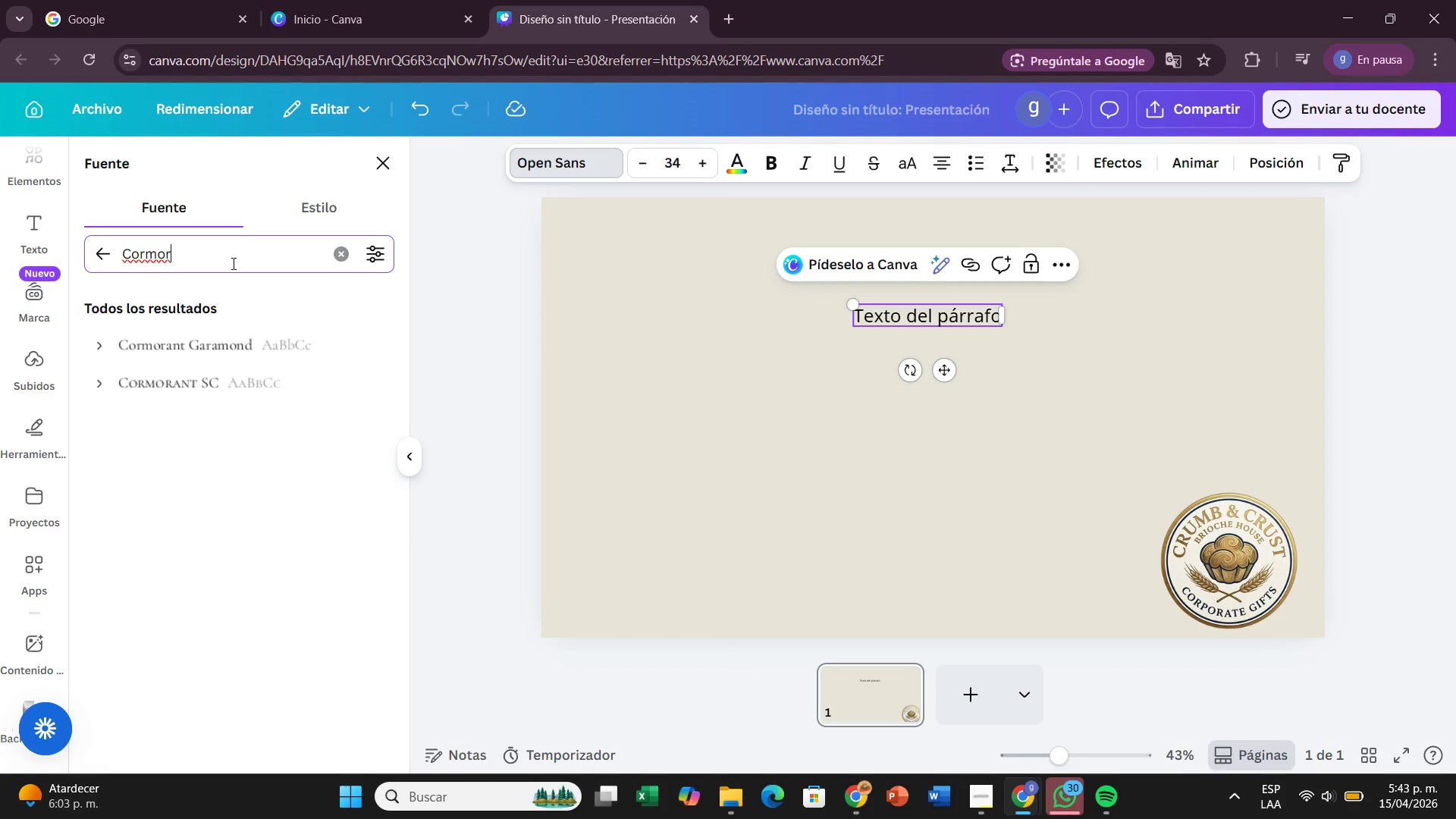 
left_click([197, 345])
 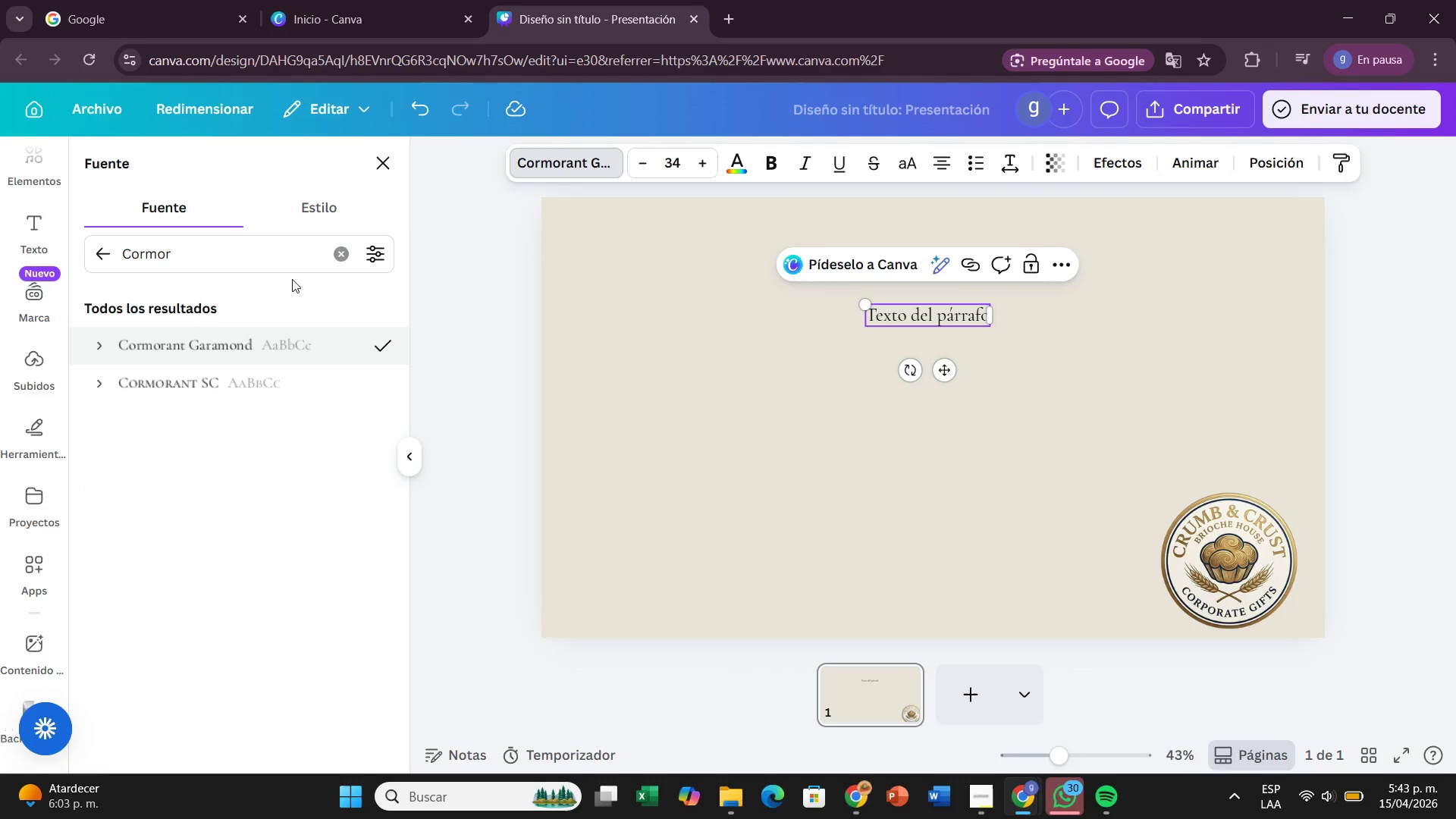 
wait(6.53)
 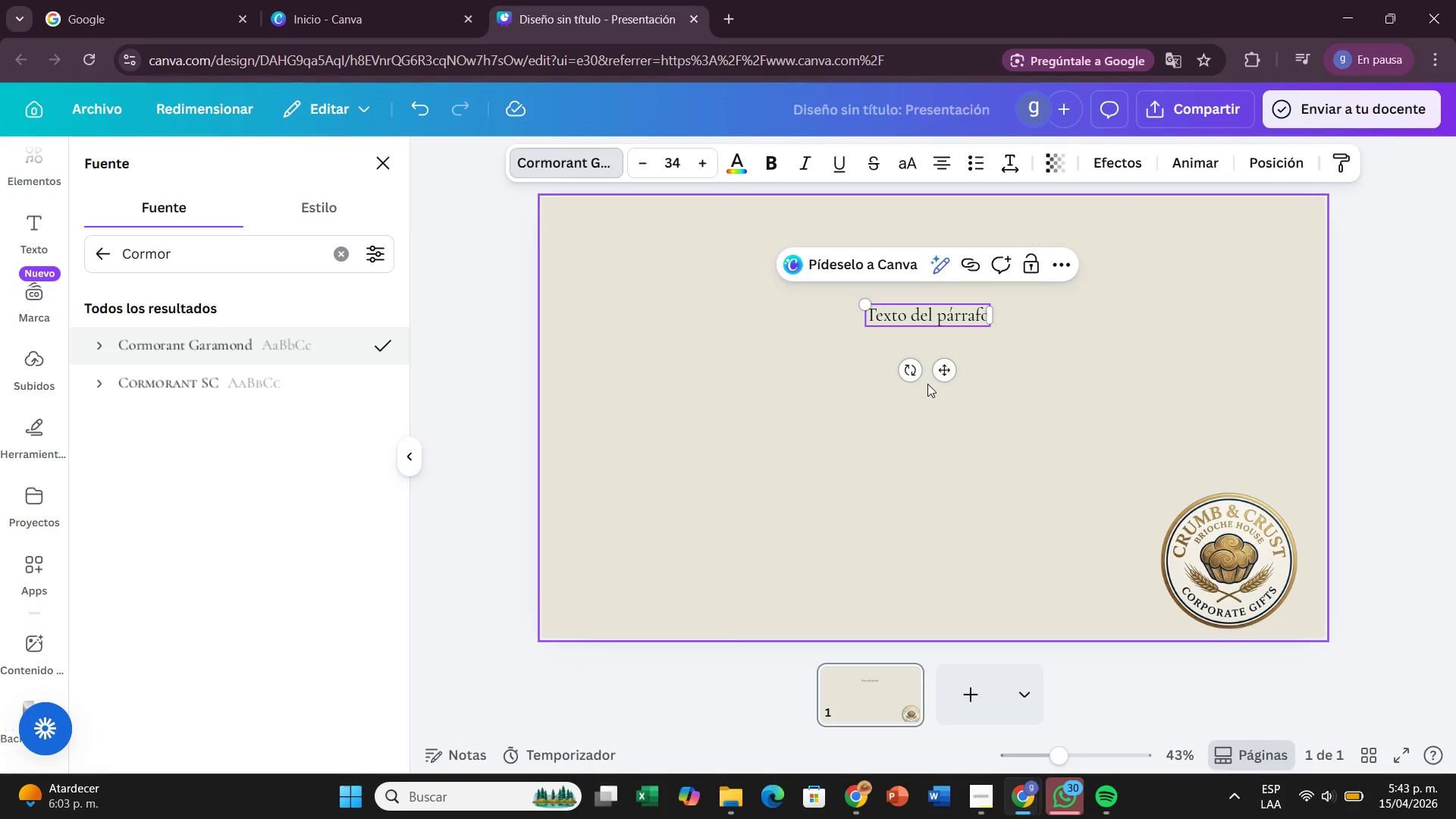 
left_click([306, 246])
 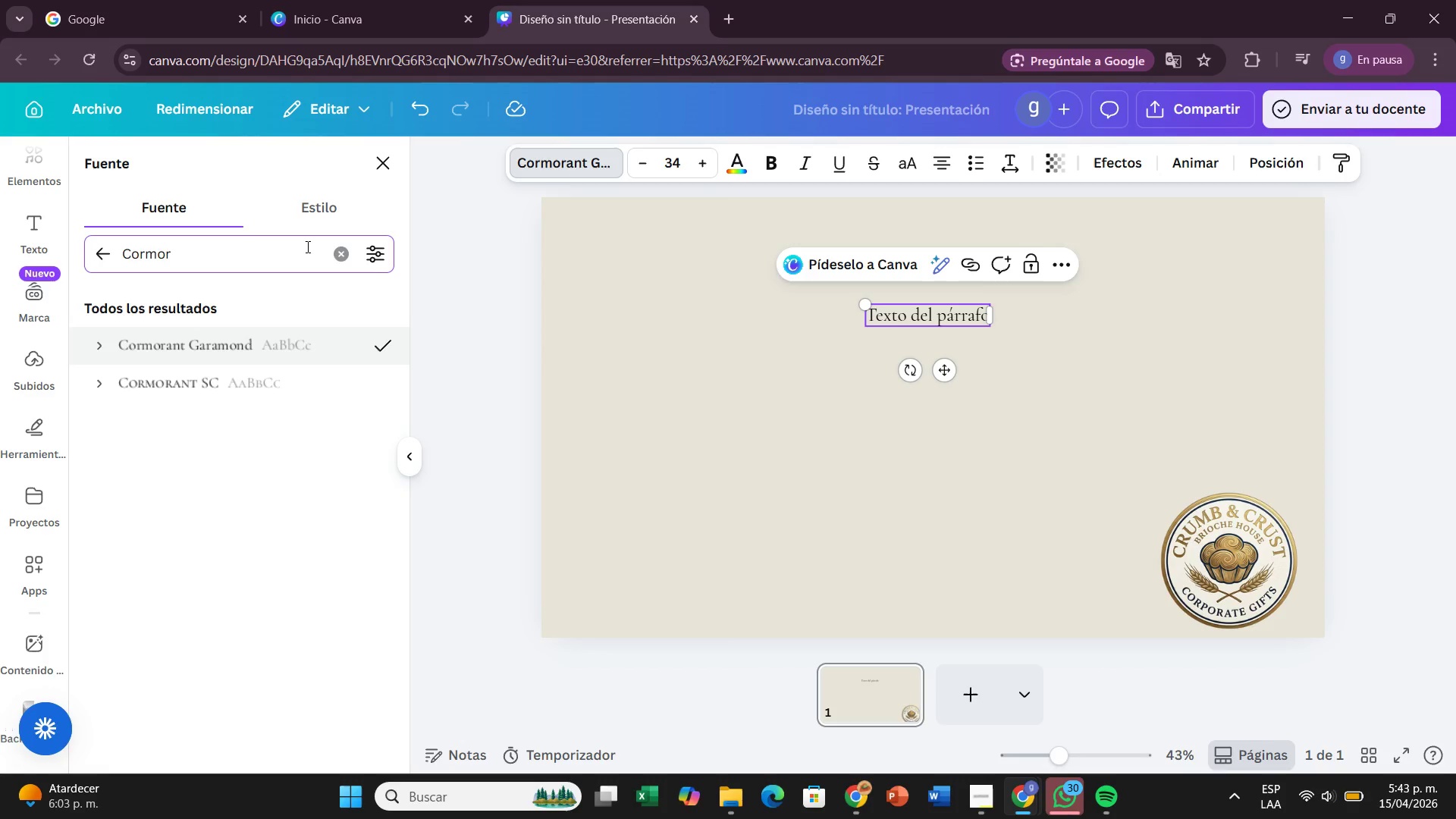 
hold_key(key=Backspace, duration=0.75)
 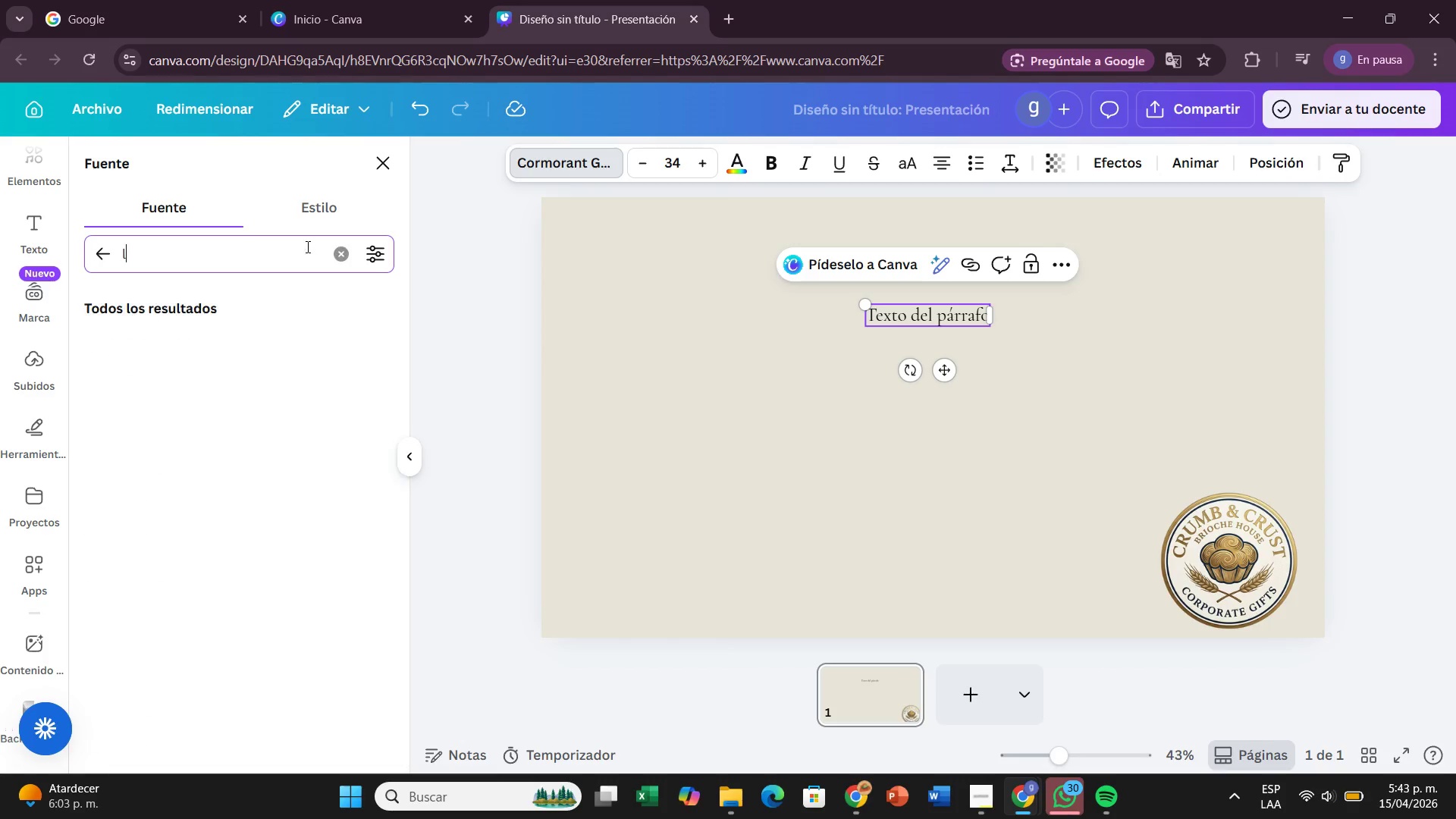 
hold_key(key=Backspace, duration=1.5)
 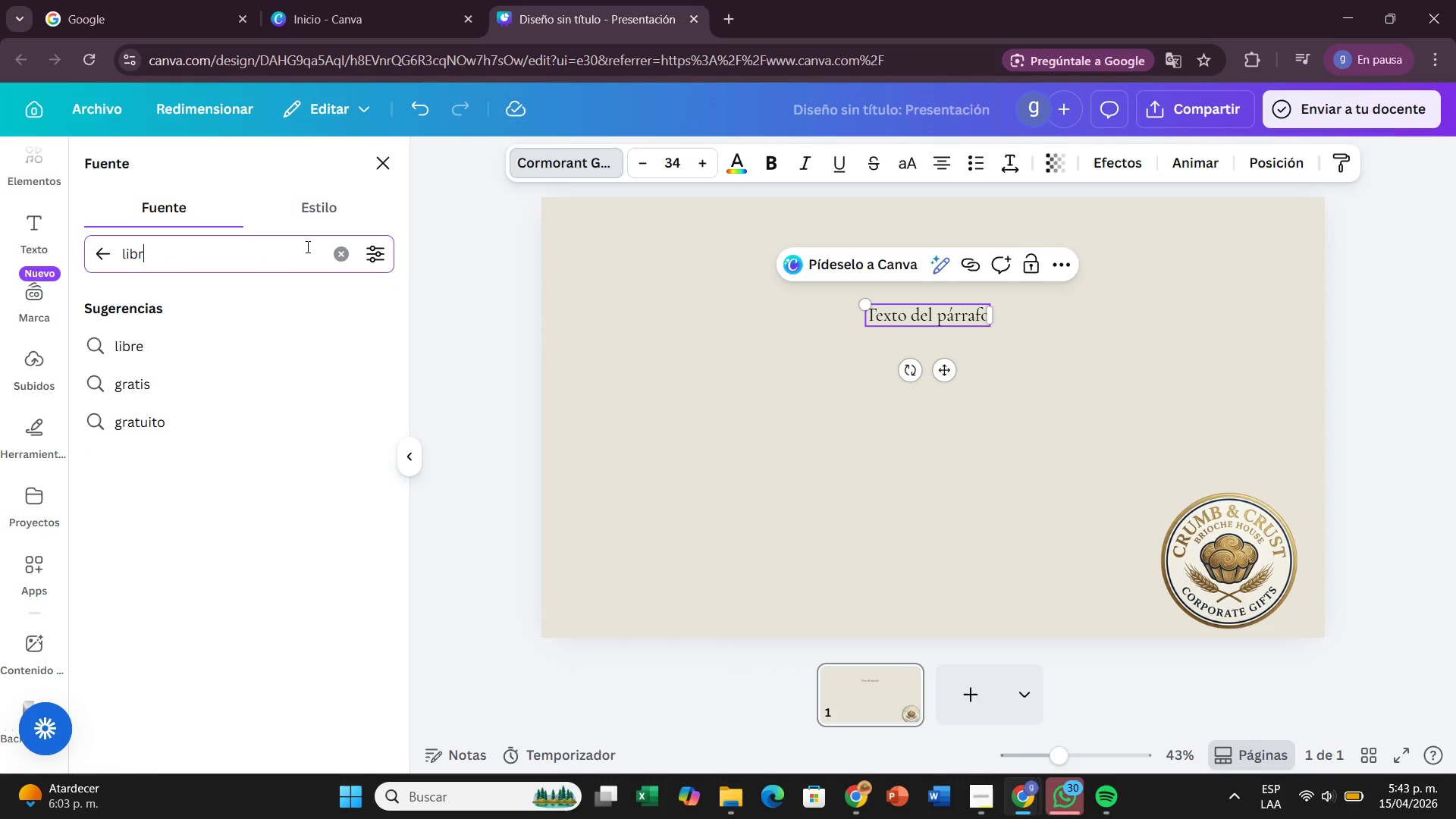 
type(livbre ba)
 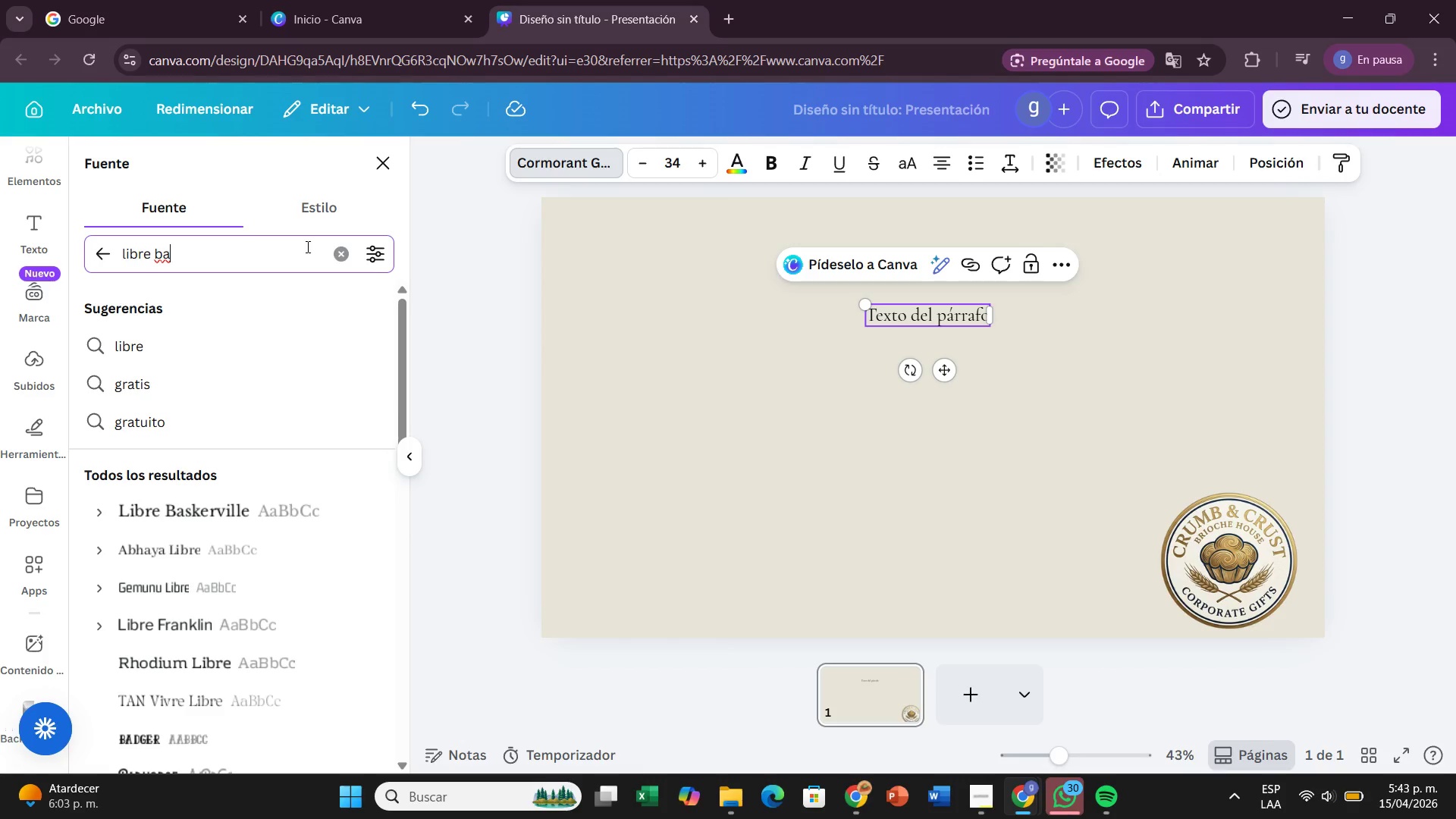 
left_click([319, 515])
 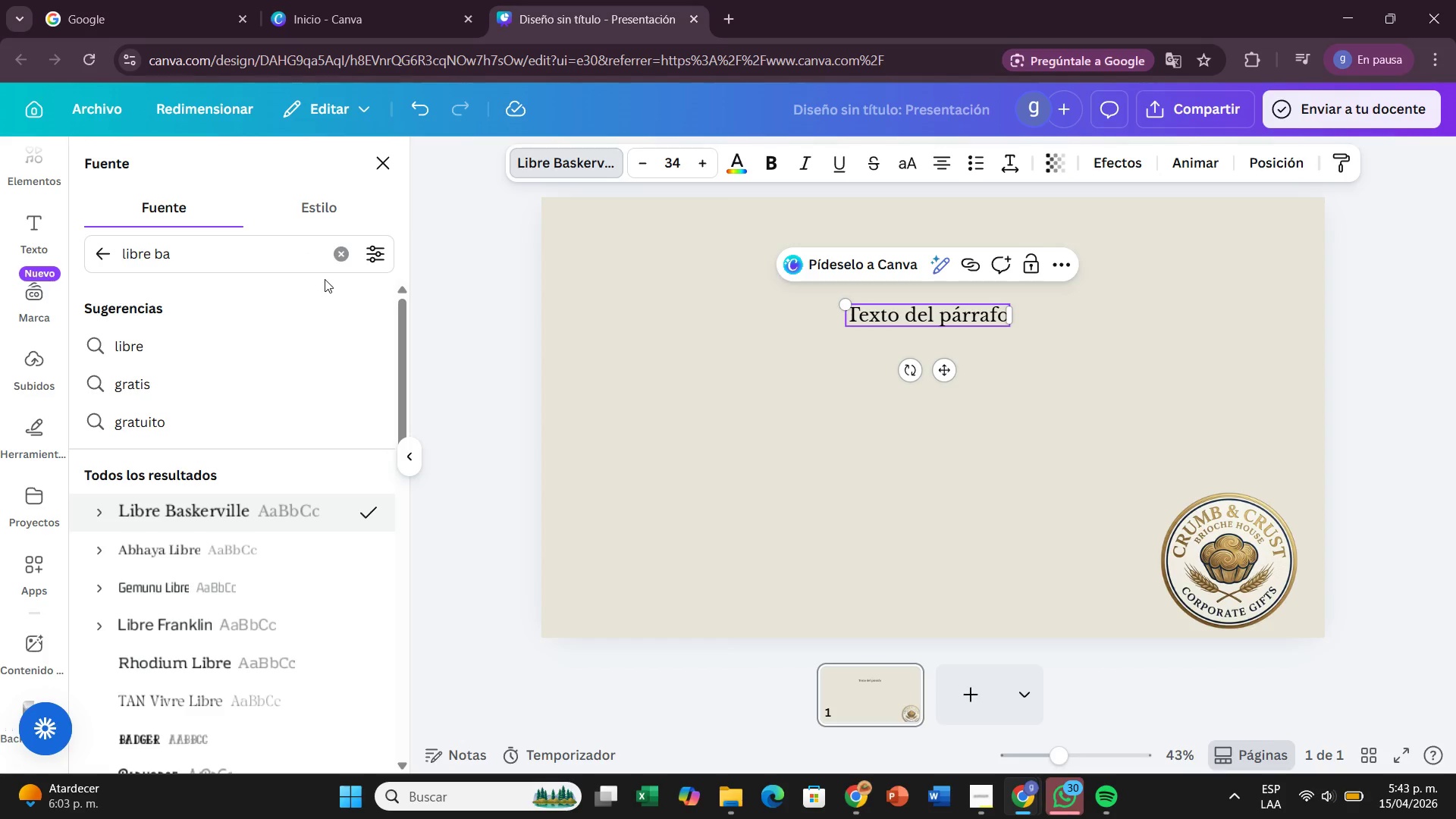 
left_click([345, 261])
 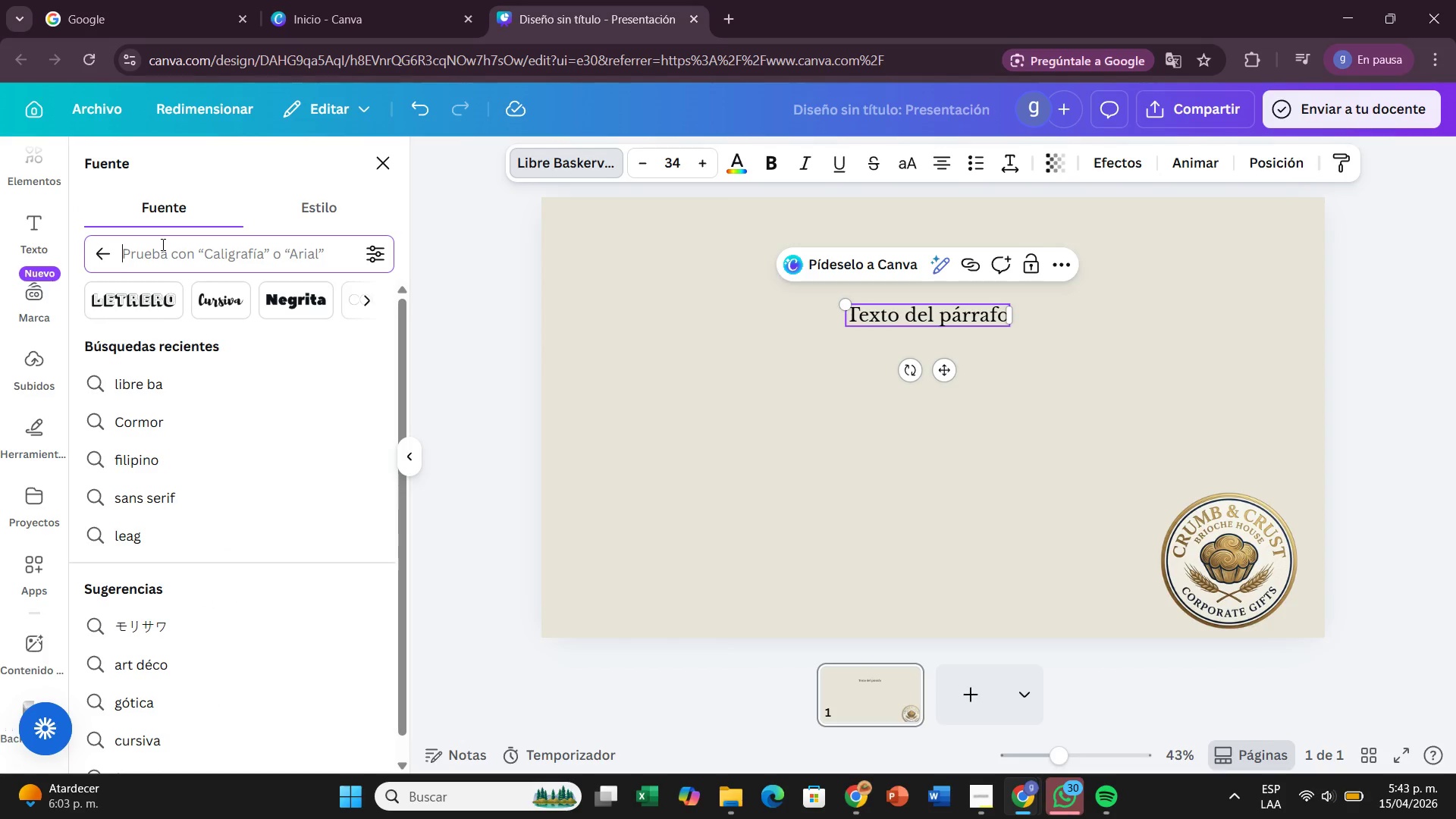 
wait(5.06)
 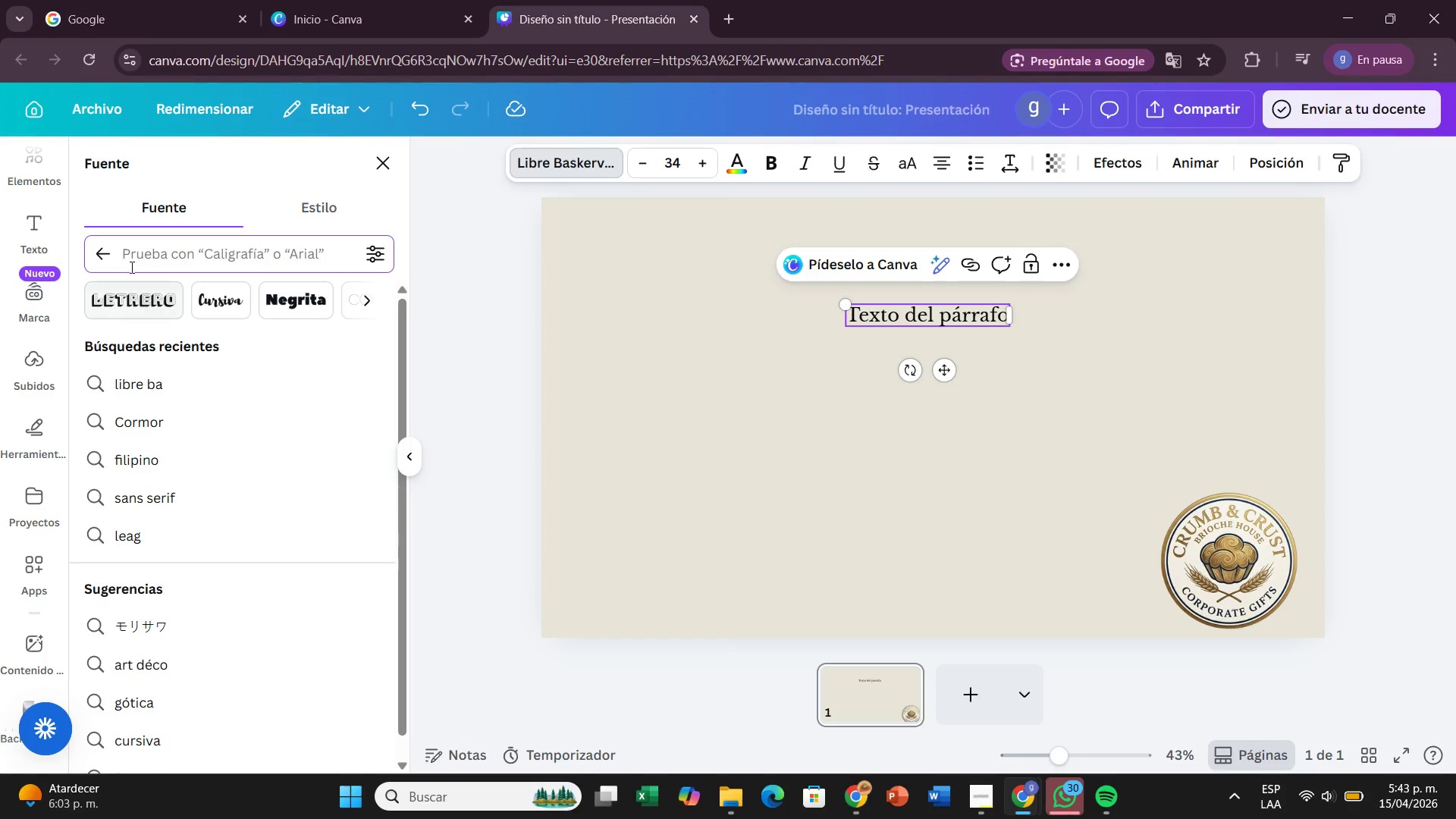 
type(play)
 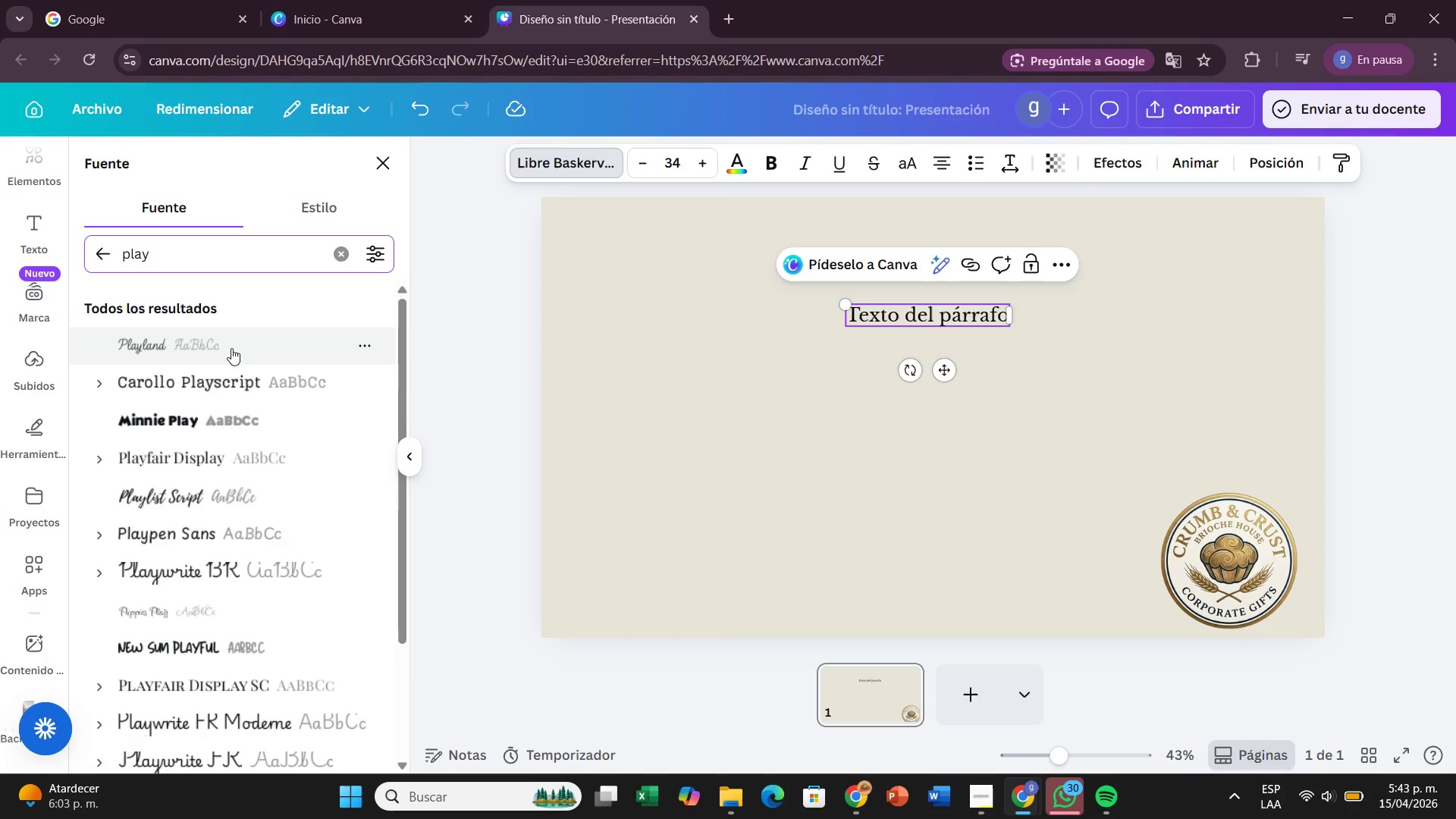 
left_click([262, 453])
 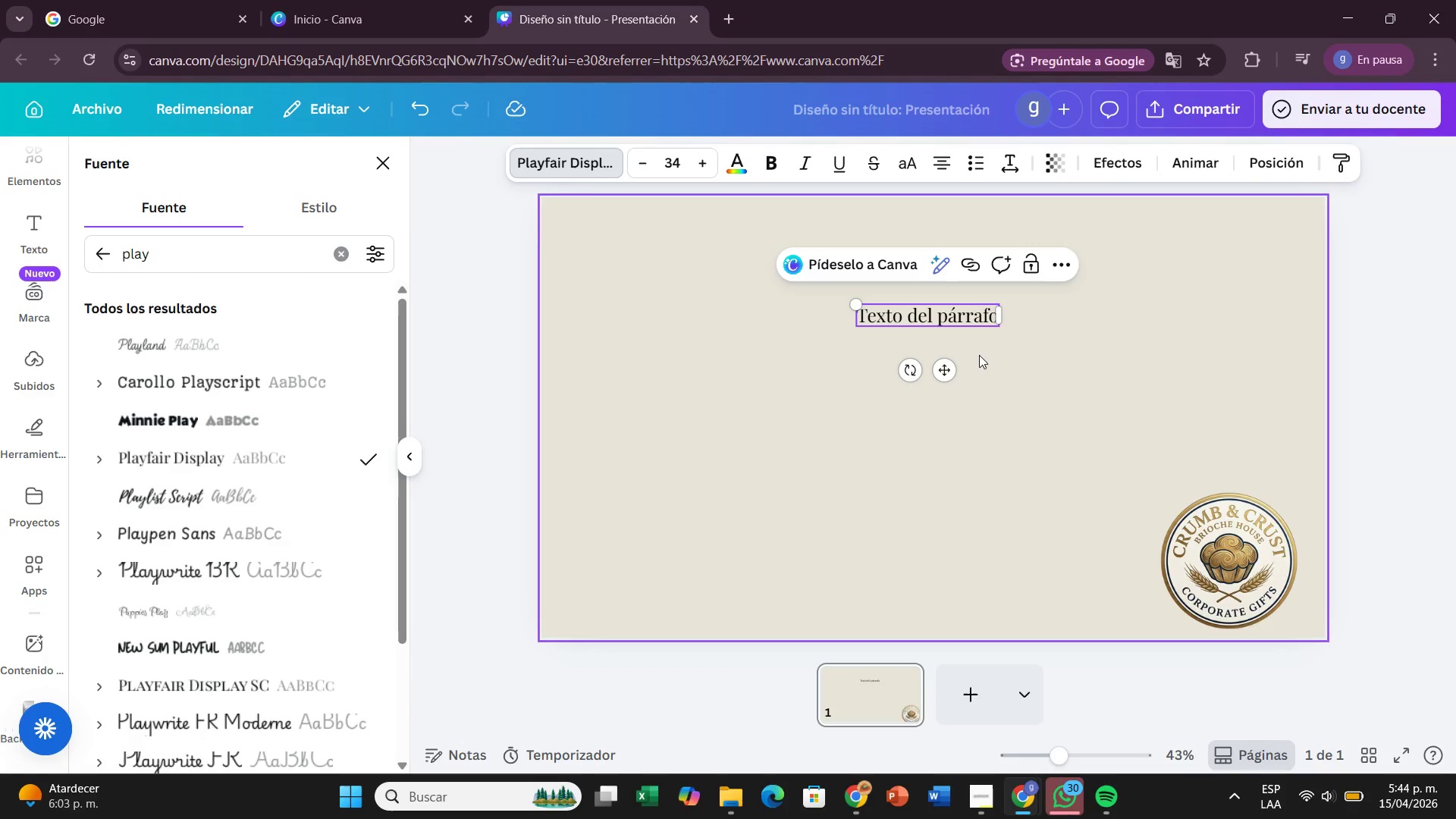 
left_click([981, 320])
 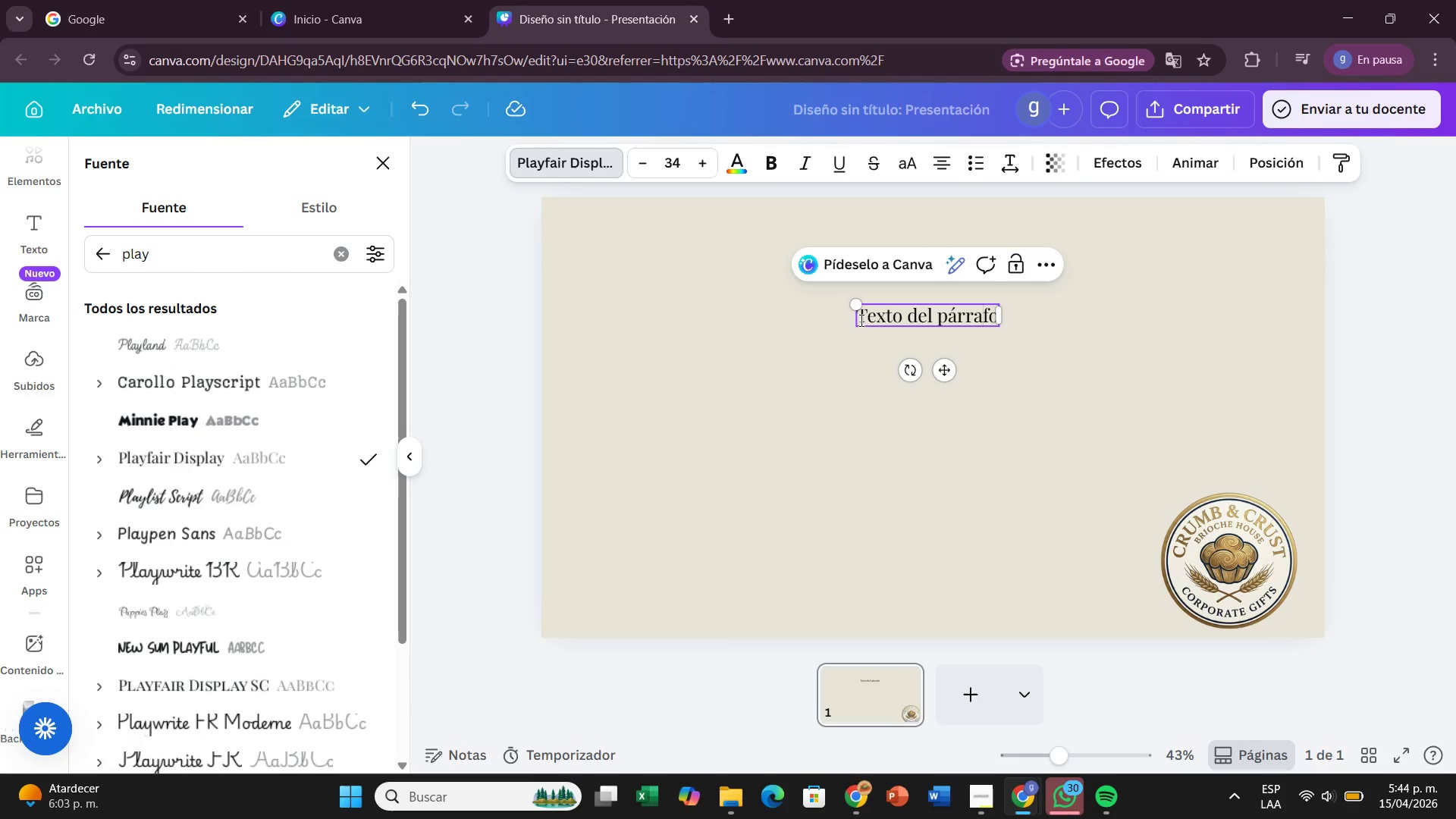 
left_click_drag(start_coordinate=[860, 320], to_coordinate=[1016, 346])
 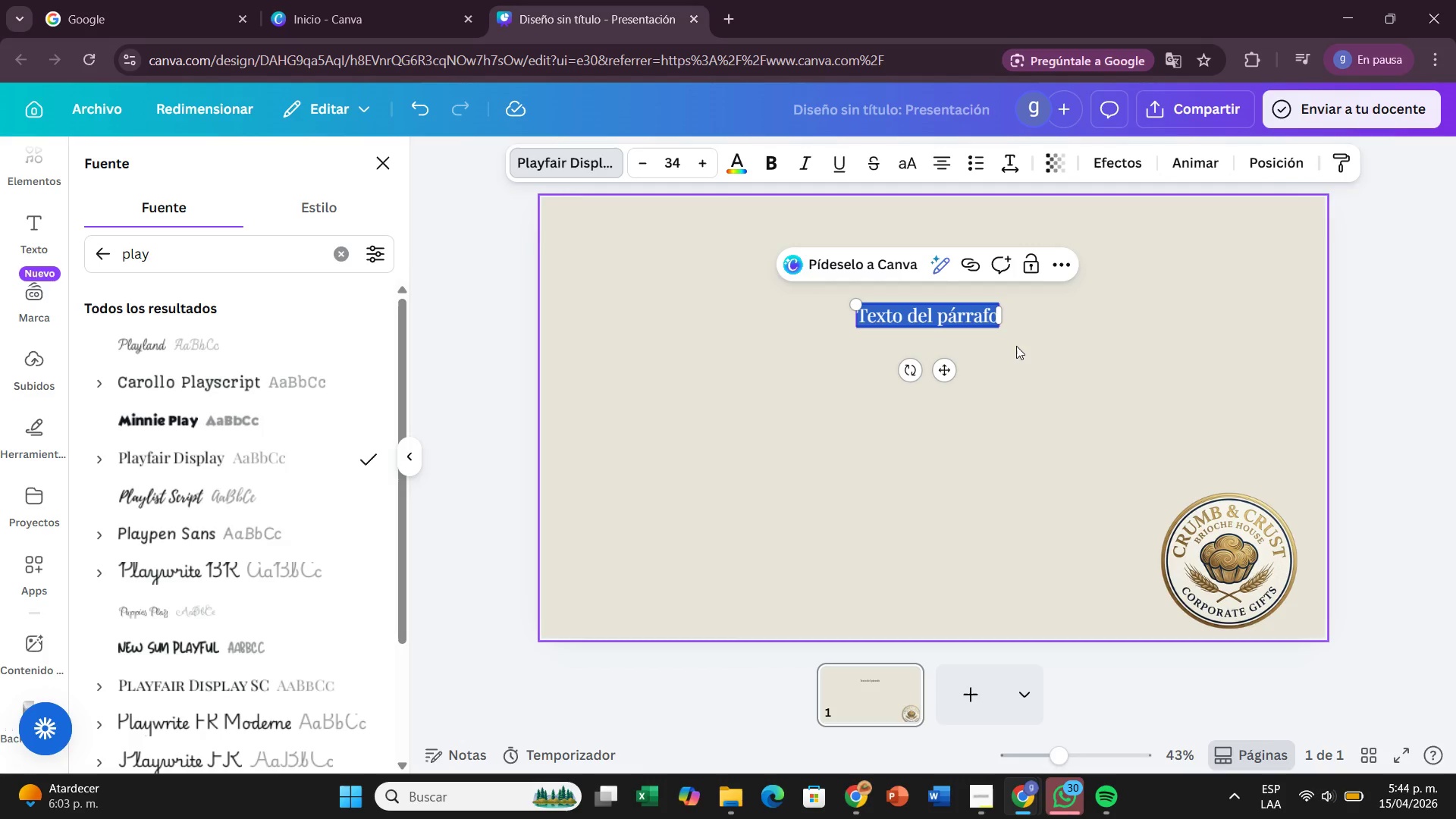 
key(Backspace)
 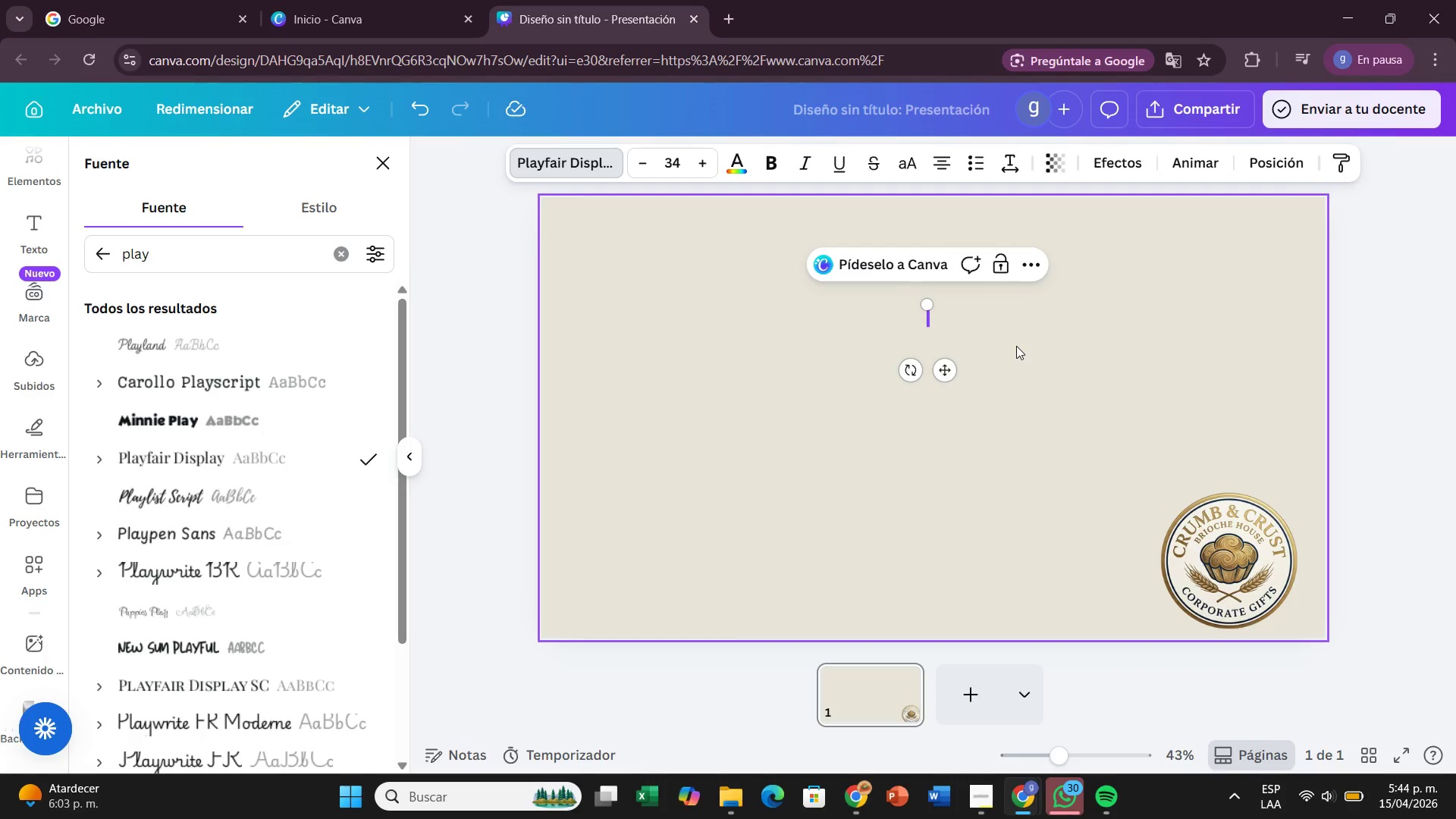 
wait(6.38)
 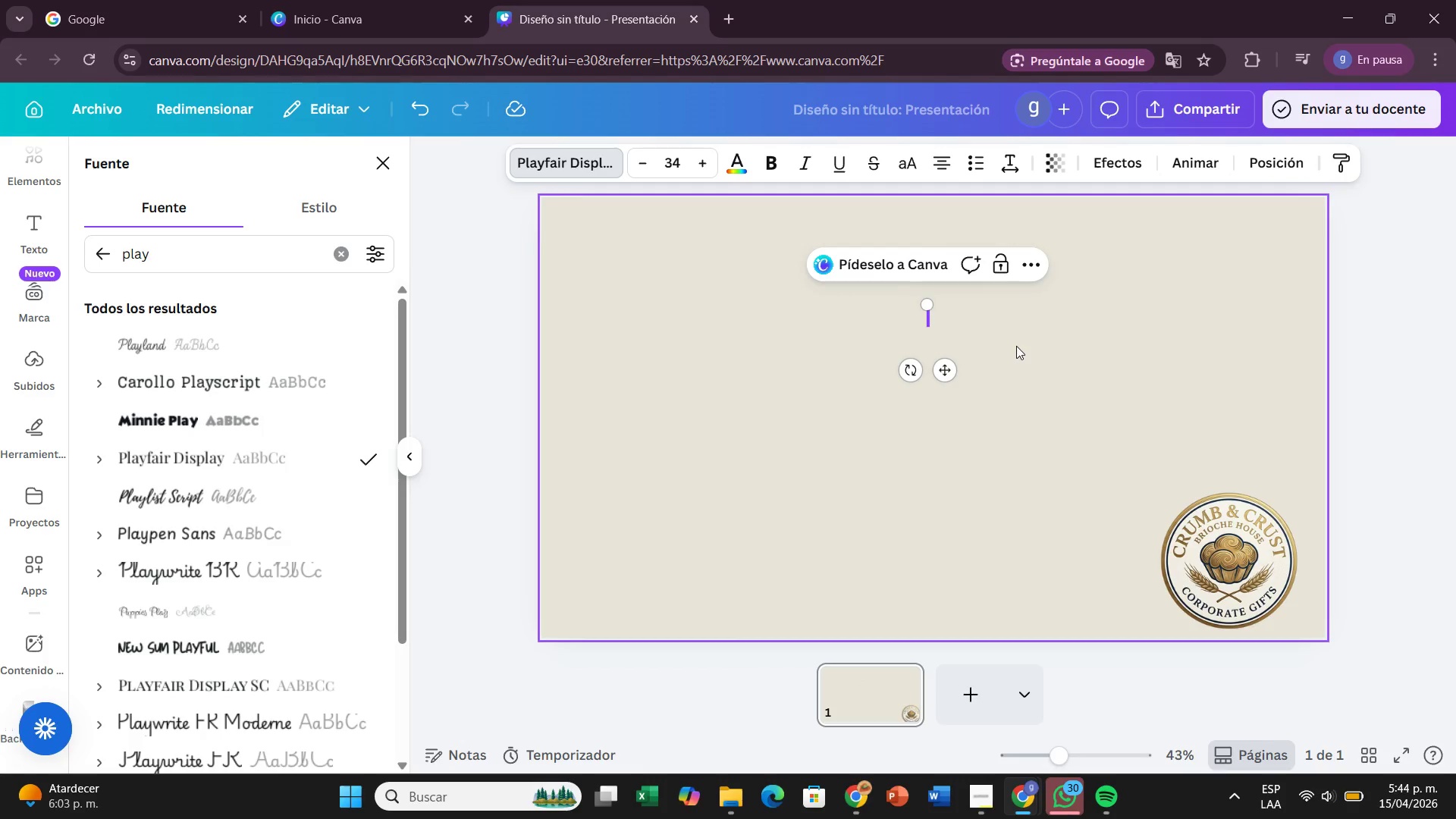 
type(CRUMB ^ CRUST BRO)
key(Backspace)
type(IOCHE HOUSE)
 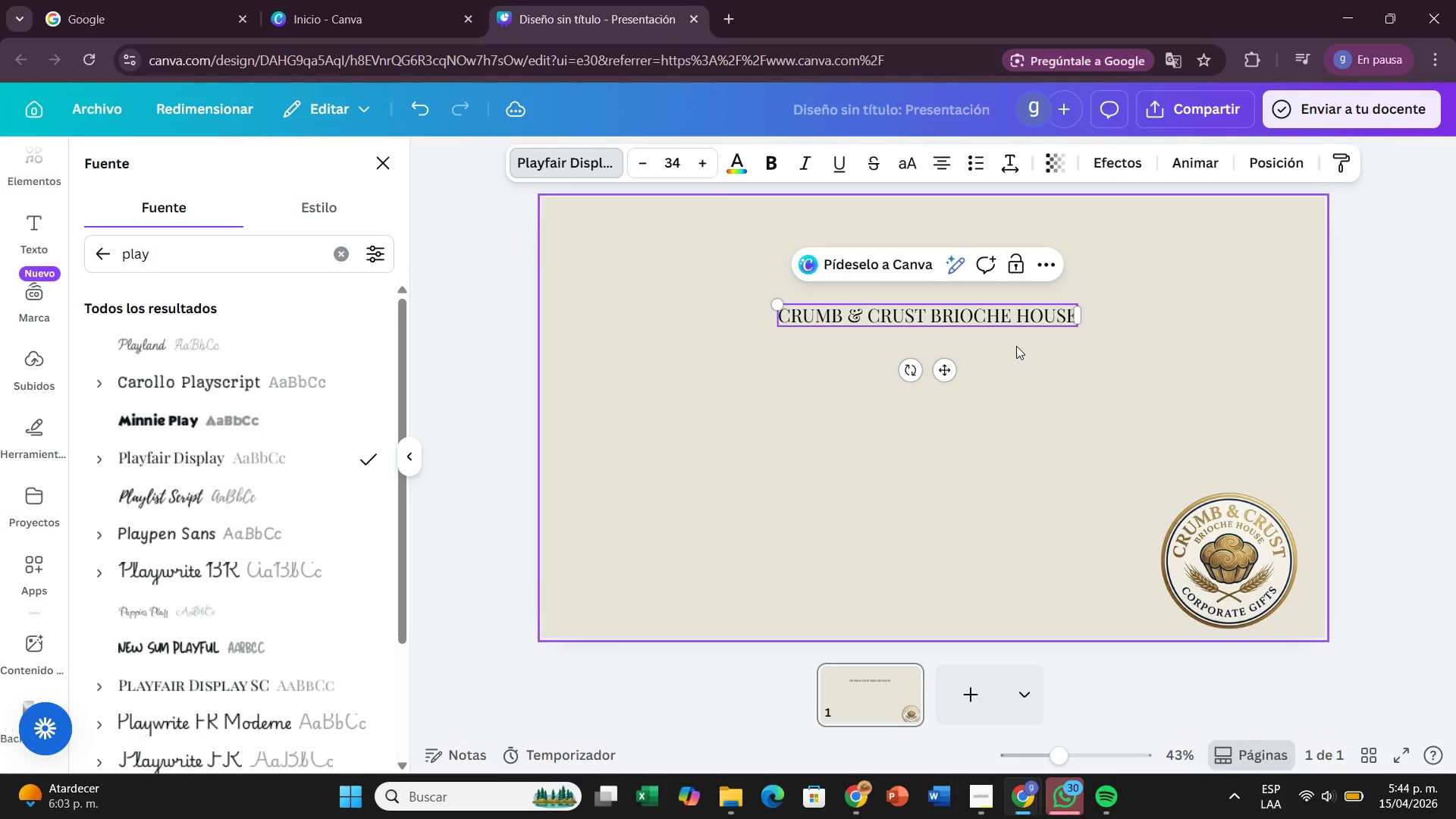 
left_click_drag(start_coordinate=[941, 369], to_coordinate=[951, 292])
 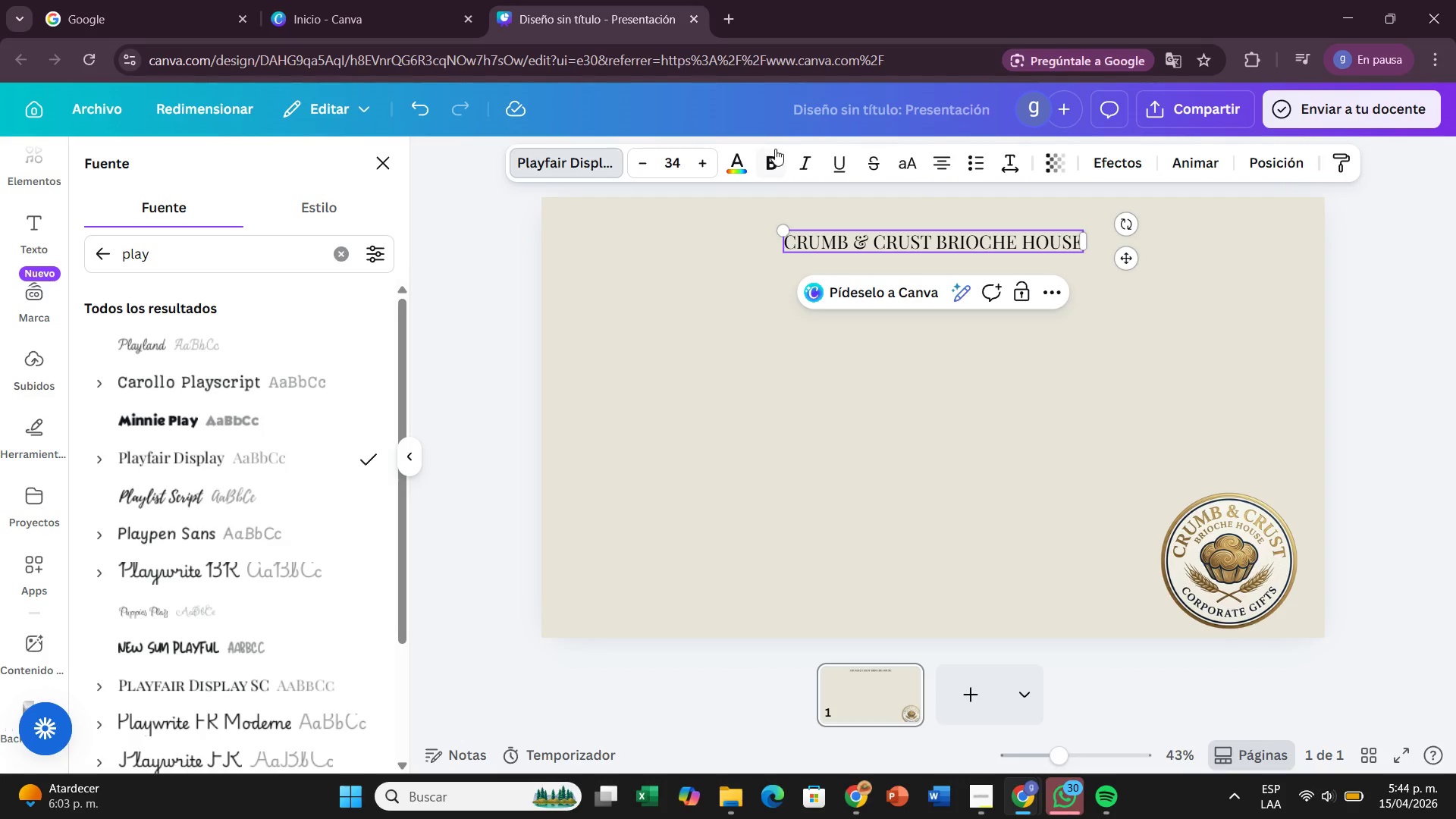 
left_click([775, 149])
 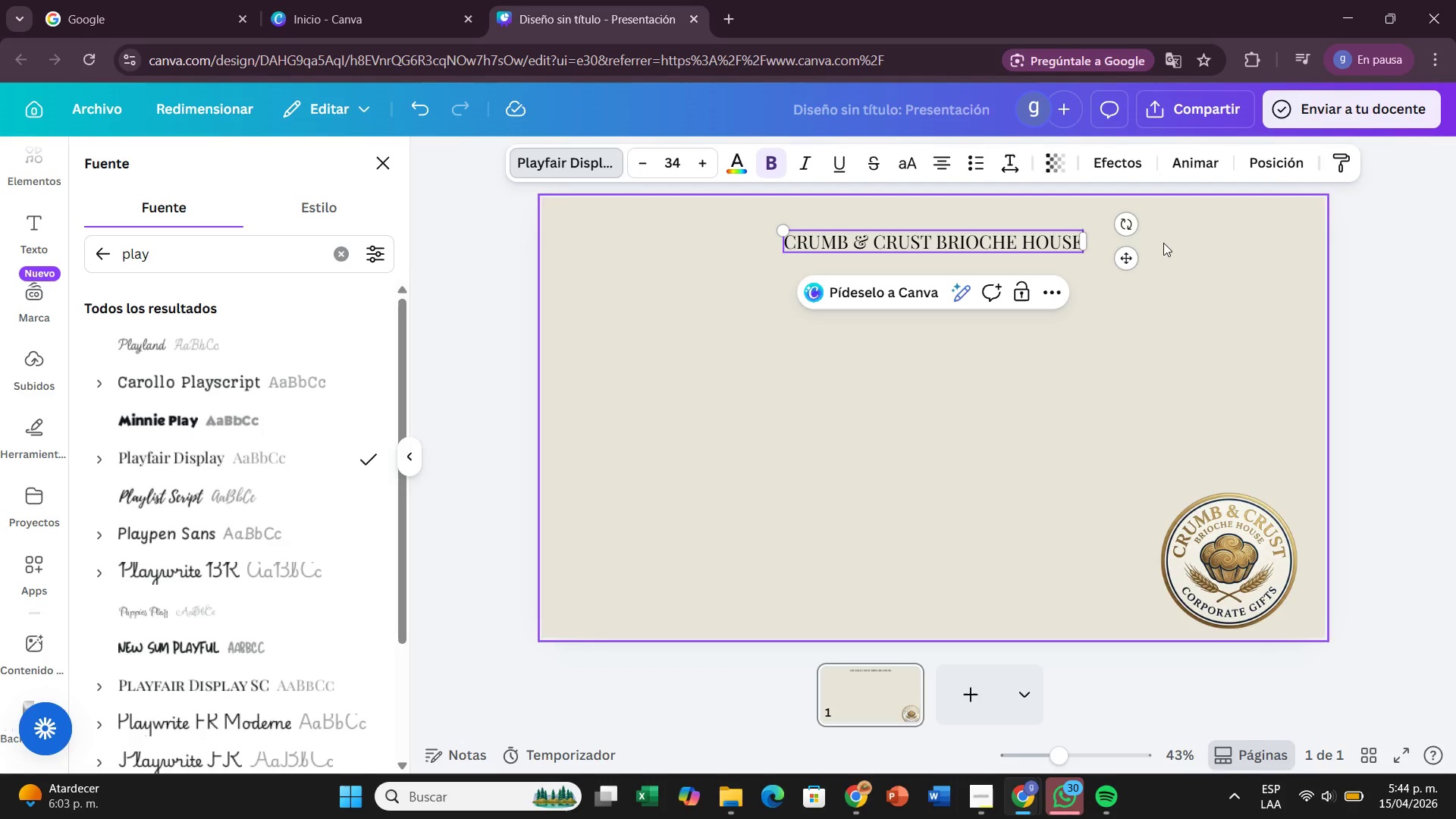 
left_click([1066, 228])
 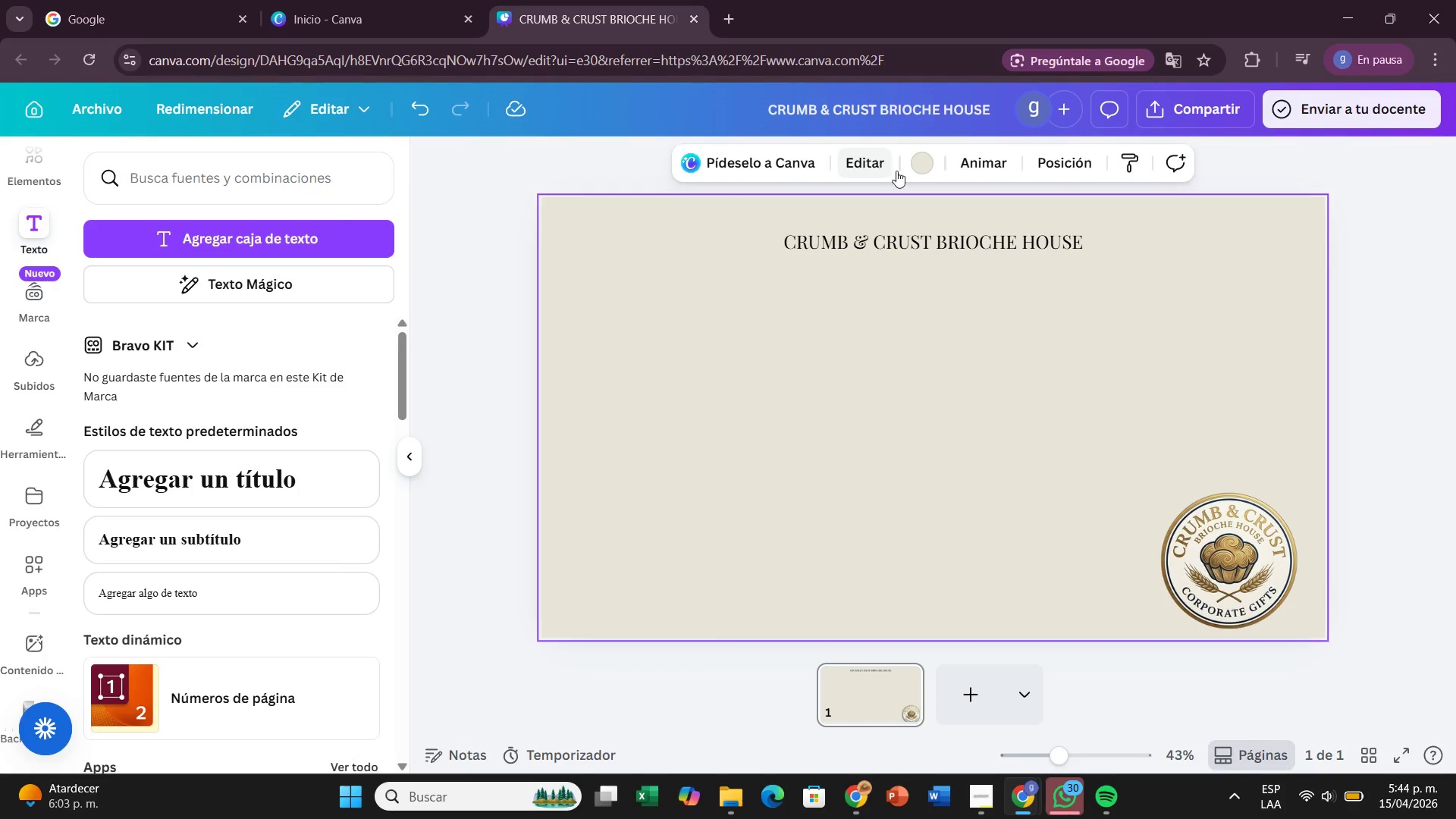 
left_click([875, 156])
 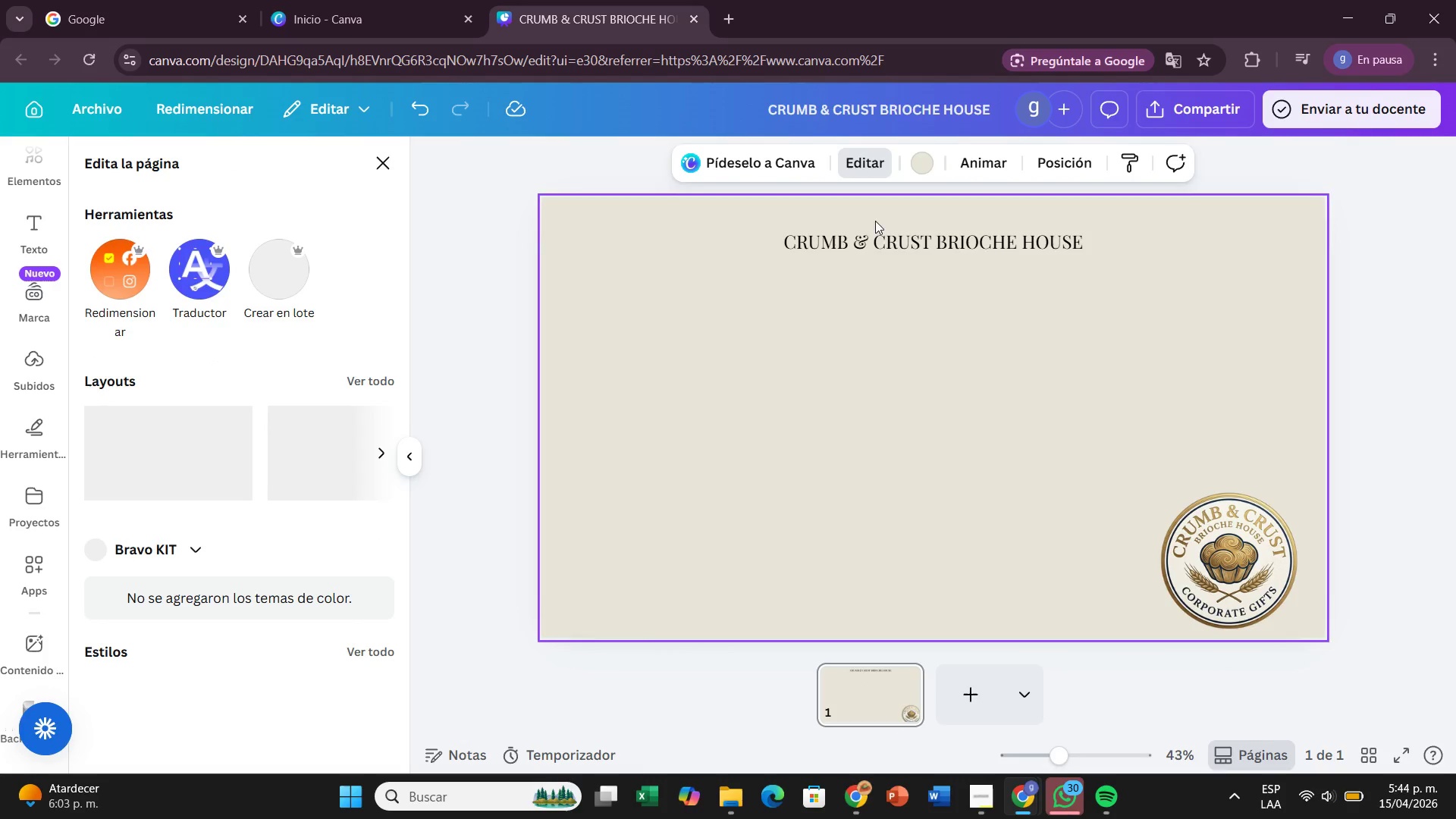 
double_click([856, 237])
 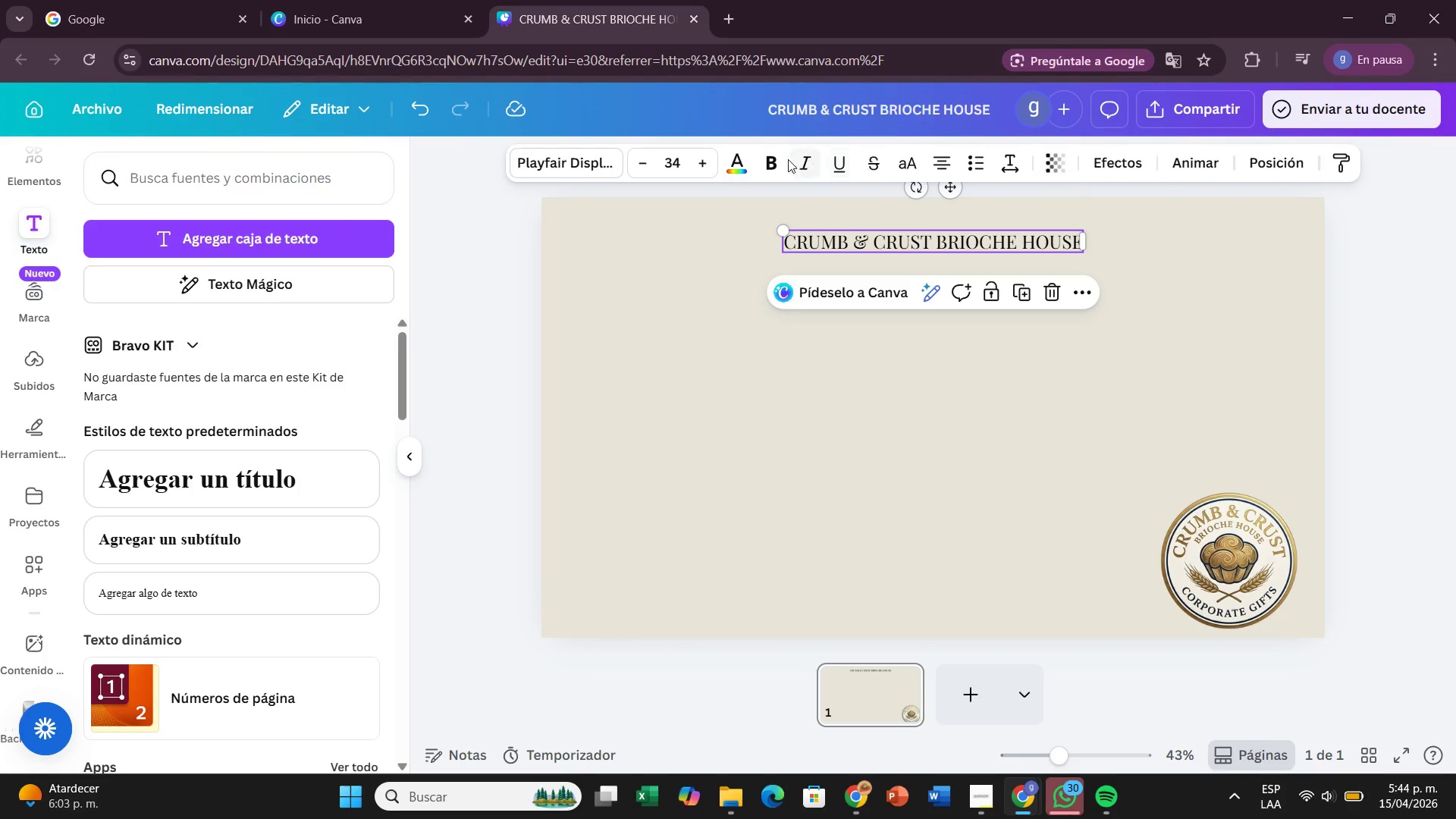 
left_click([777, 156])
 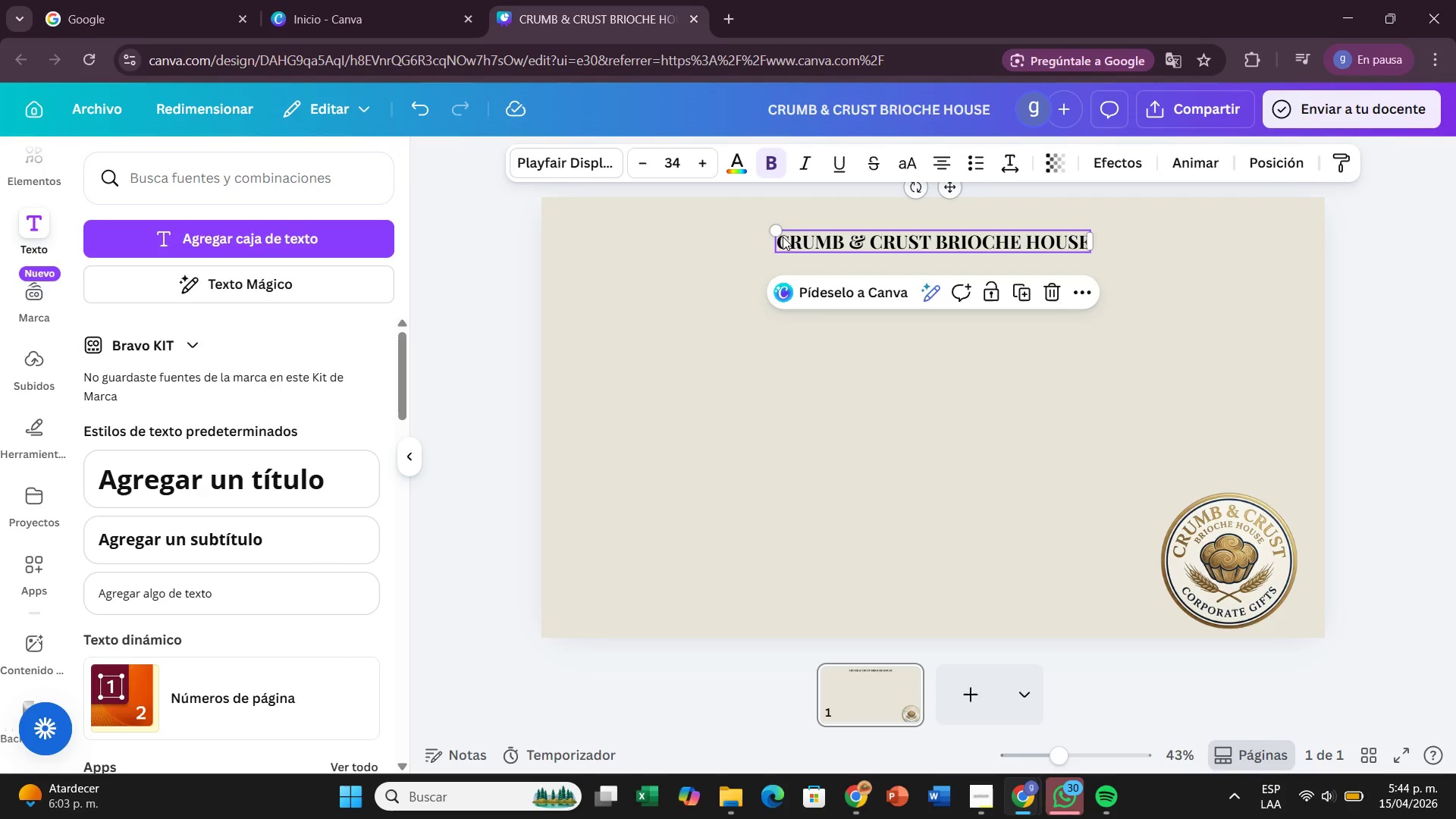 
left_click_drag(start_coordinate=[779, 224], to_coordinate=[755, 223])
 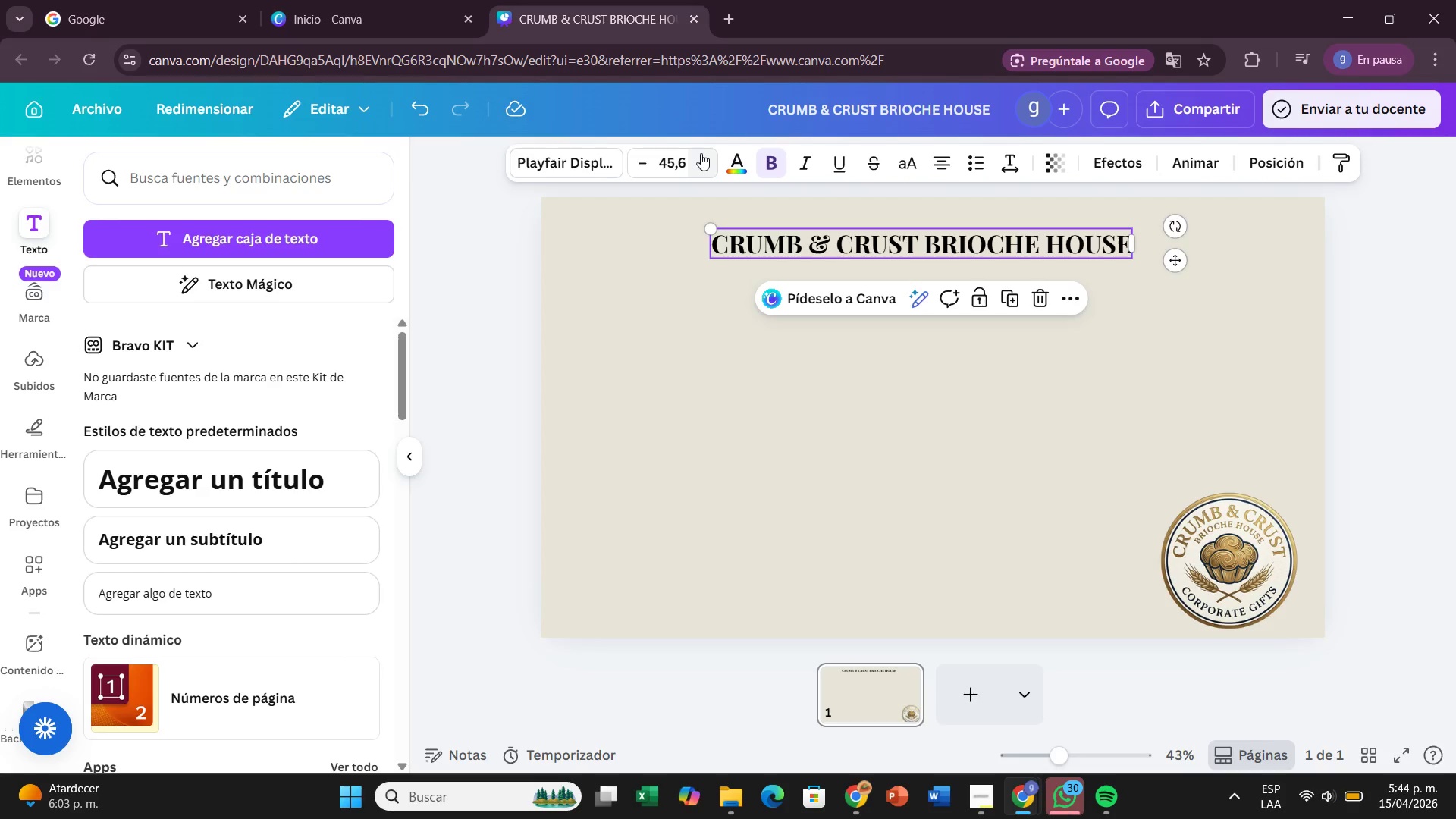 
left_click([701, 153])
 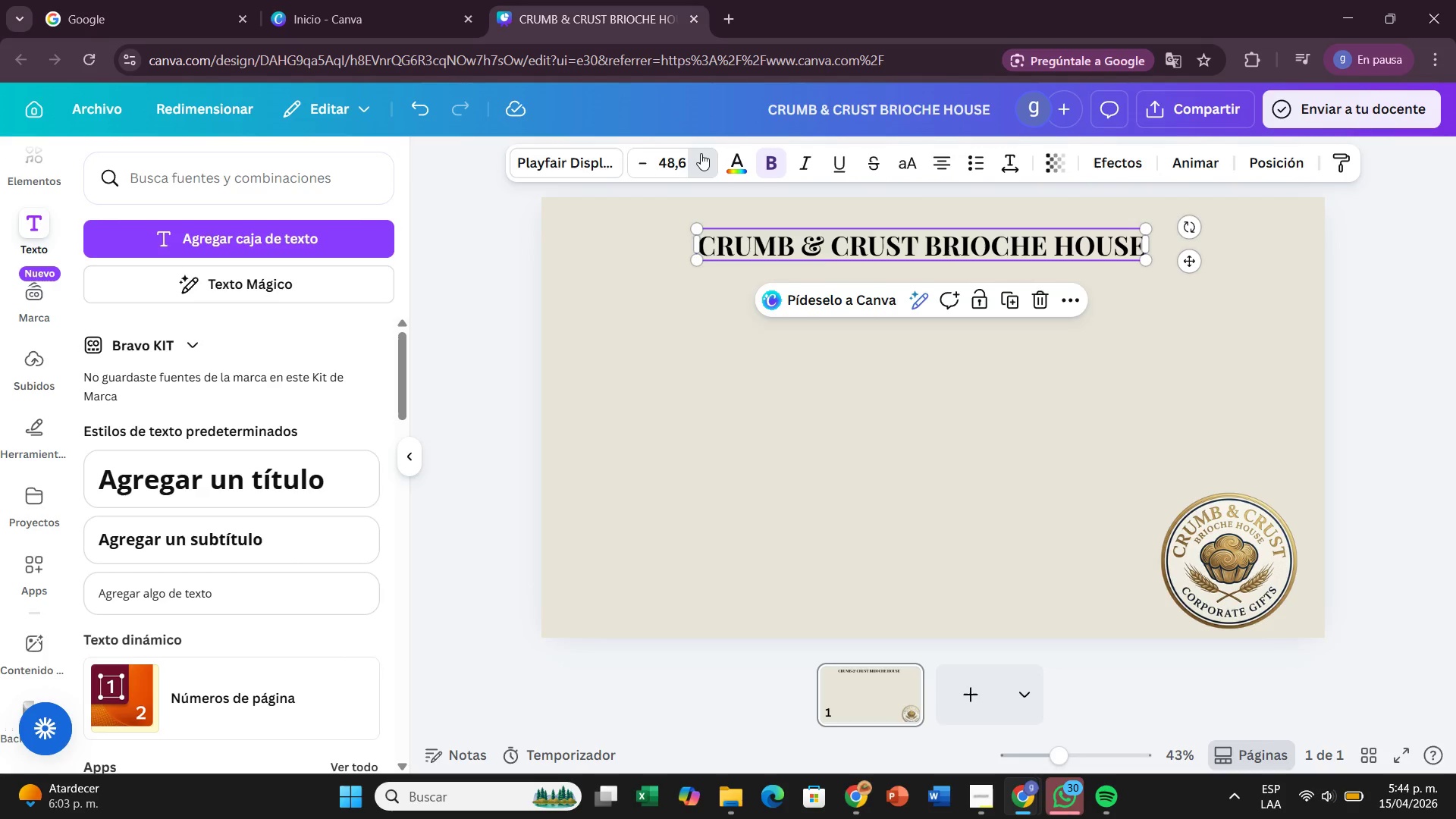 
left_click([701, 153])
 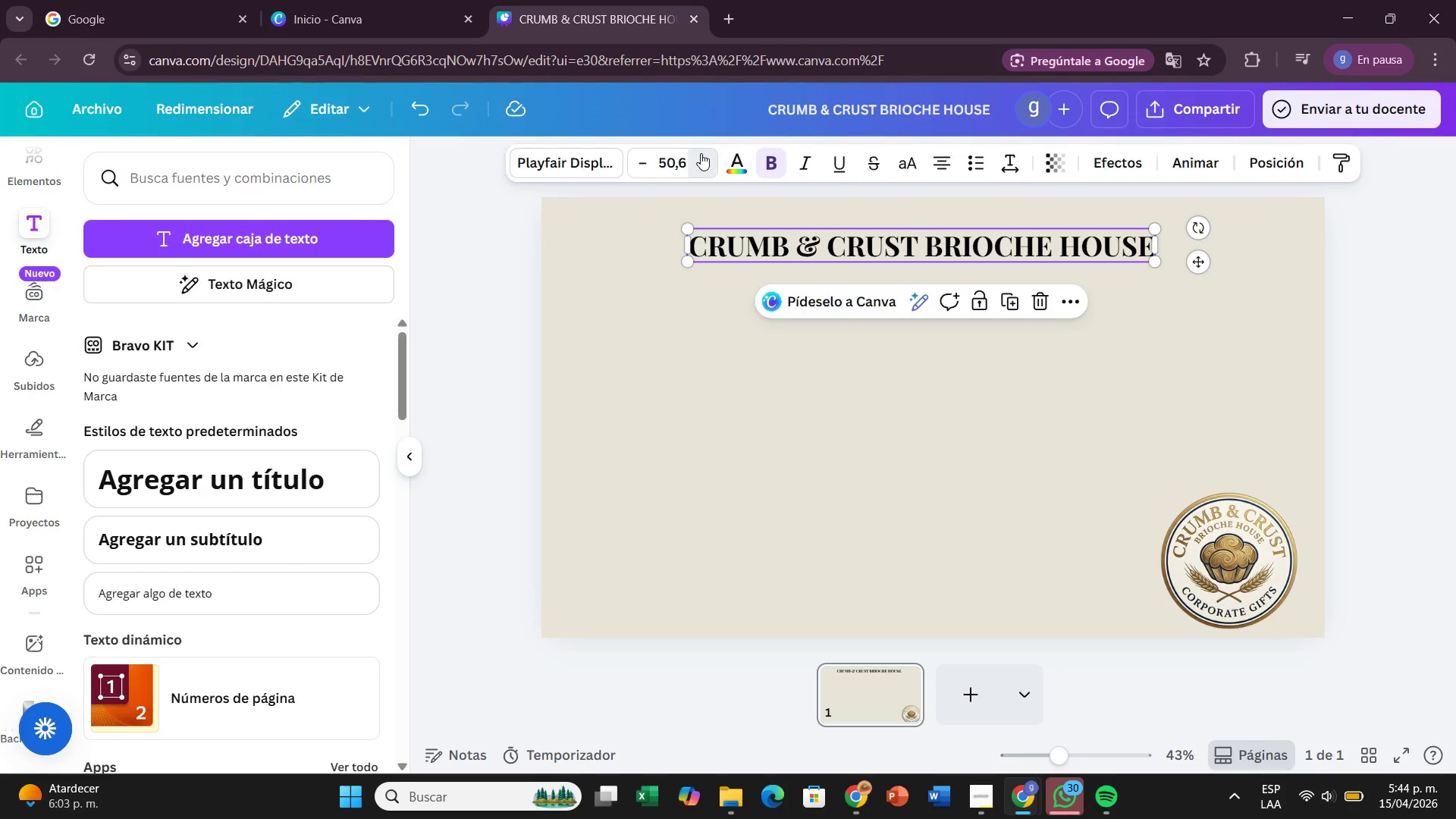 
left_click([701, 153])
 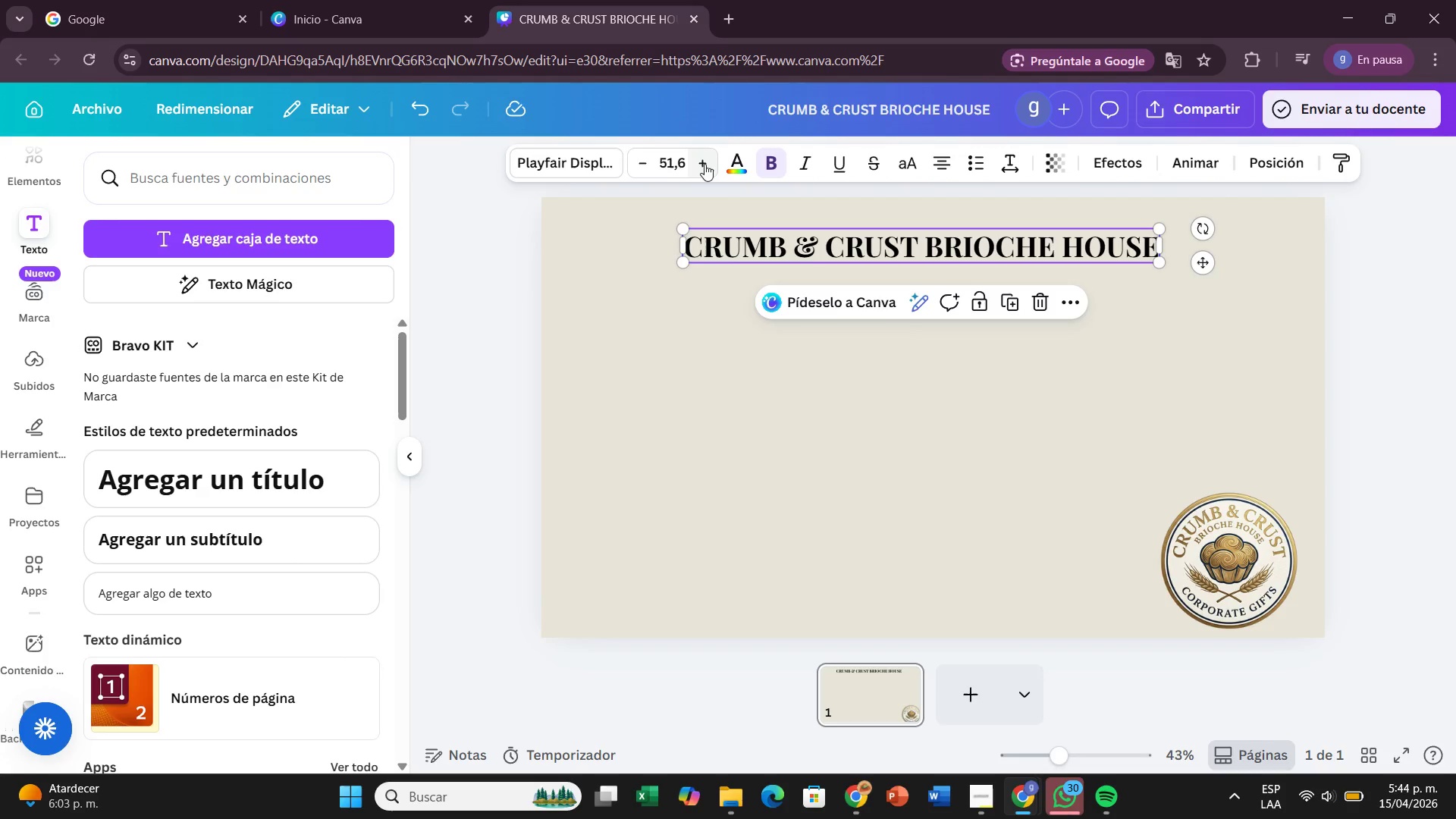 
double_click([704, 164])
 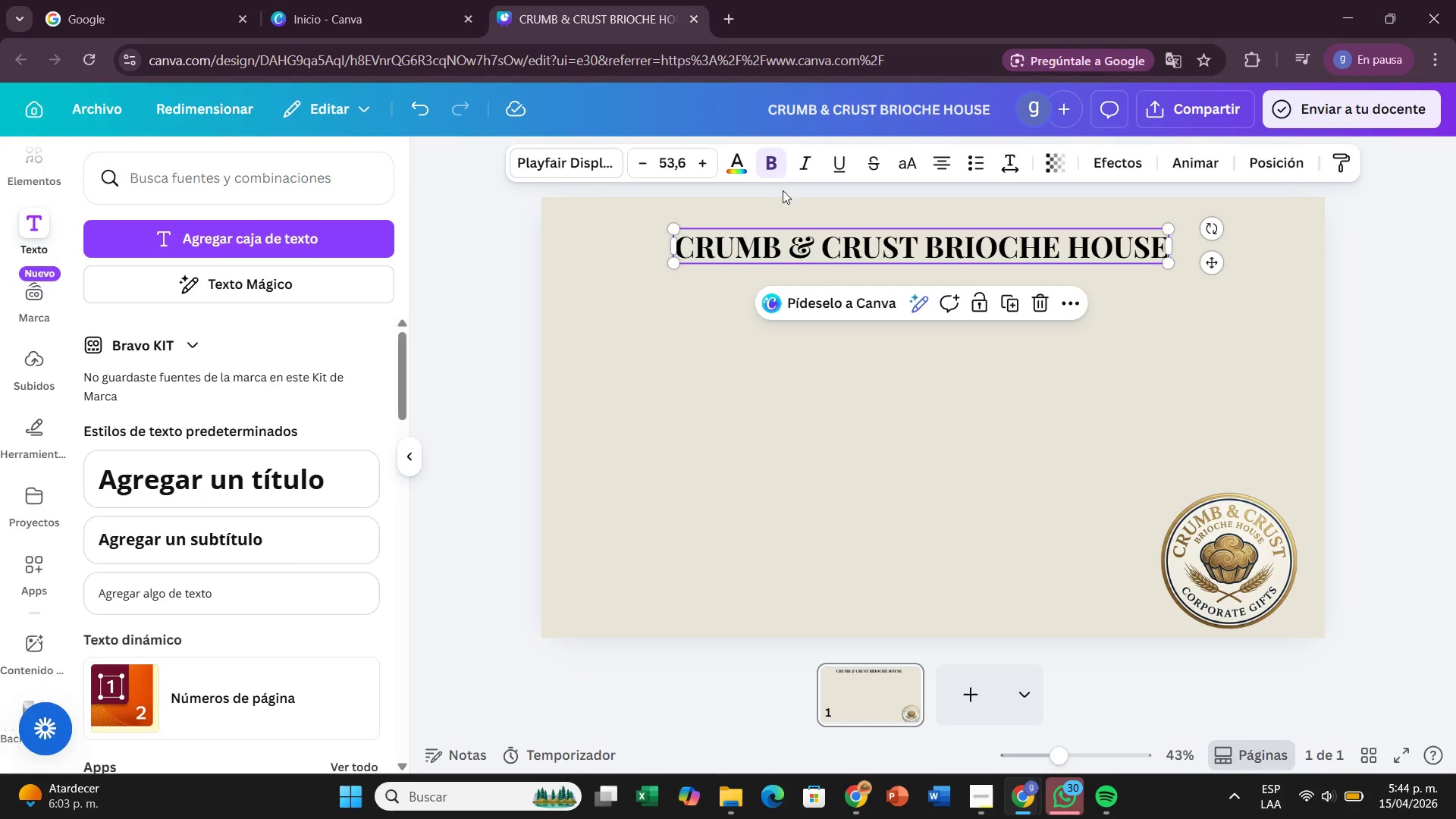 
left_click([733, 155])
 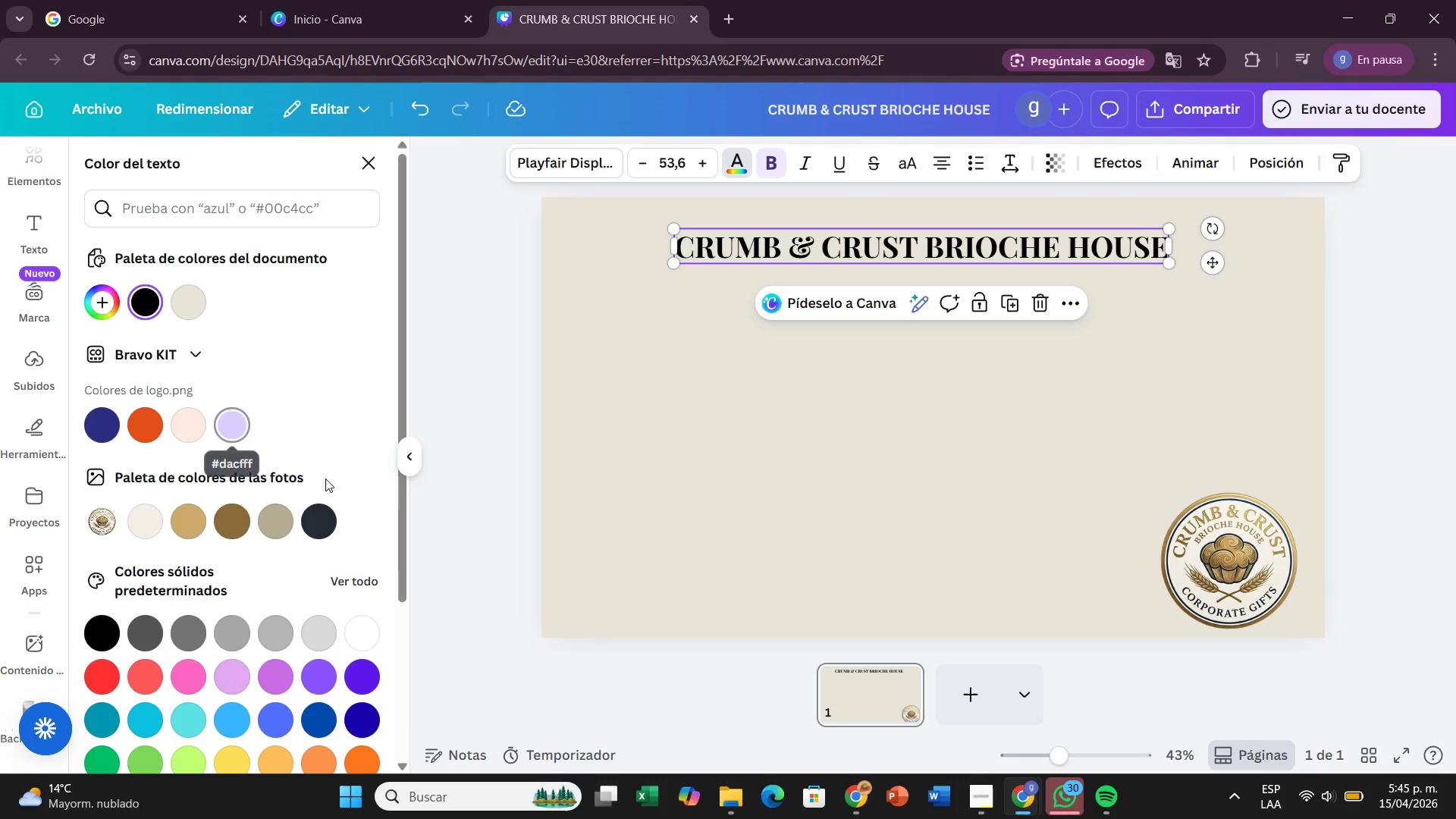 
left_click([220, 523])
 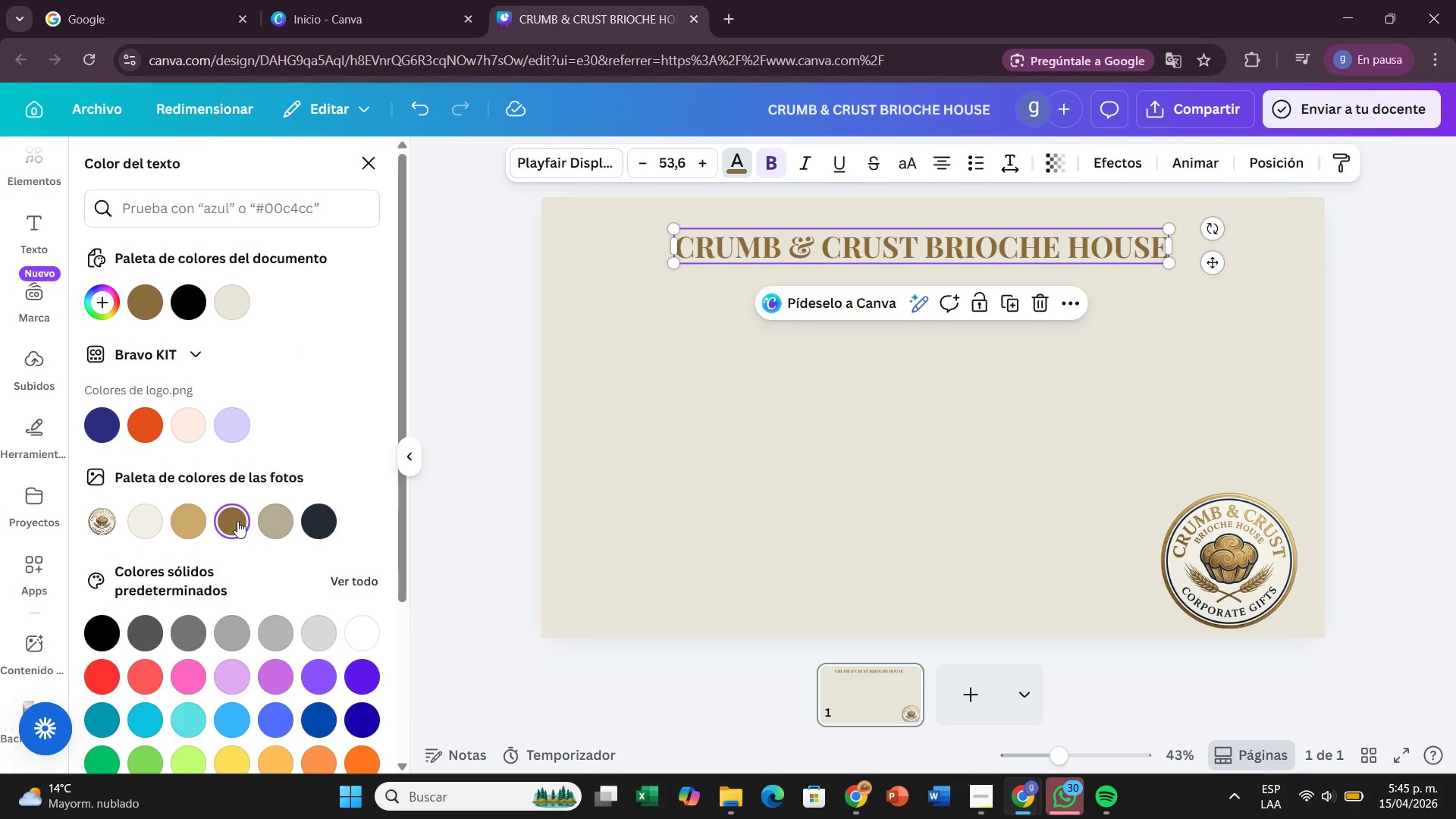 
left_click([695, 488])
 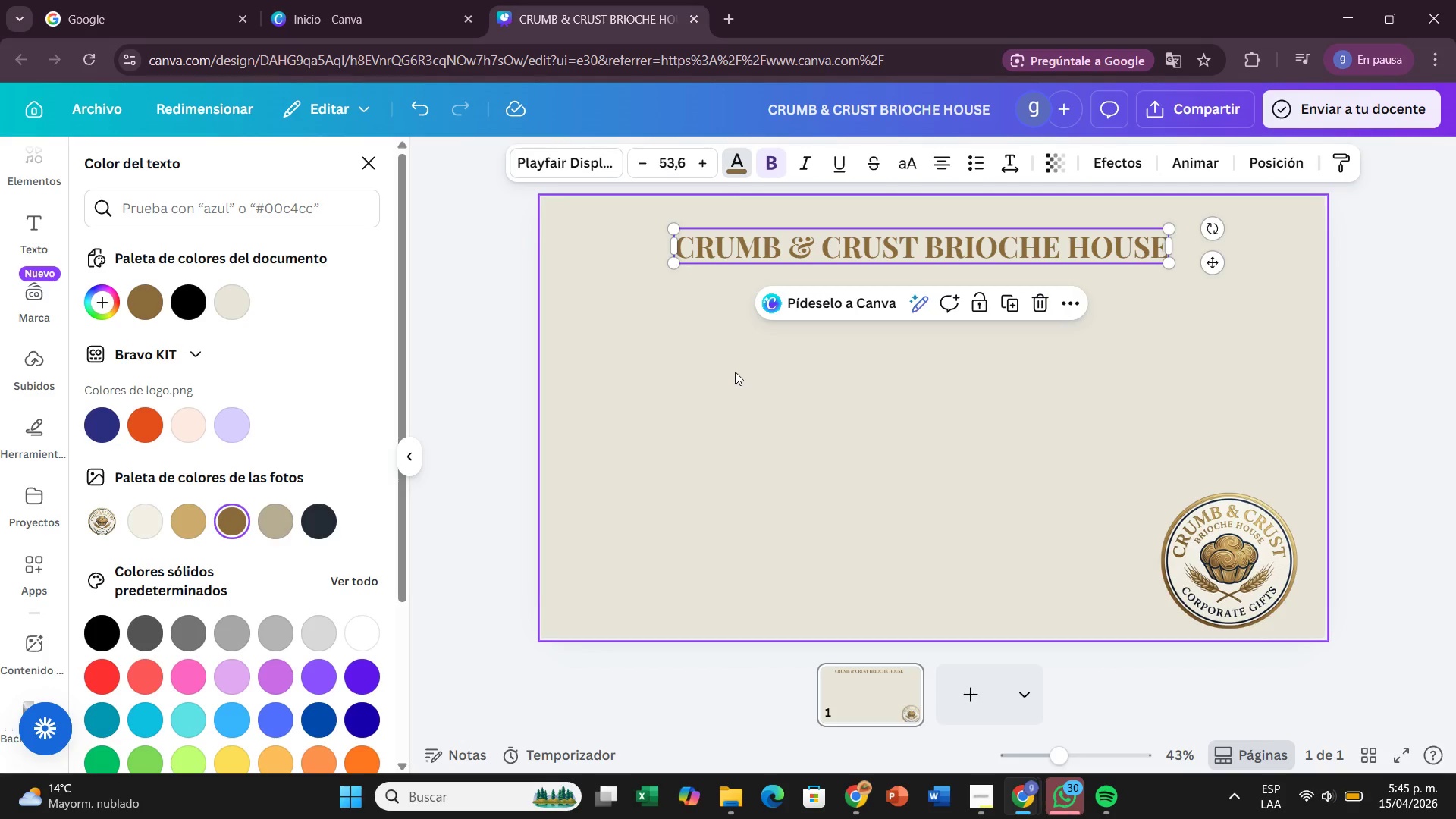 
left_click([735, 372])
 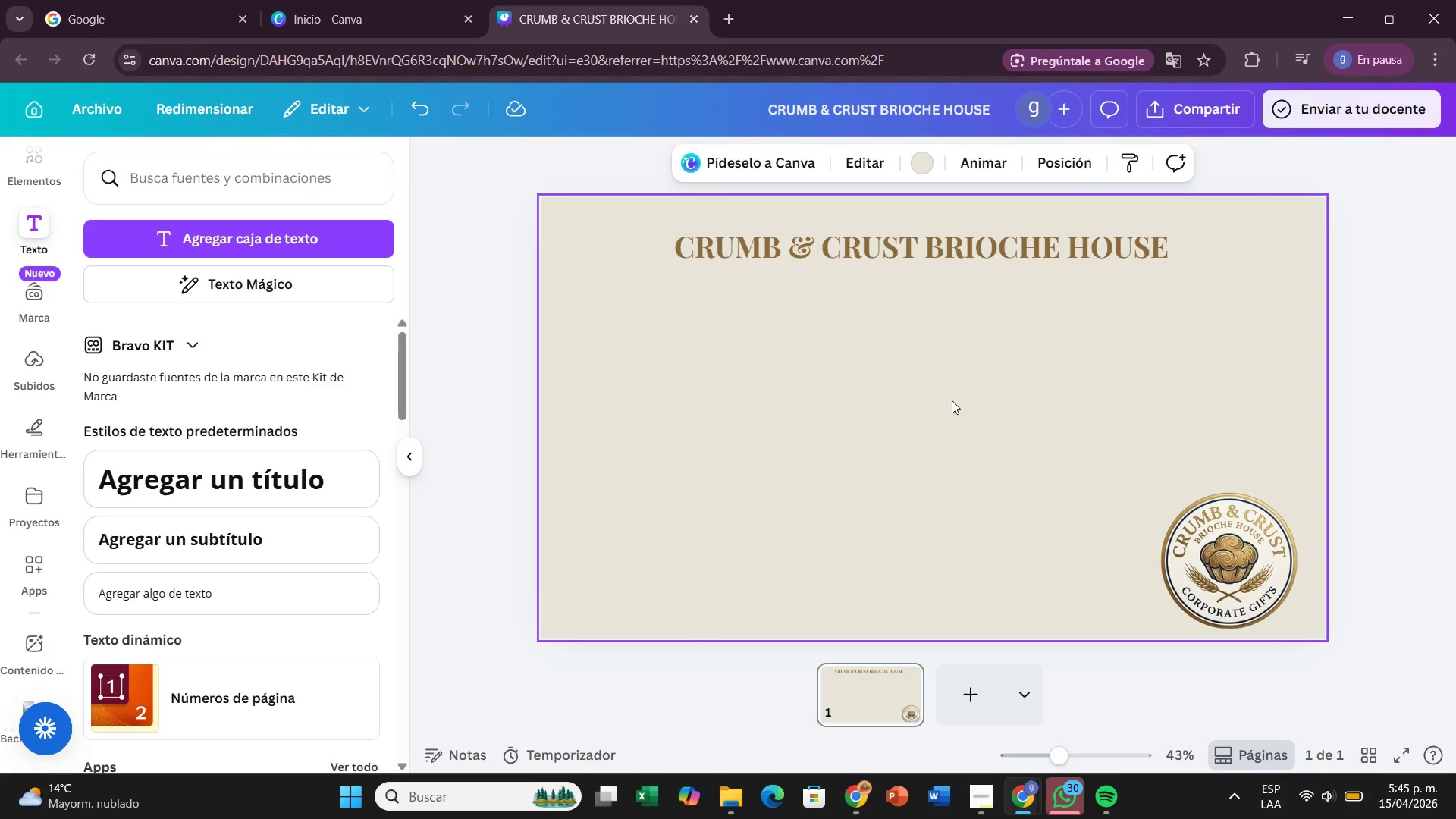 
wait(5.53)
 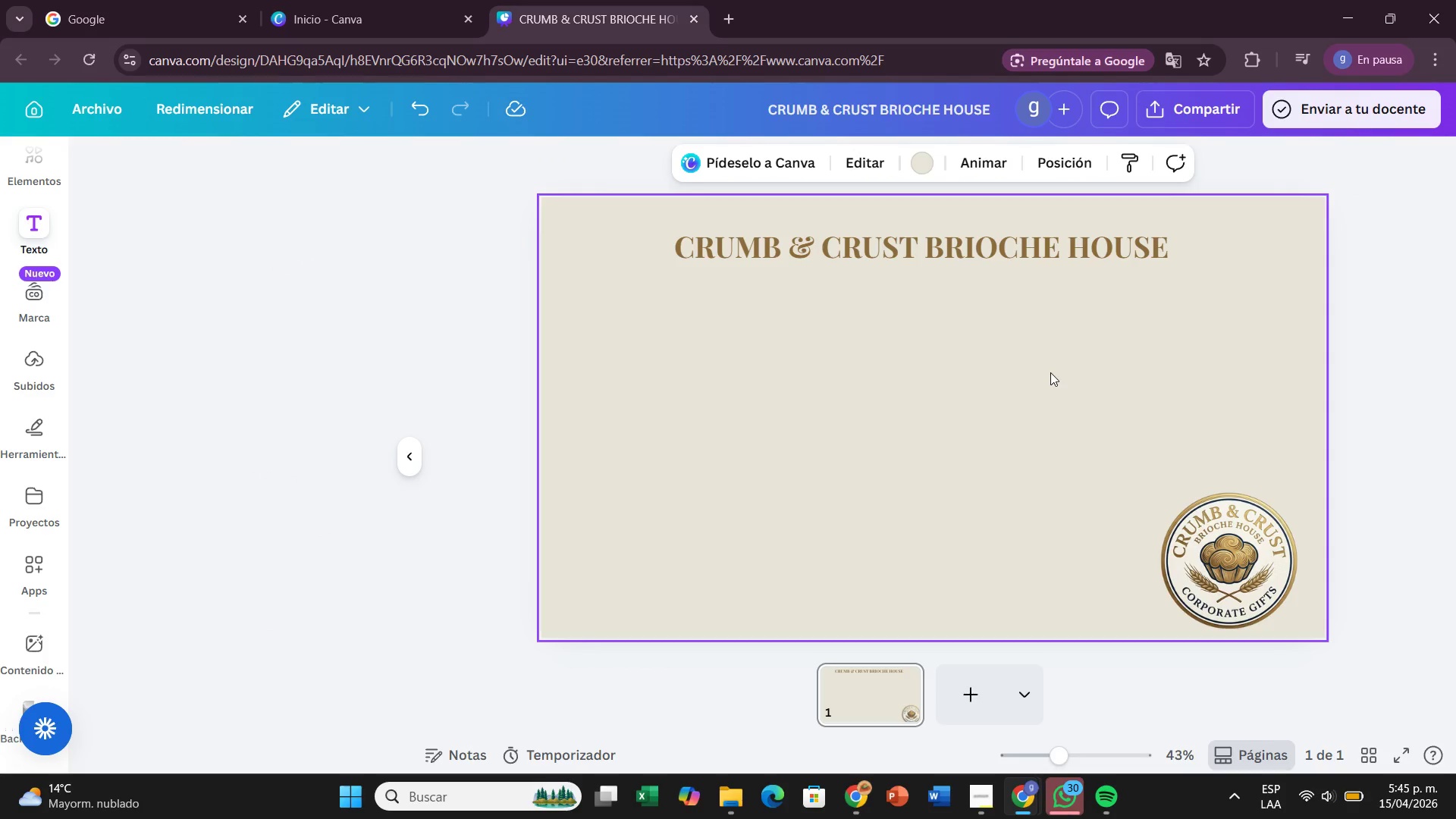 
mouse_move([193, 0])
 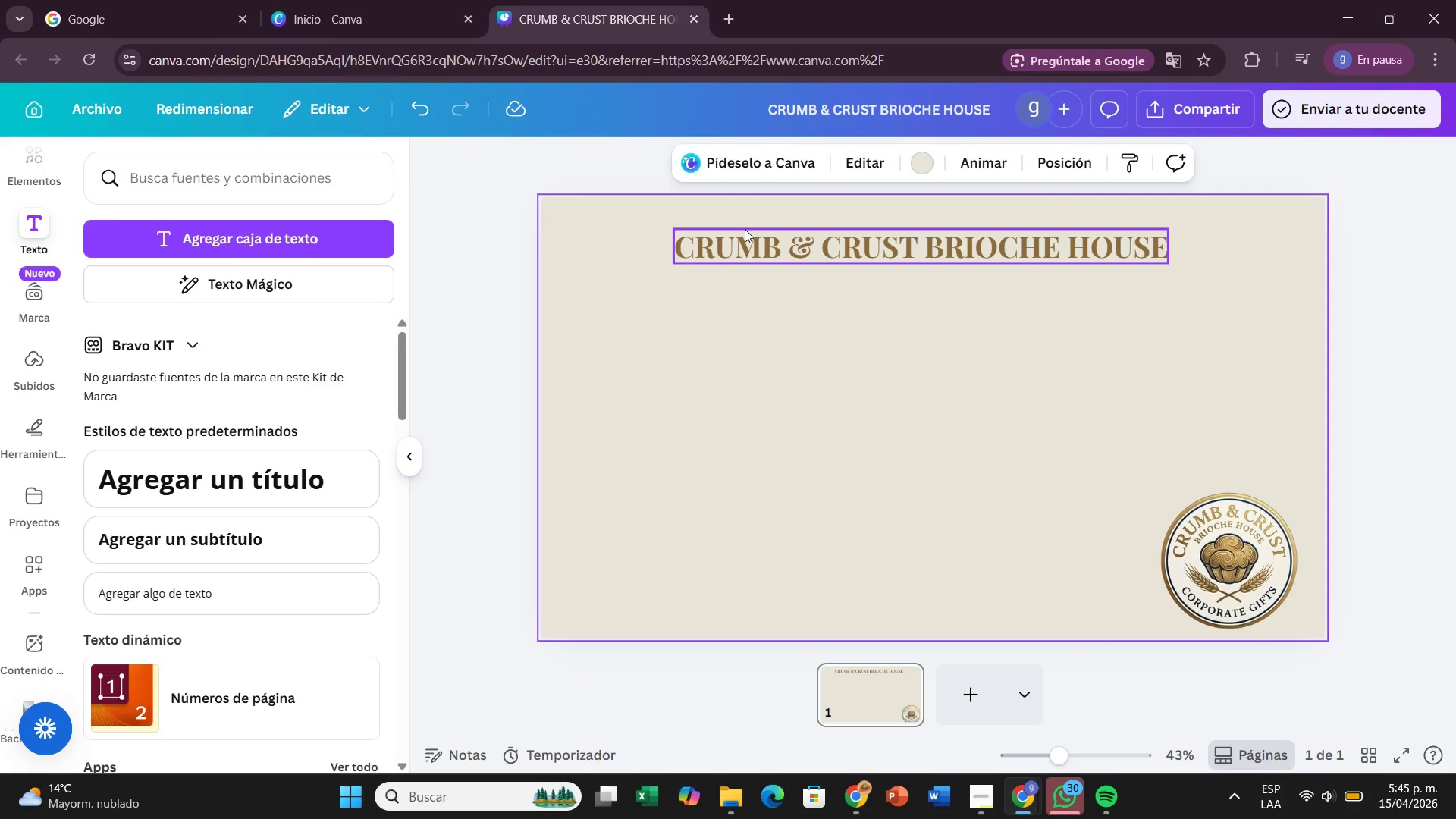 
left_click([745, 229])
 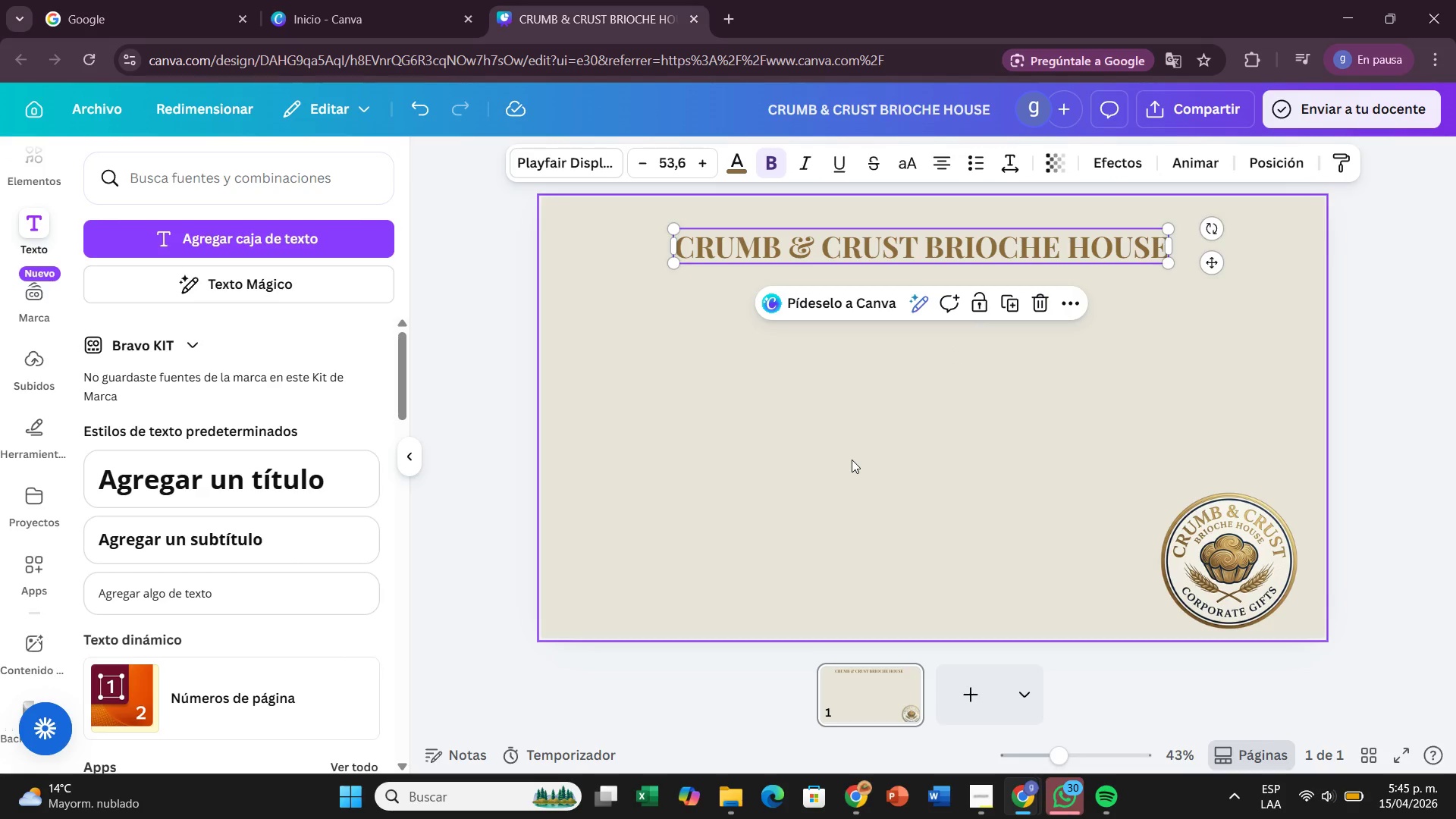 
wait(5.33)
 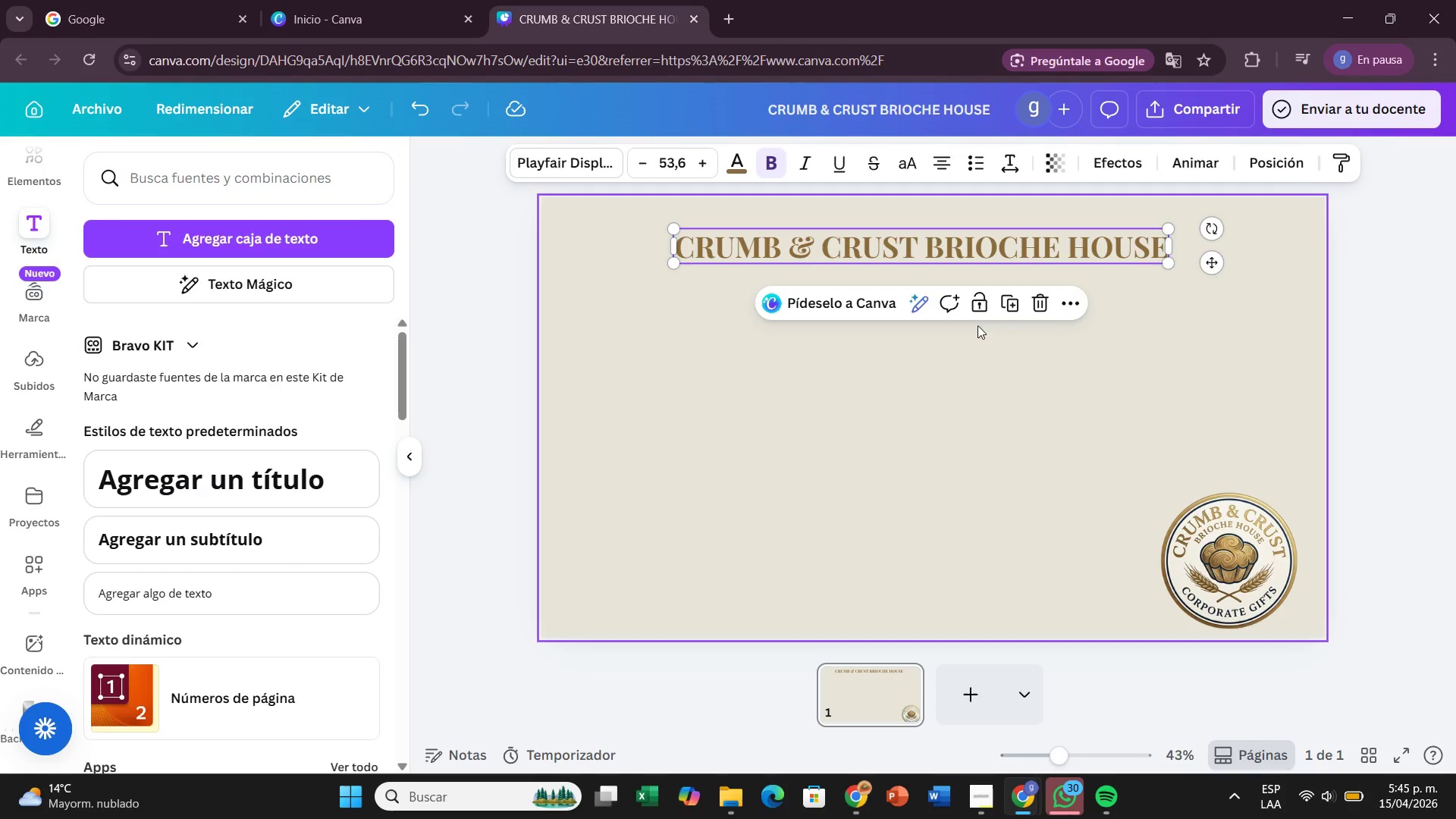 
left_click([852, 460])
 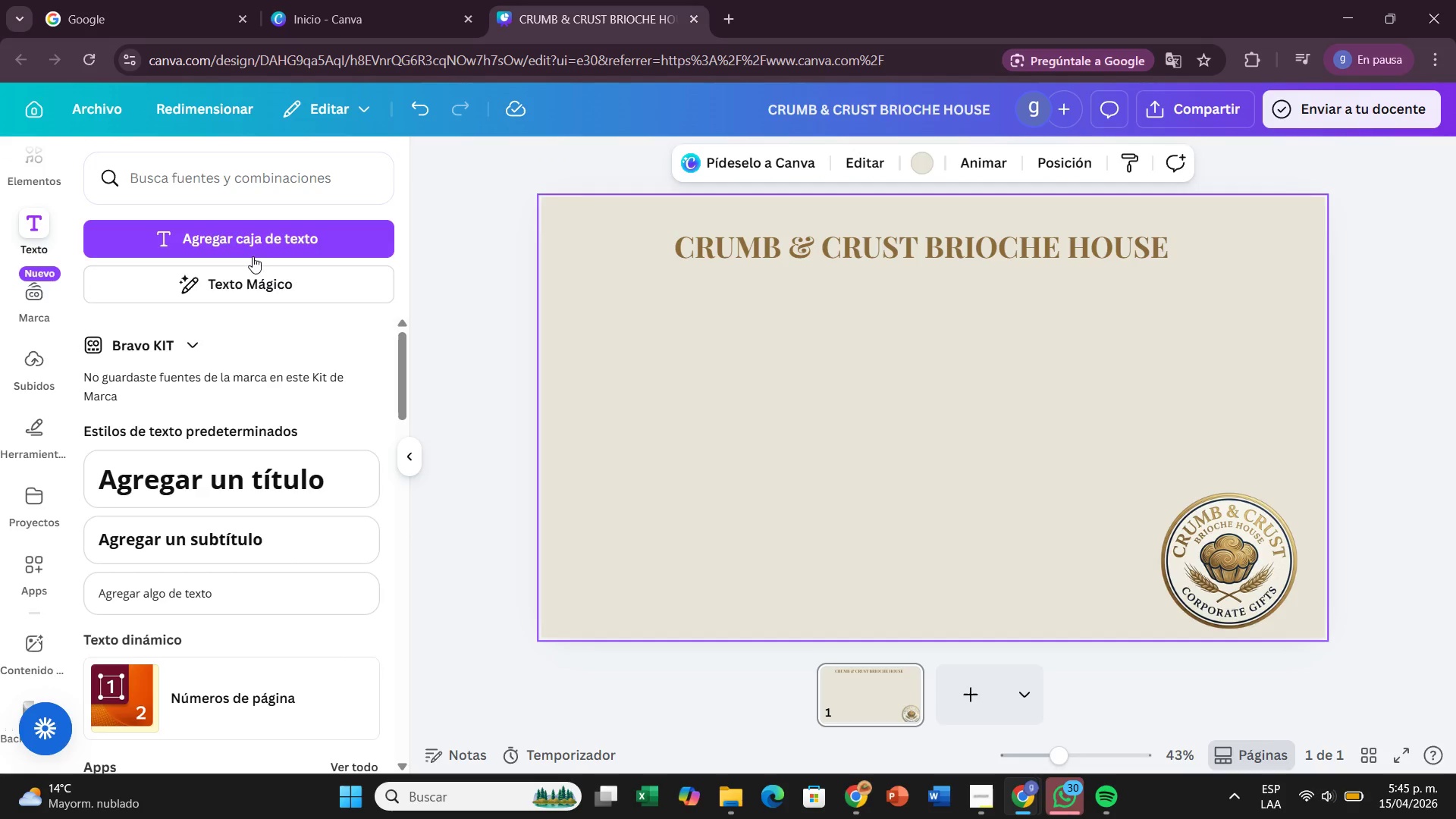 
left_click([708, 264])
 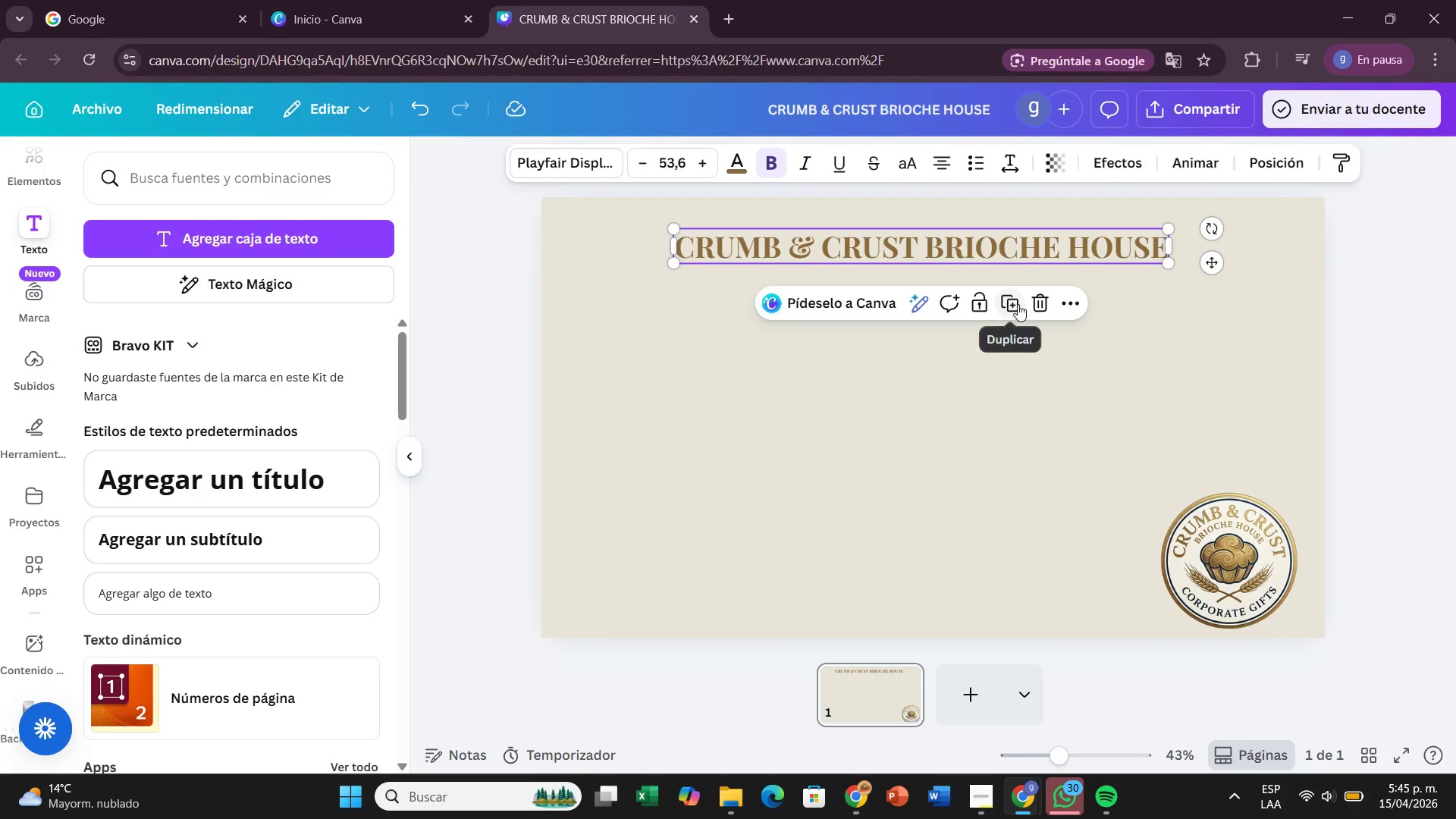 
left_click([1018, 304])
 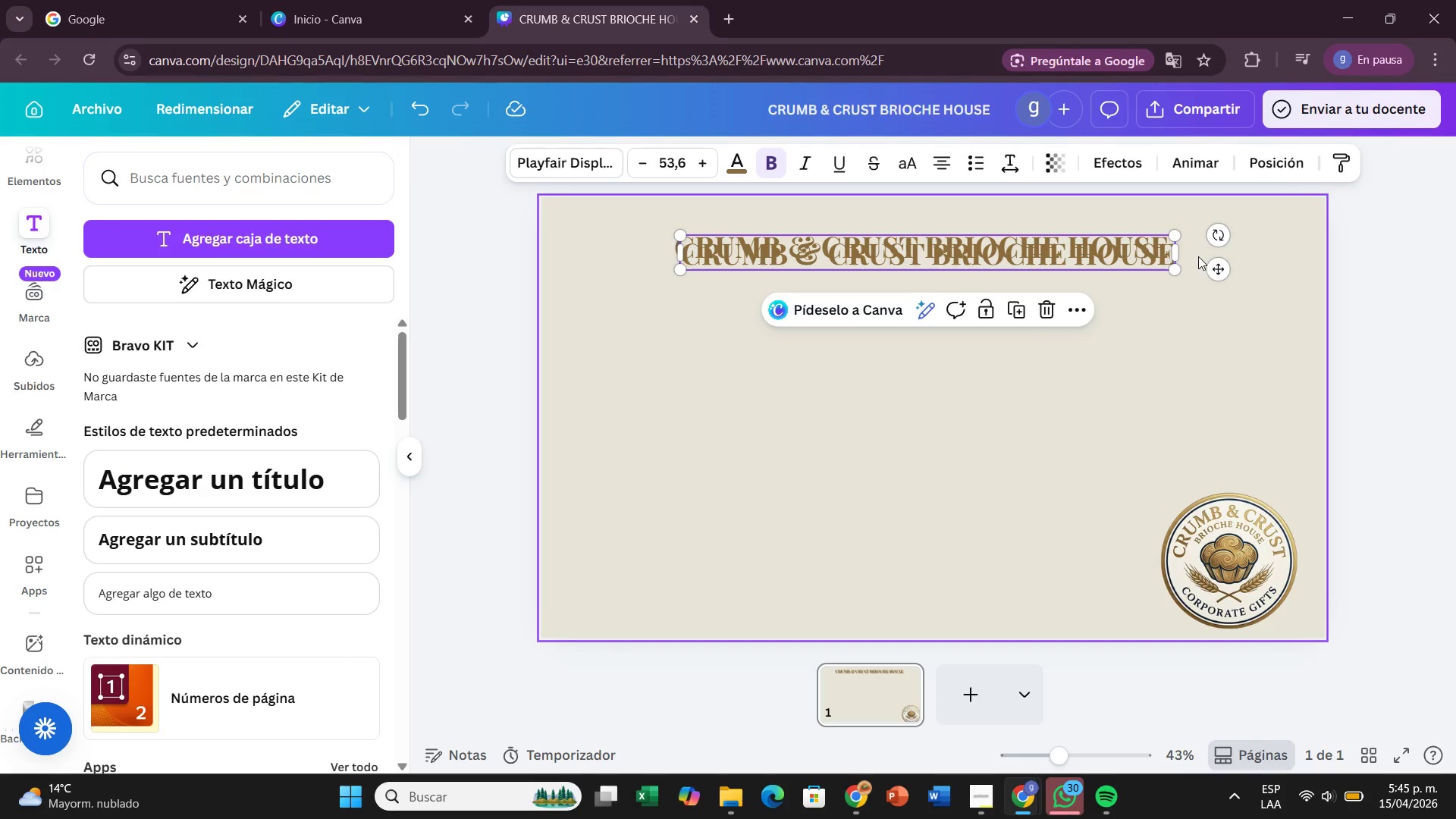 
left_click_drag(start_coordinate=[1214, 275], to_coordinate=[1210, 307])
 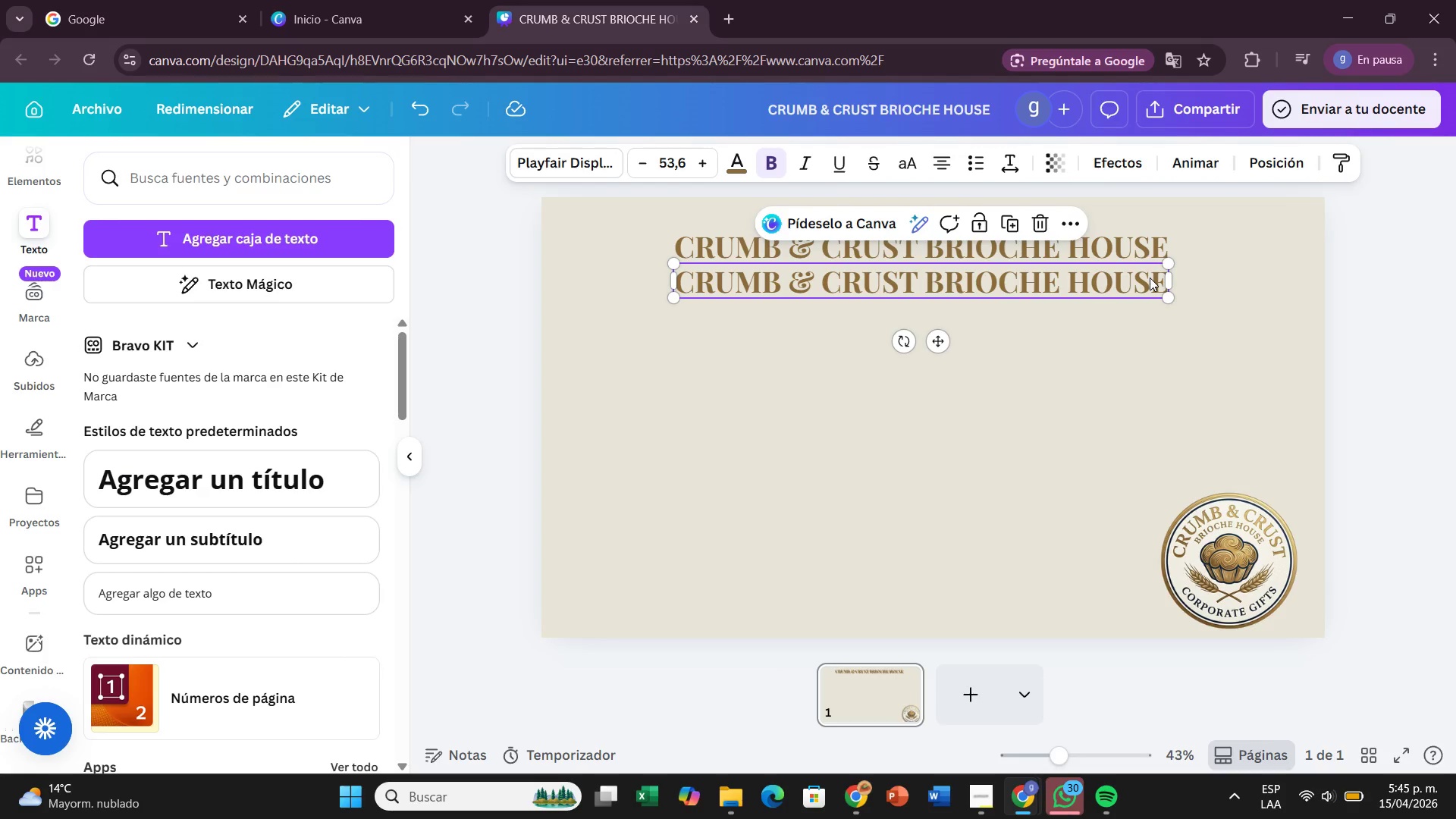 
double_click([1150, 278])
 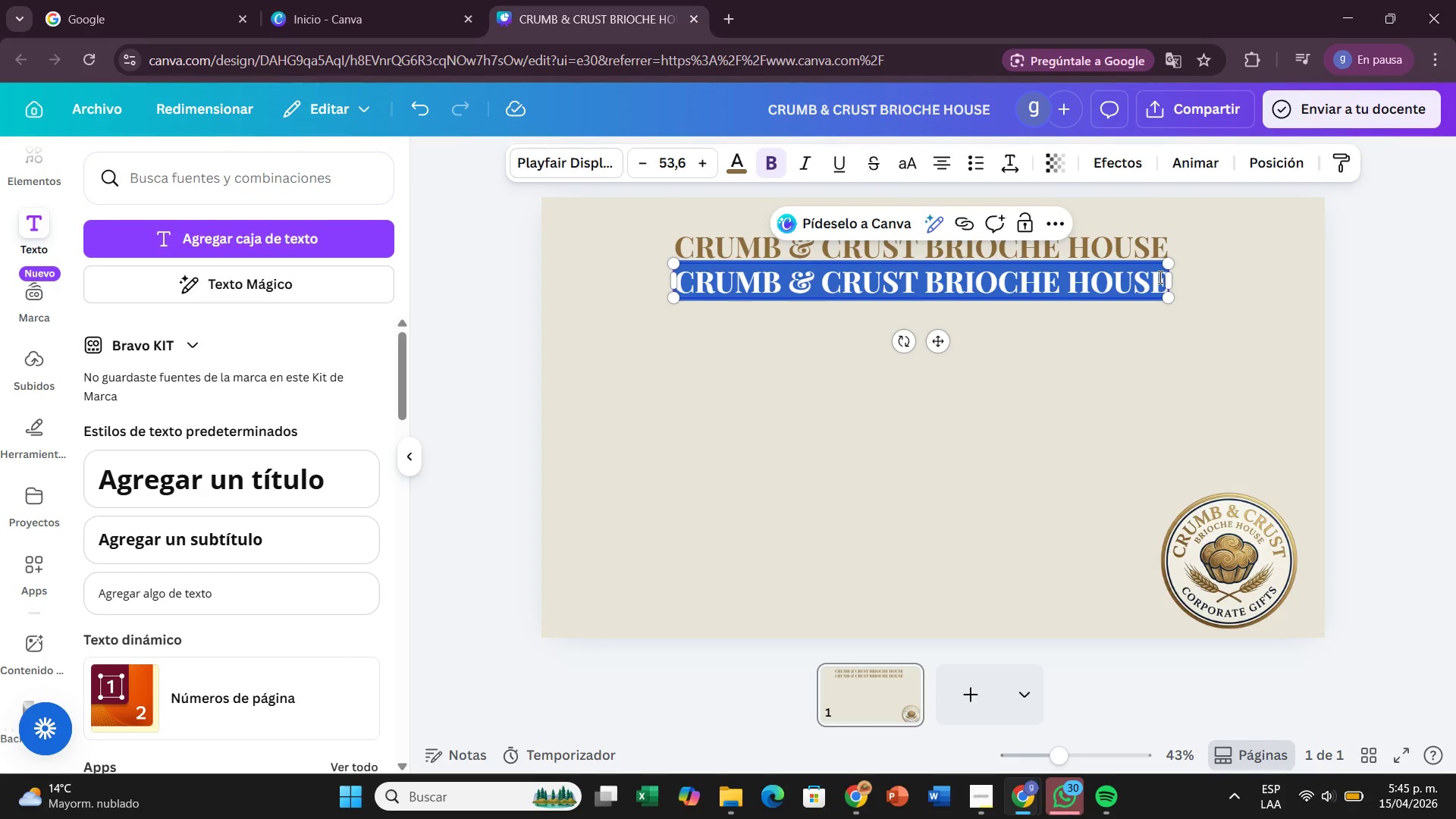 
key(Backspace)
key(Backspace)
type(CORPORATE APRECCIATION PROGRAM)
 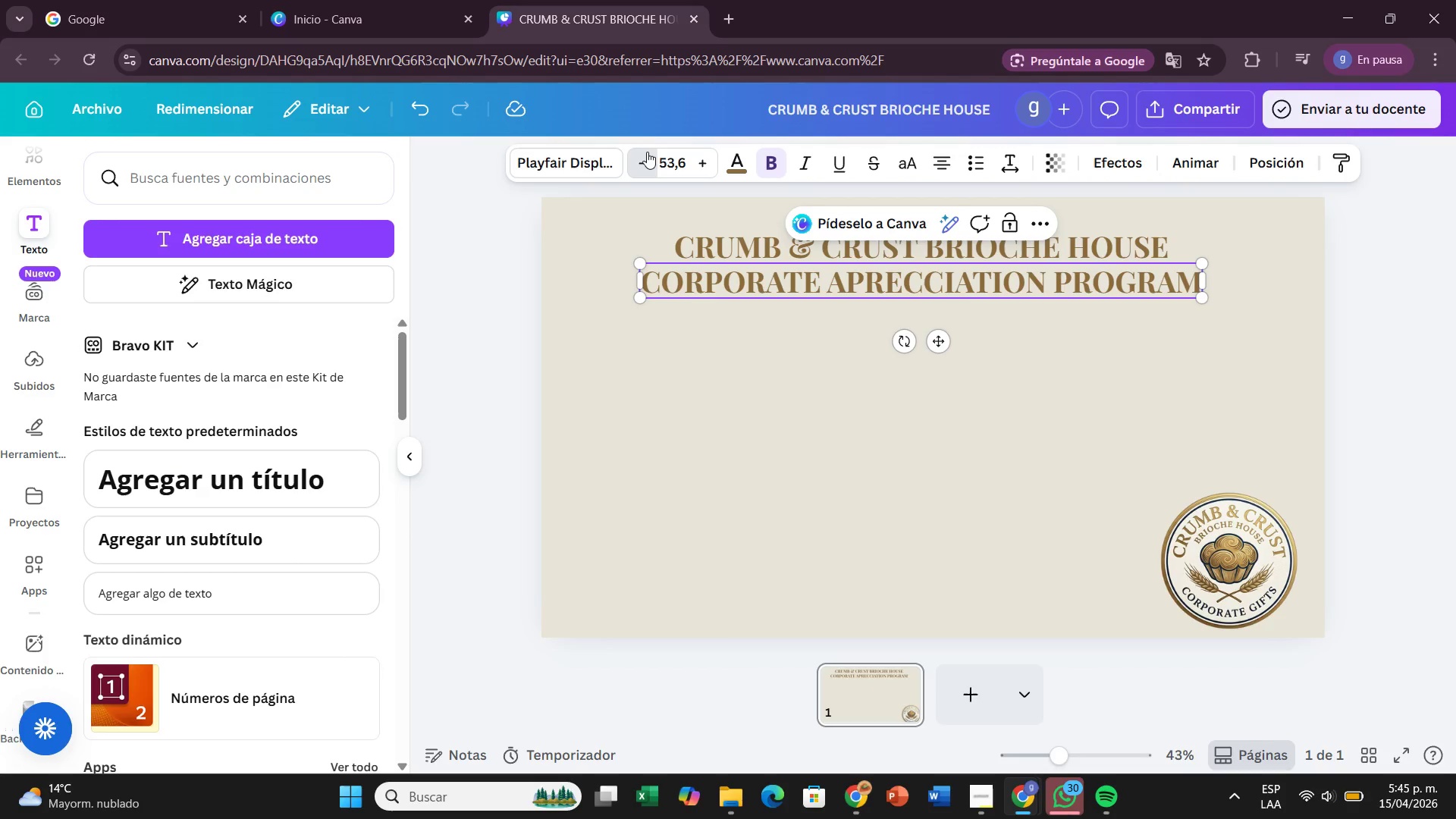 
wait(5.05)
 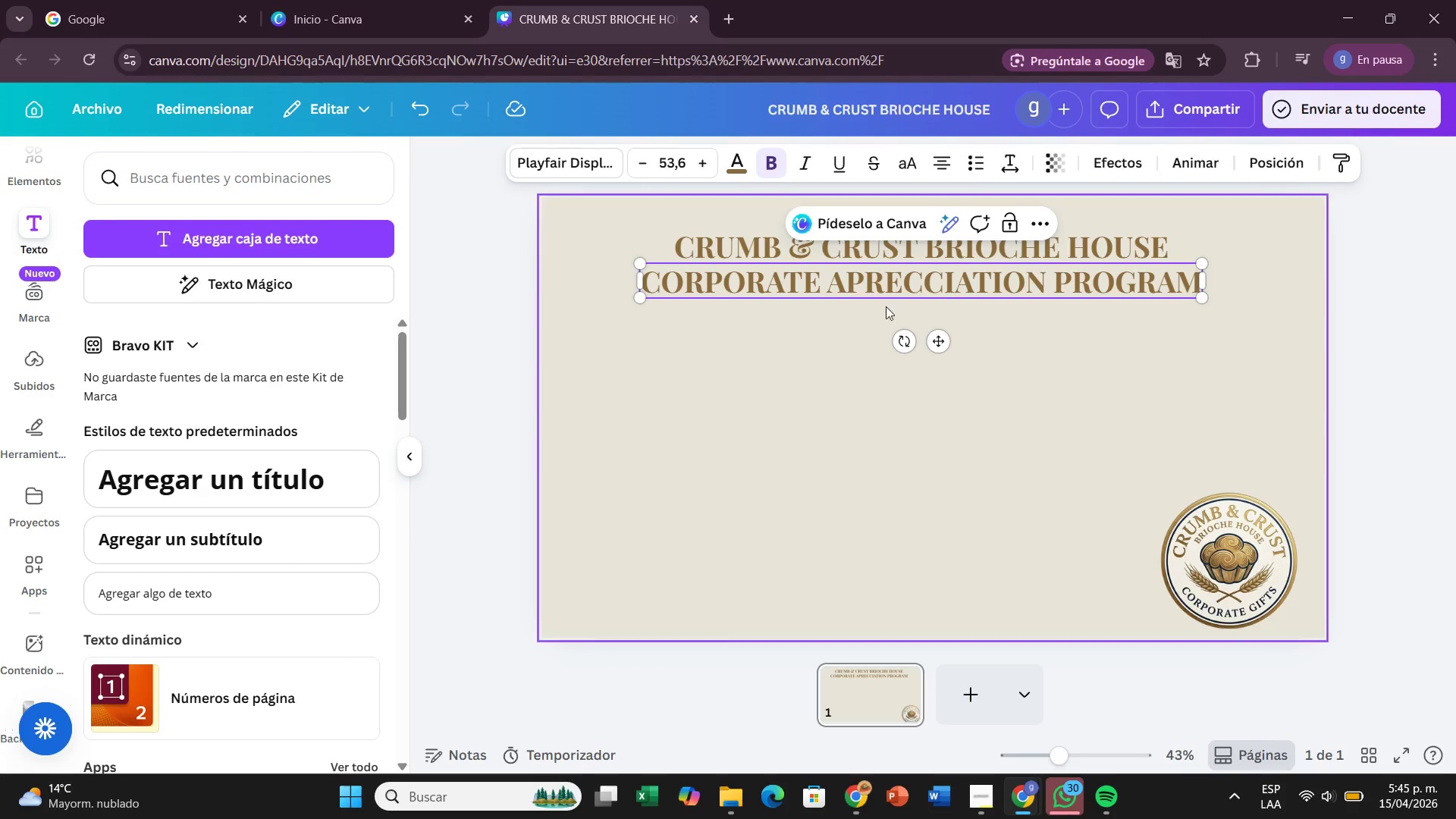 
left_click([647, 152])
 